 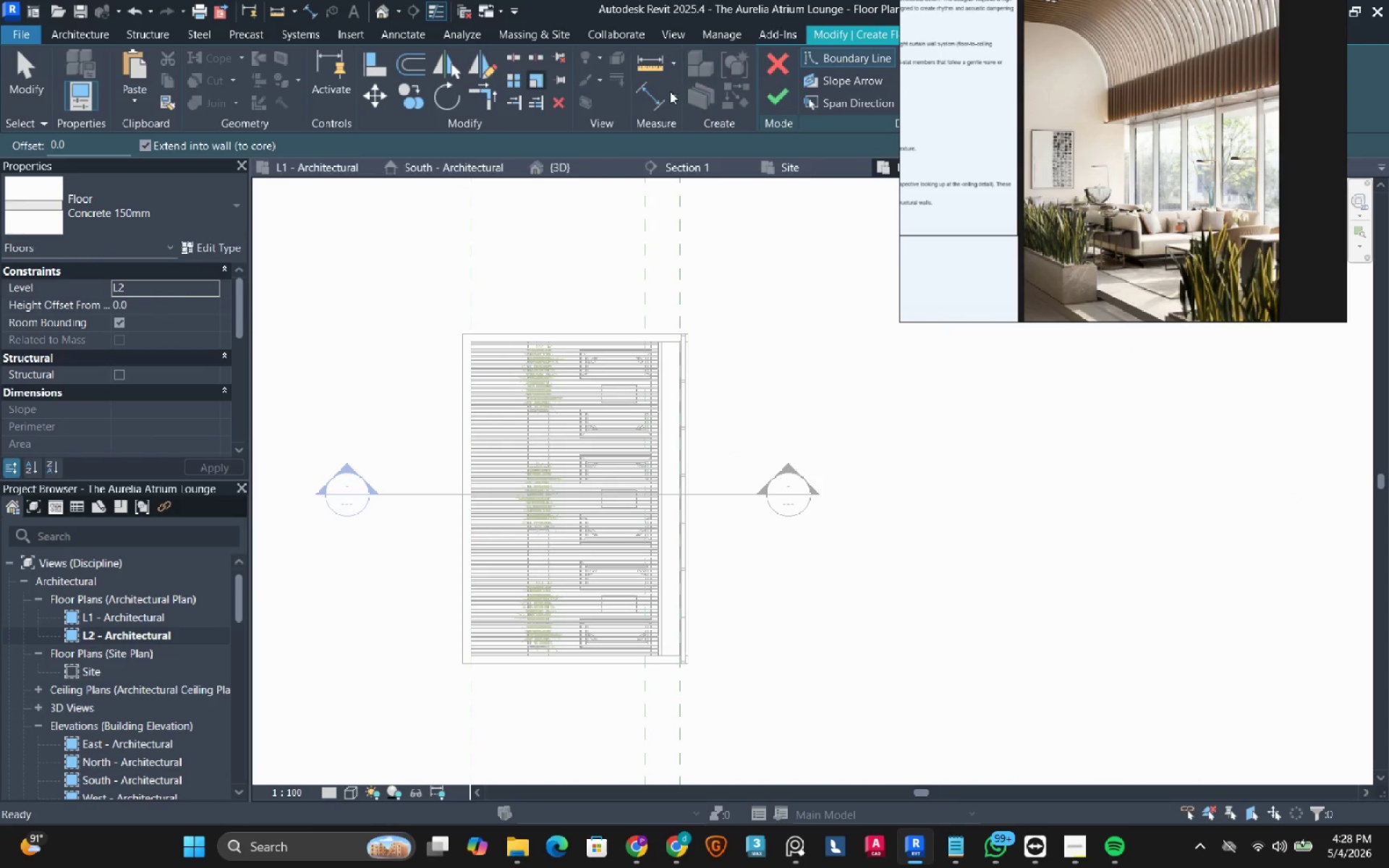 
left_click([931, 55])
 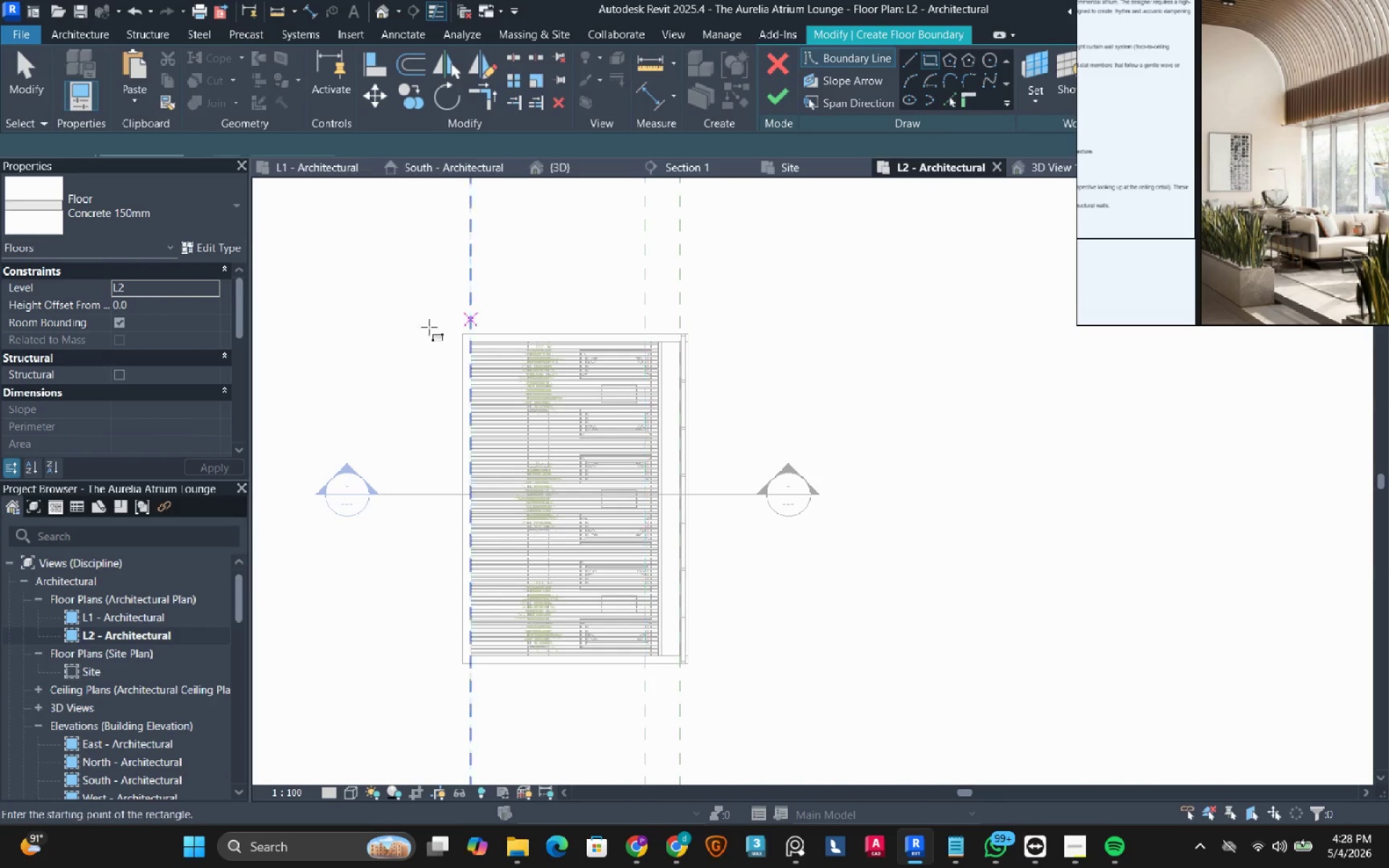 
scroll: coordinate [425, 333], scroll_direction: up, amount: 3.0
 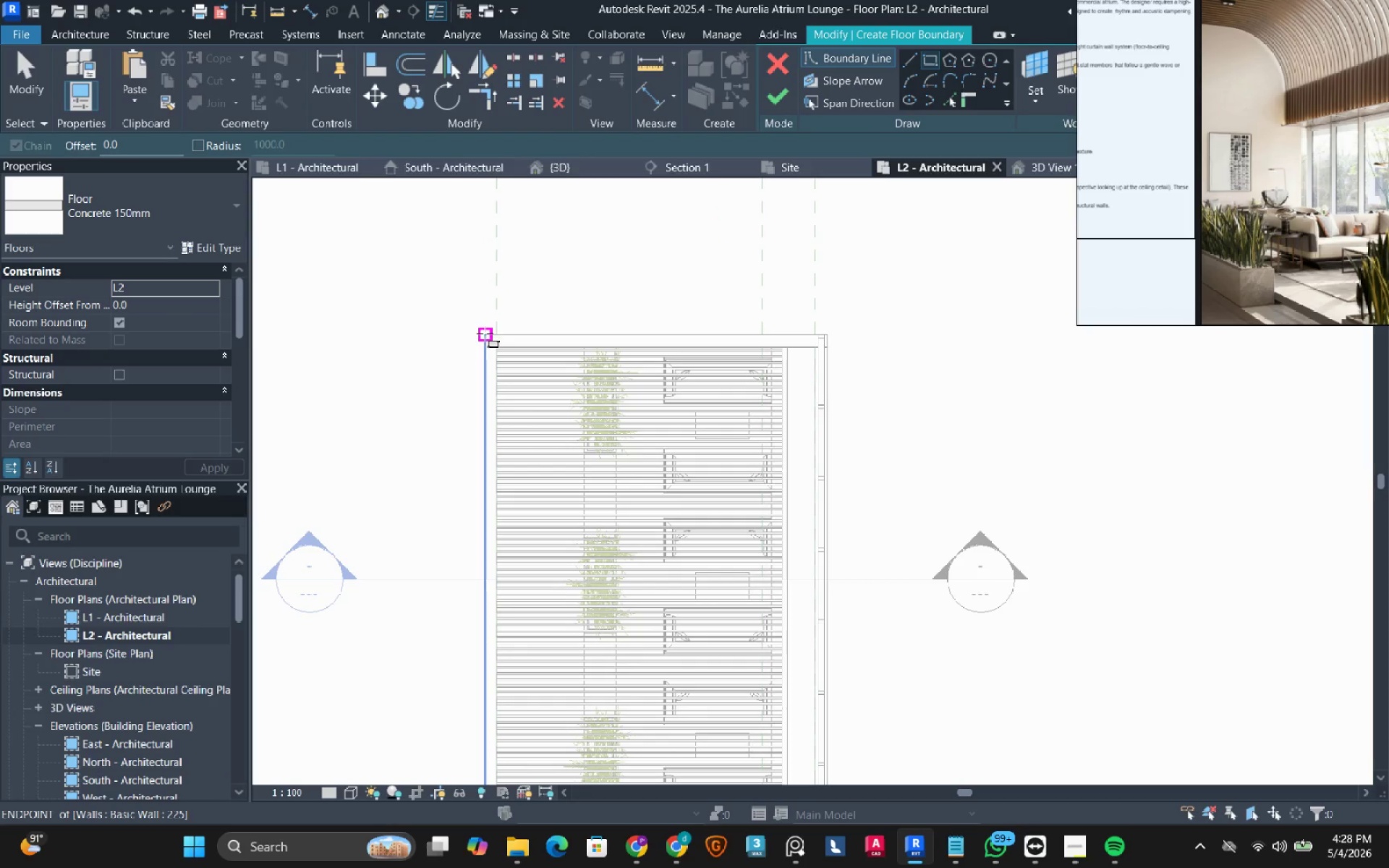 
left_click([485, 333])
 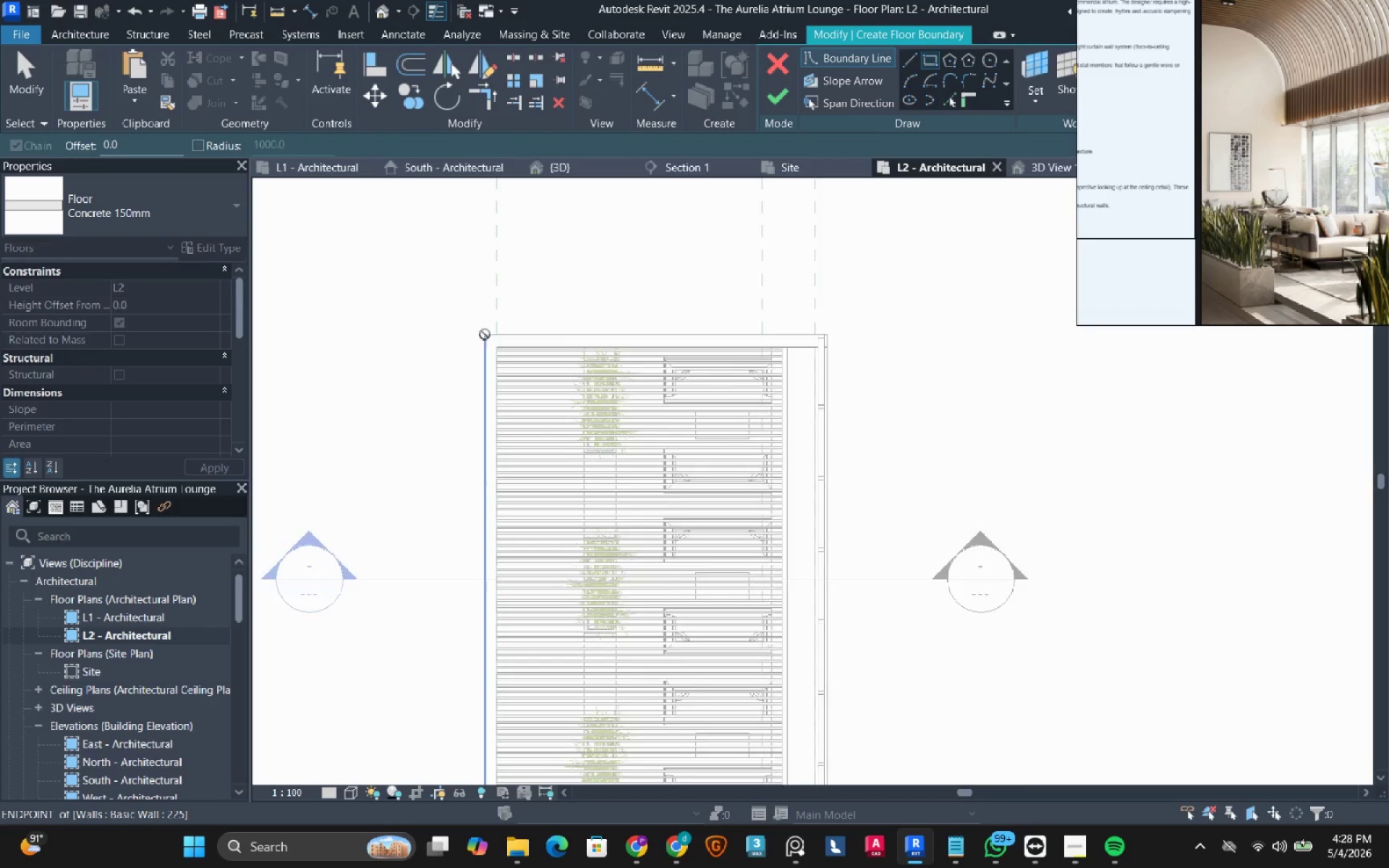 
scroll: coordinate [720, 676], scroll_direction: up, amount: 4.0
 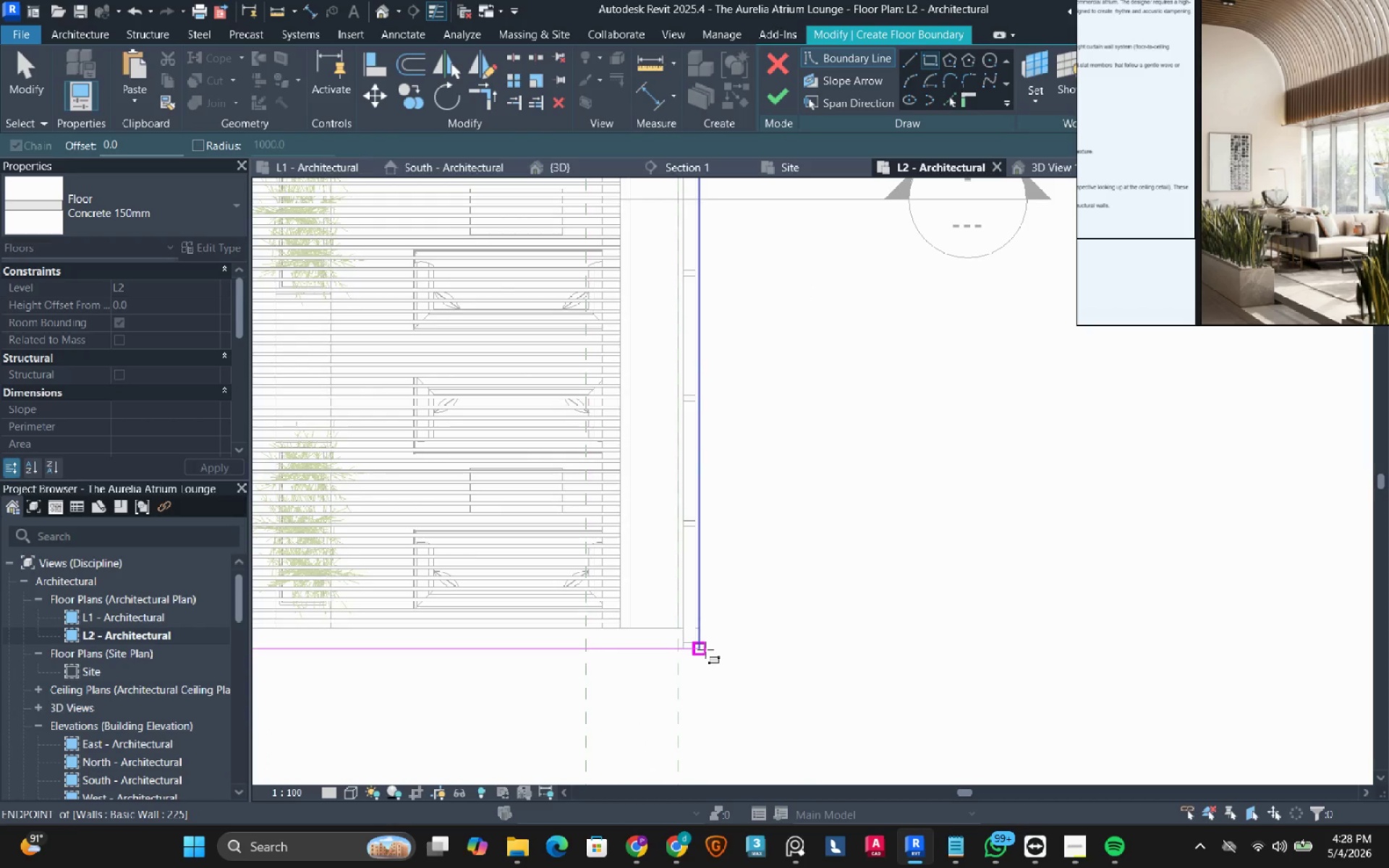 
left_click([705, 650])
 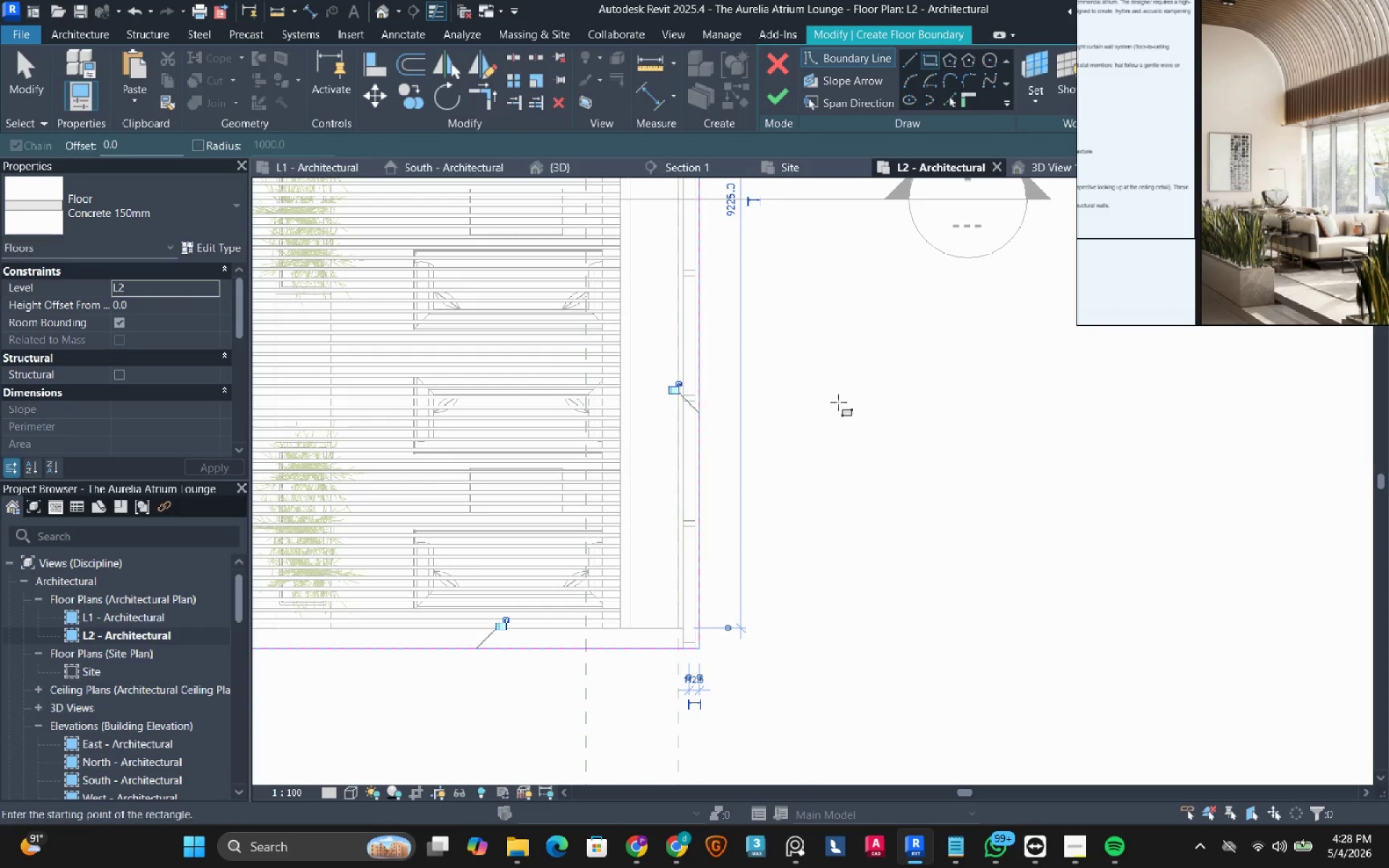 
key(Escape)
 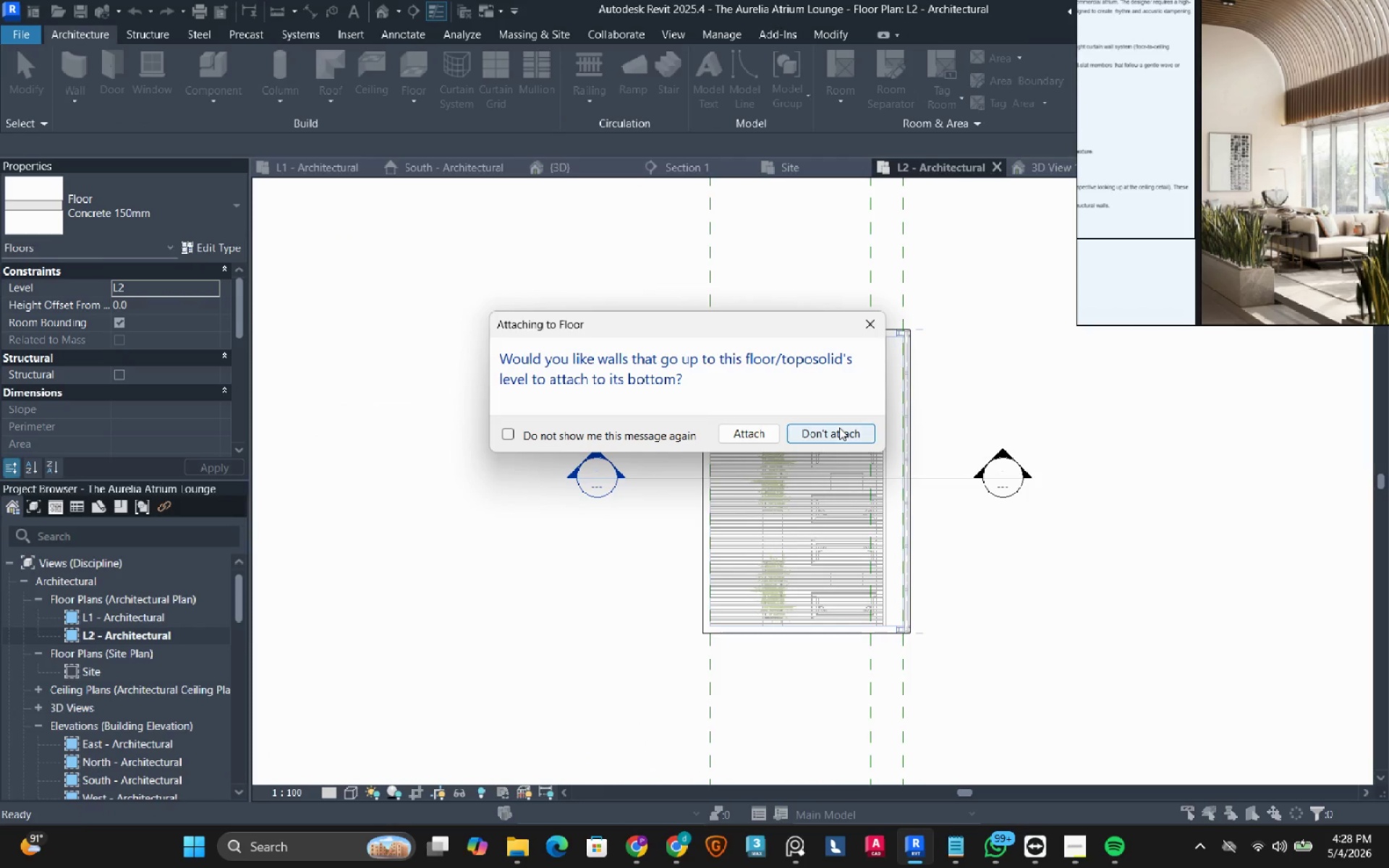 
left_click([841, 433])
 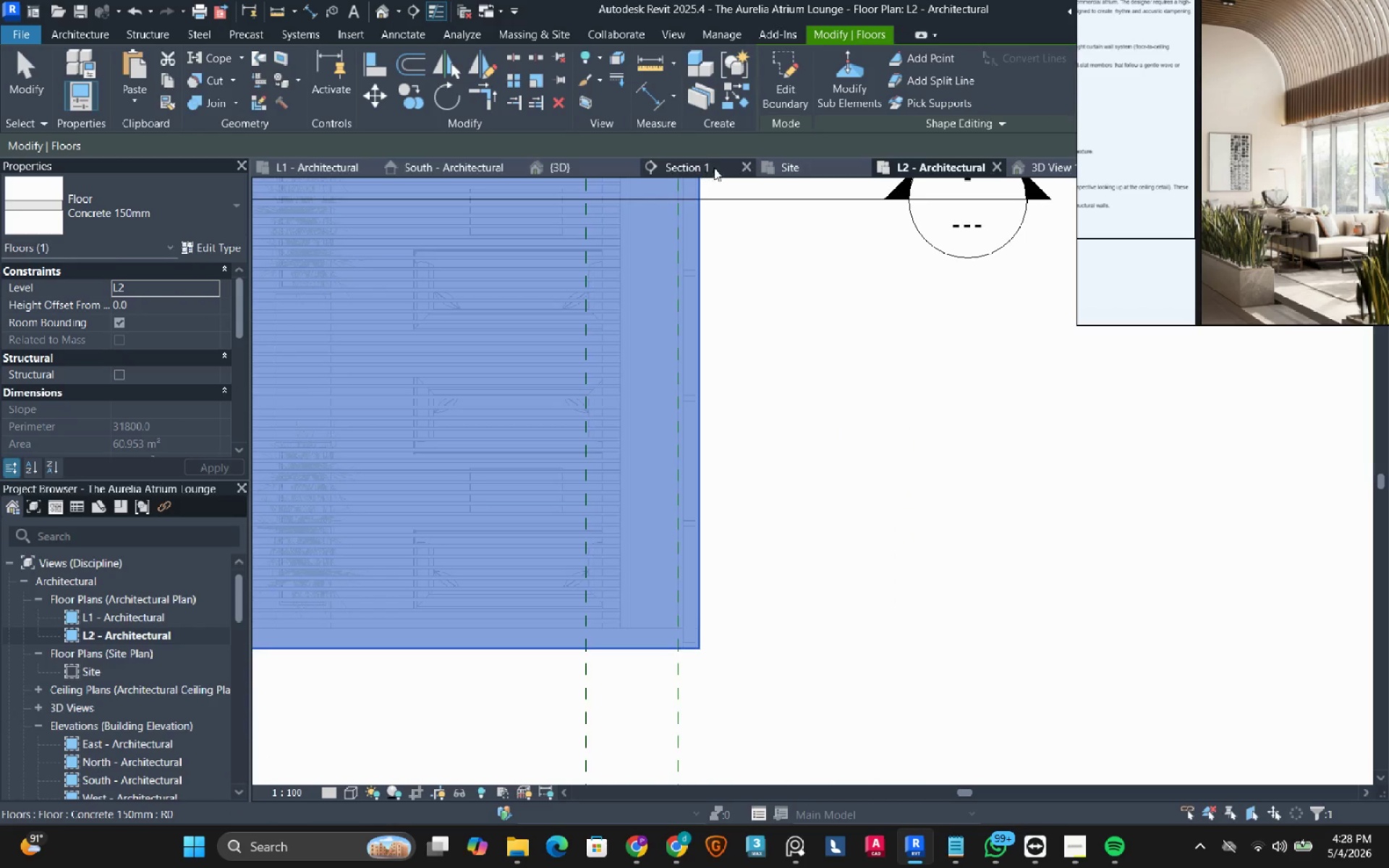 
left_click([679, 166])
 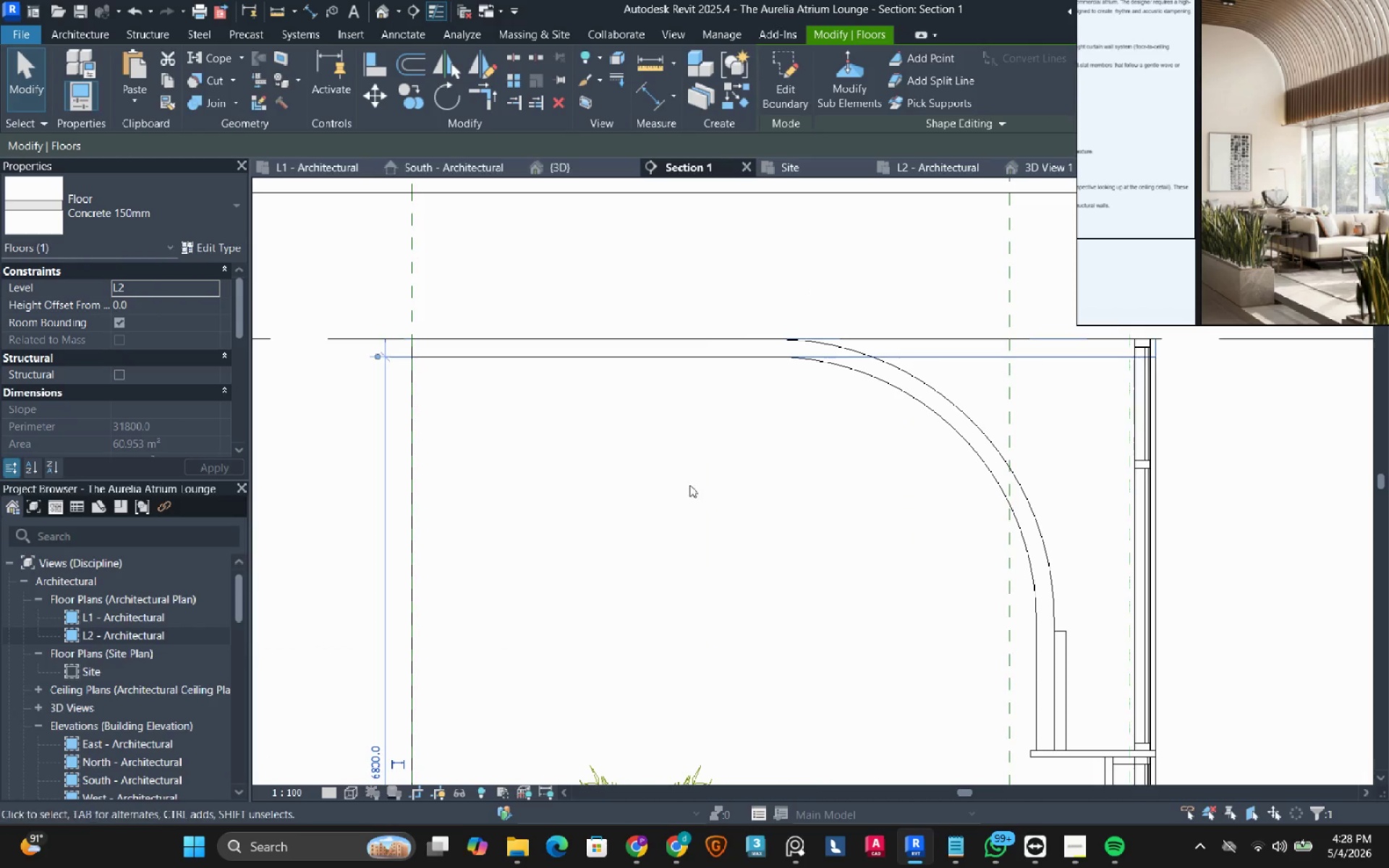 
scroll: coordinate [529, 496], scroll_direction: down, amount: 6.0
 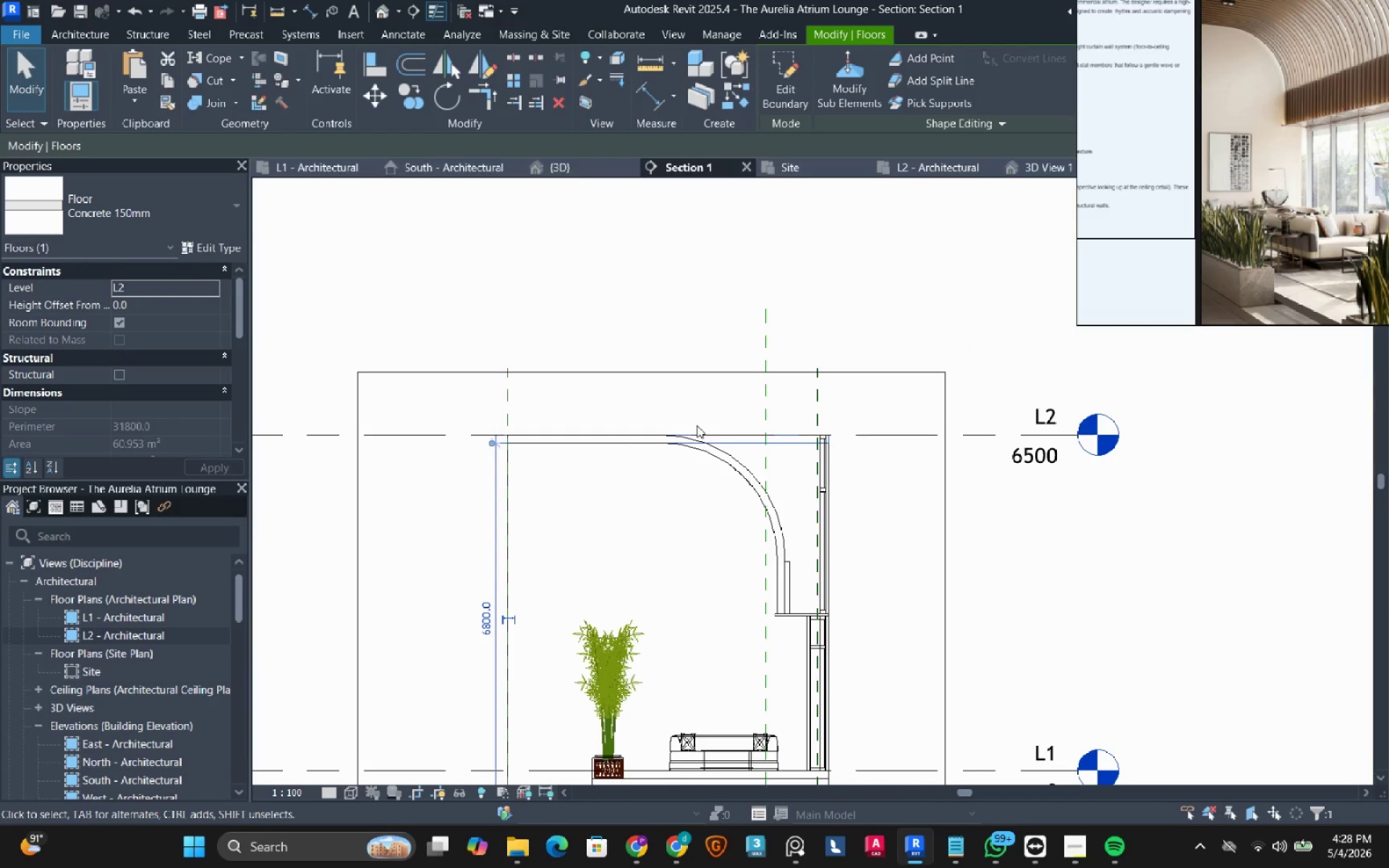 
scroll: coordinate [695, 426], scroll_direction: up, amount: 3.0
 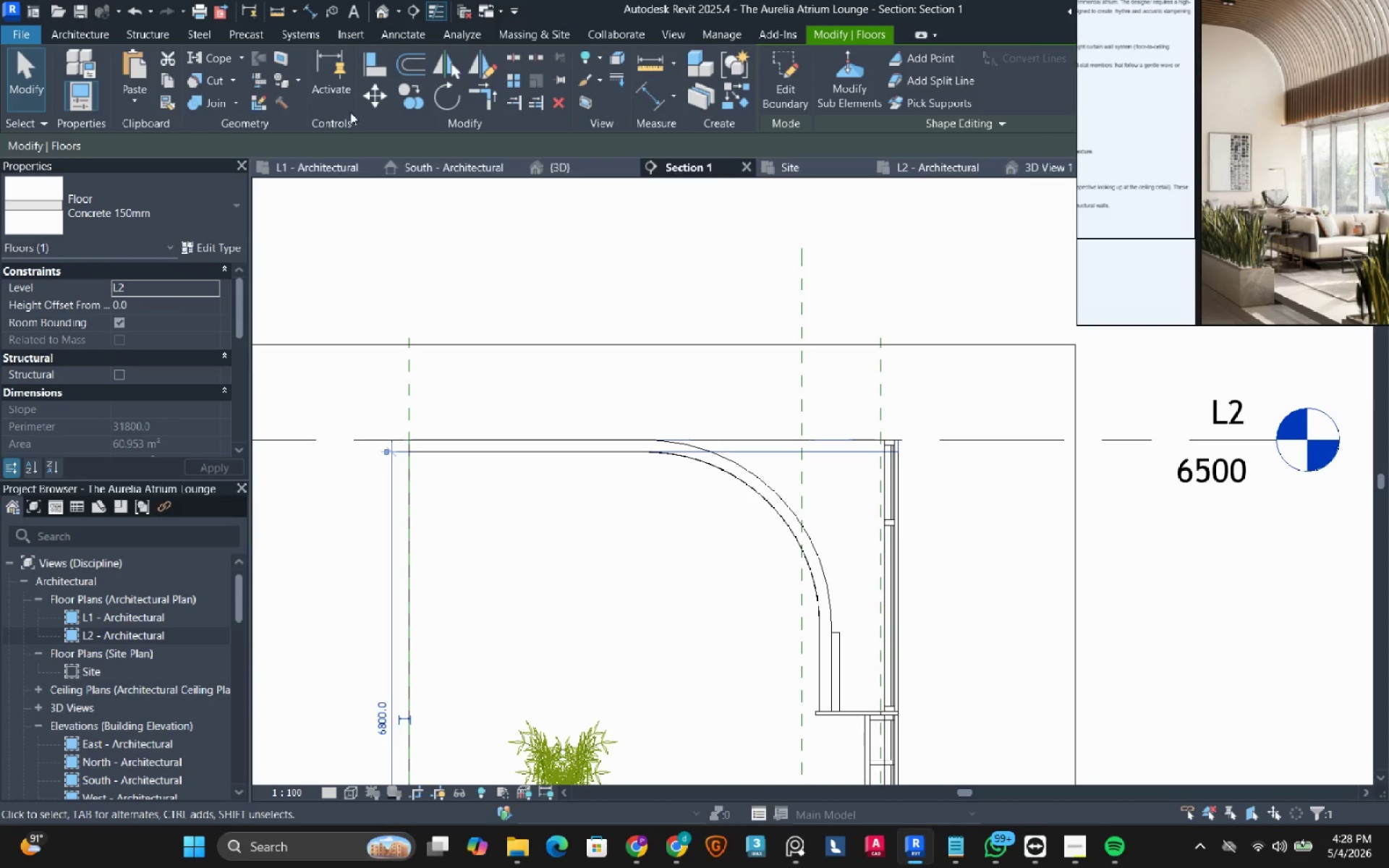 
left_click([373, 101])
 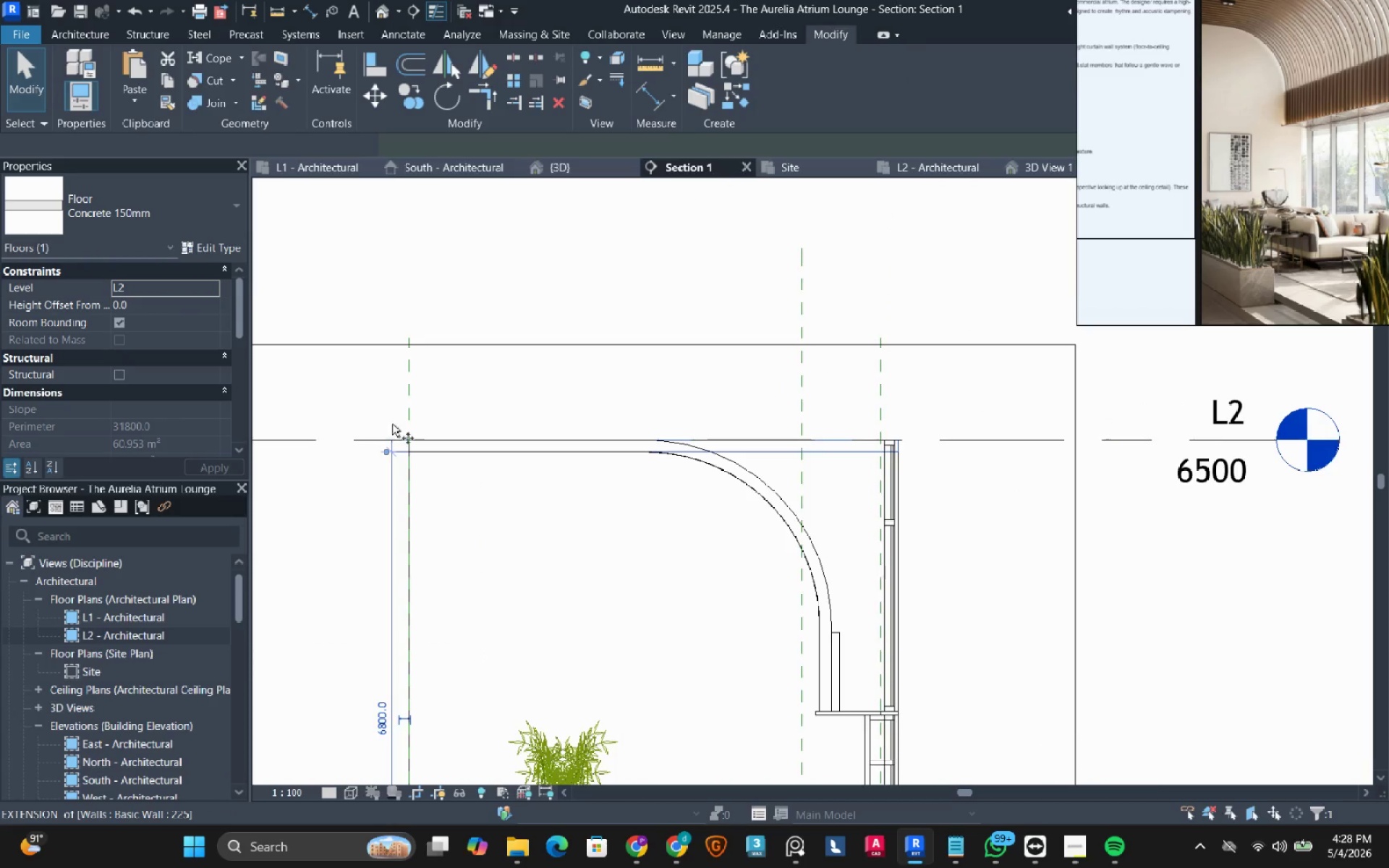 
scroll: coordinate [383, 457], scroll_direction: up, amount: 8.0
 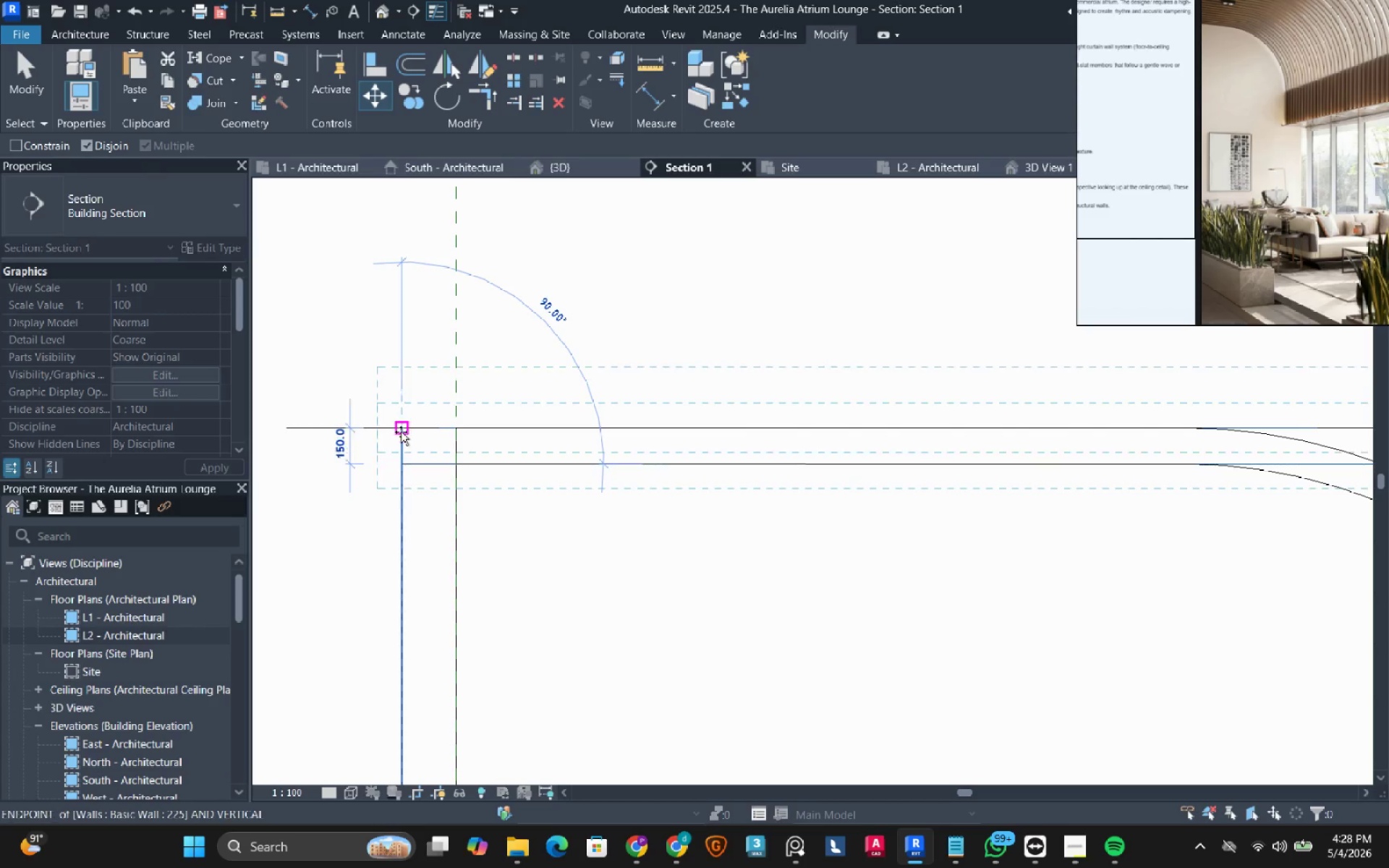 
left_click([402, 428])
 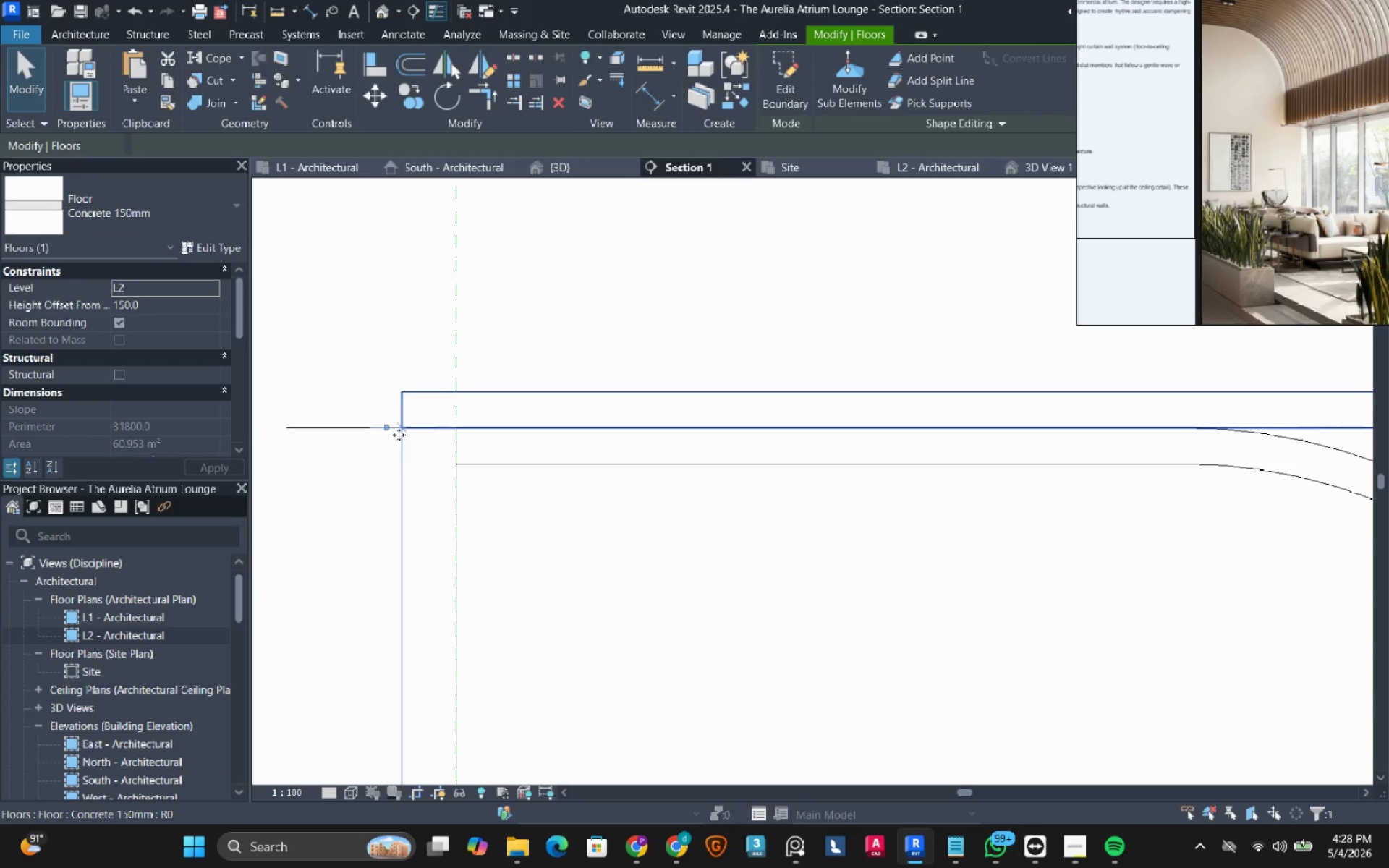 
key(Escape)
 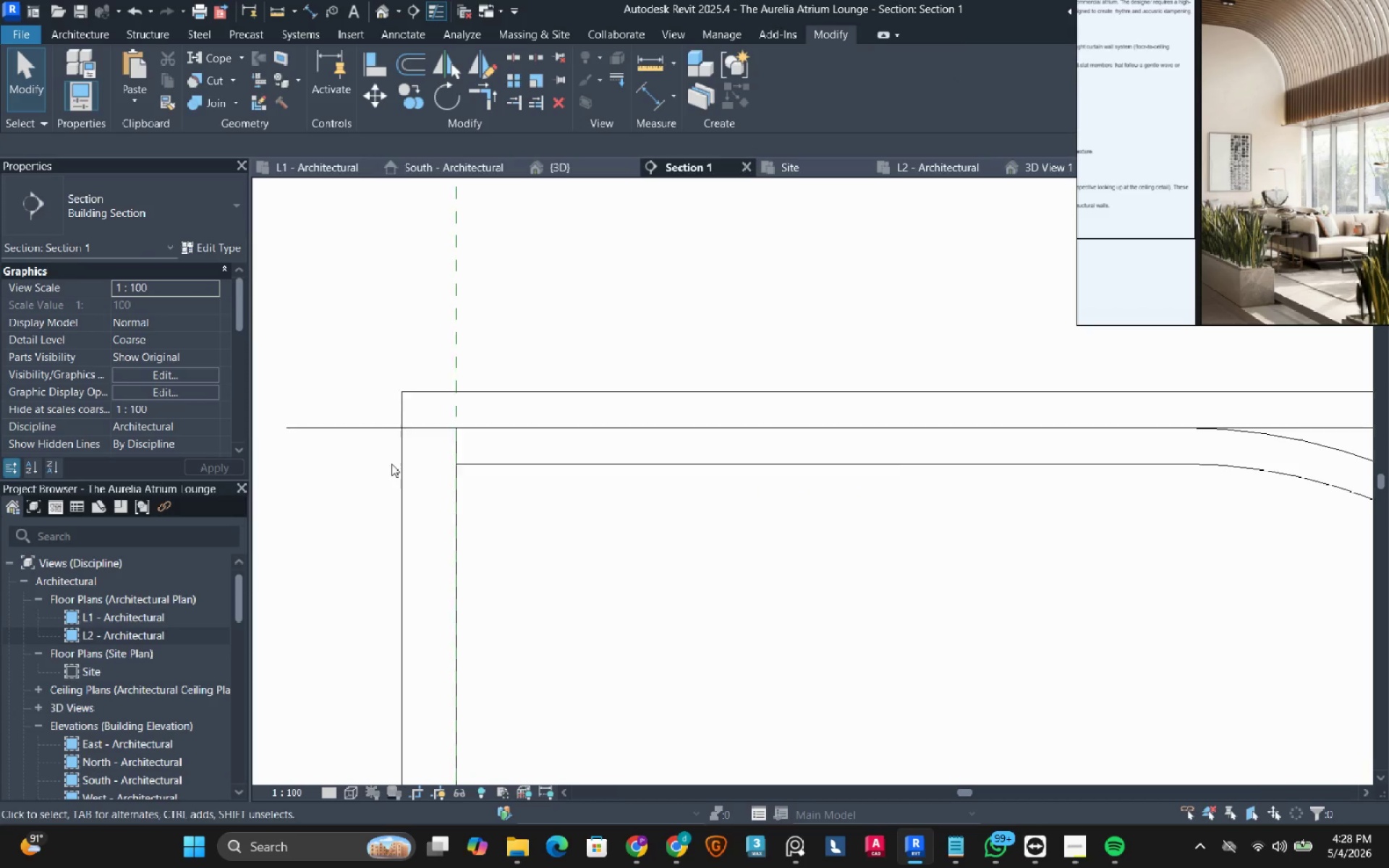 
scroll: coordinate [391, 471], scroll_direction: down, amount: 7.0
 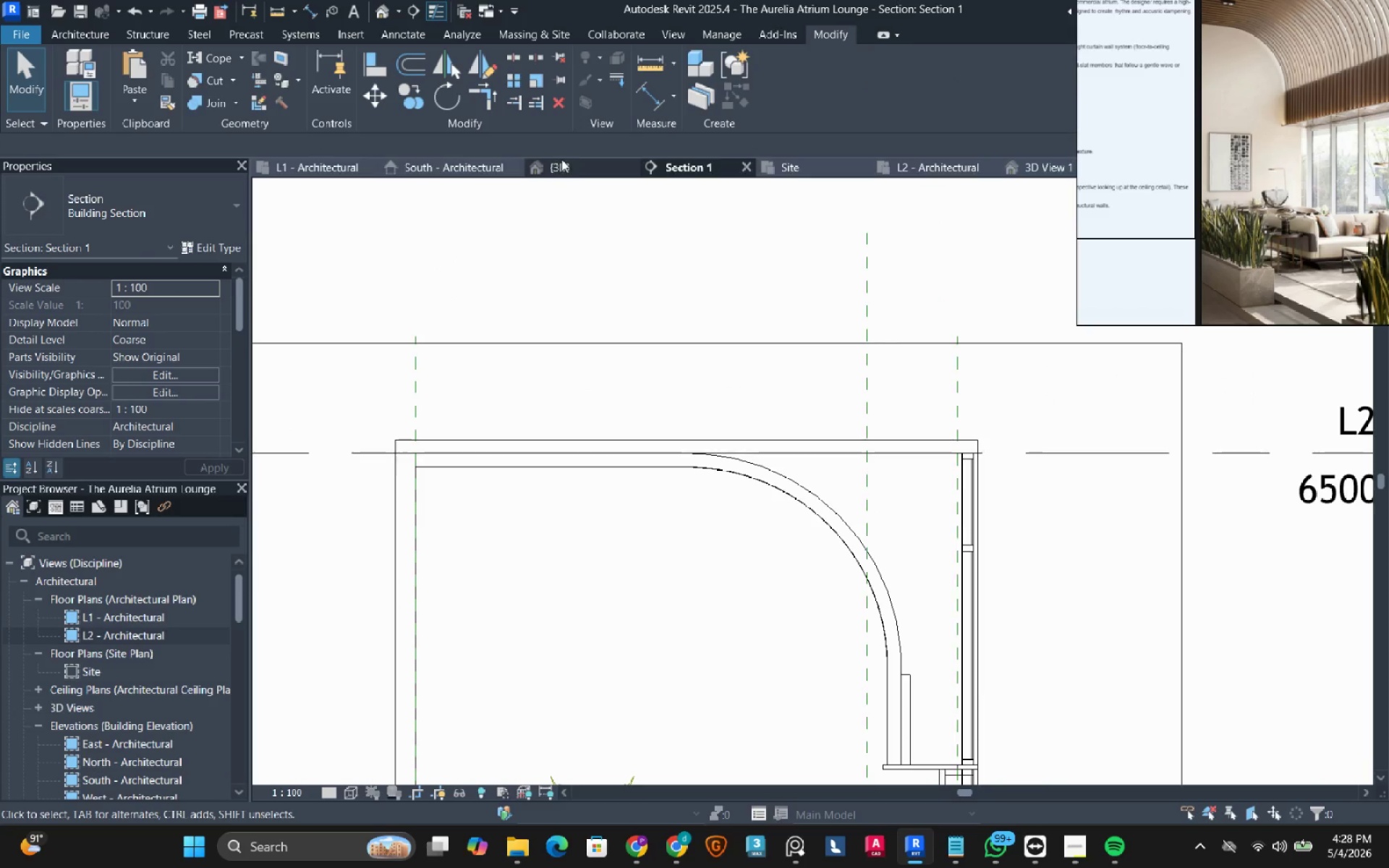 
left_click([561, 159])
 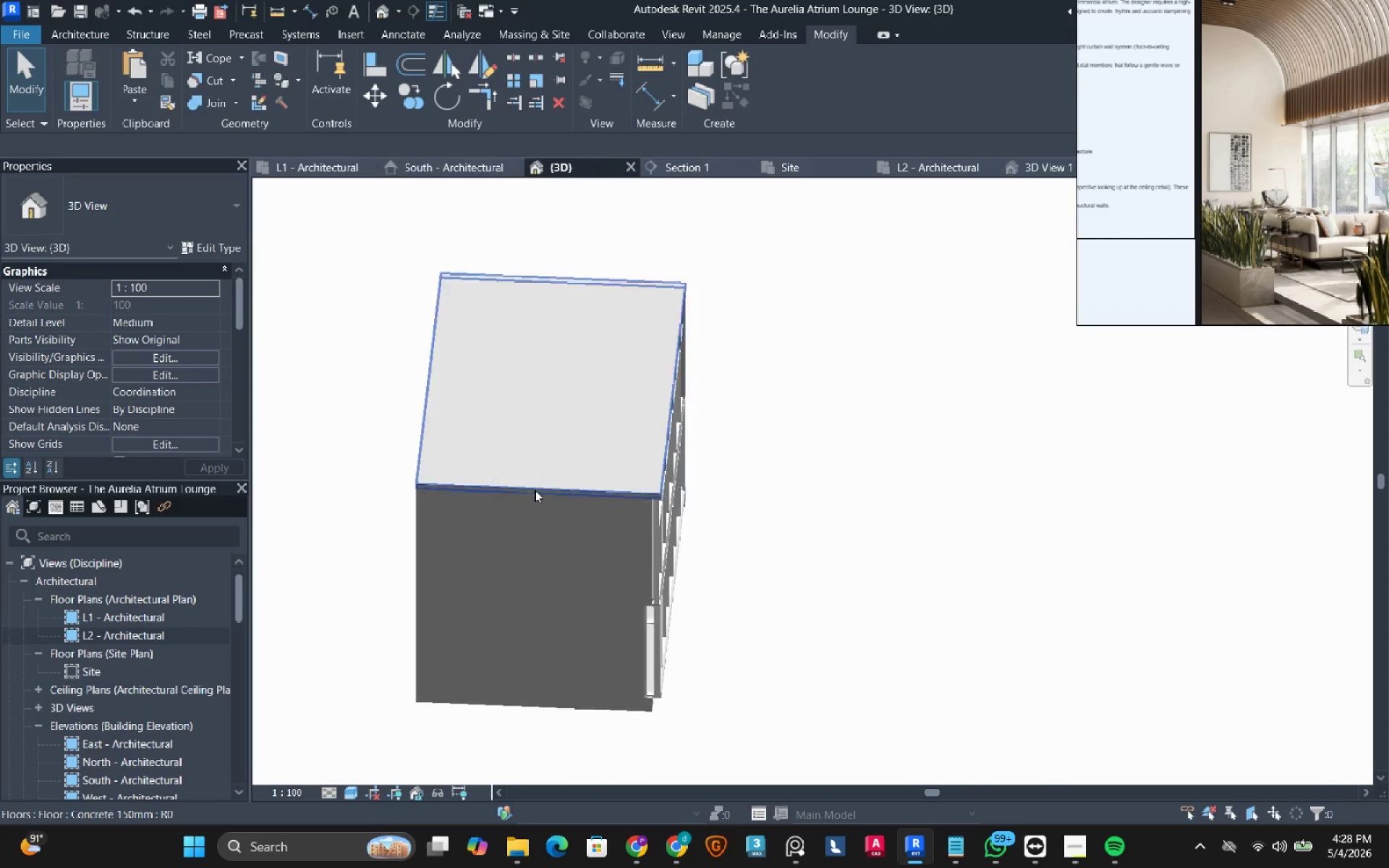 
hold_key(key=ShiftLeft, duration=3.61)
 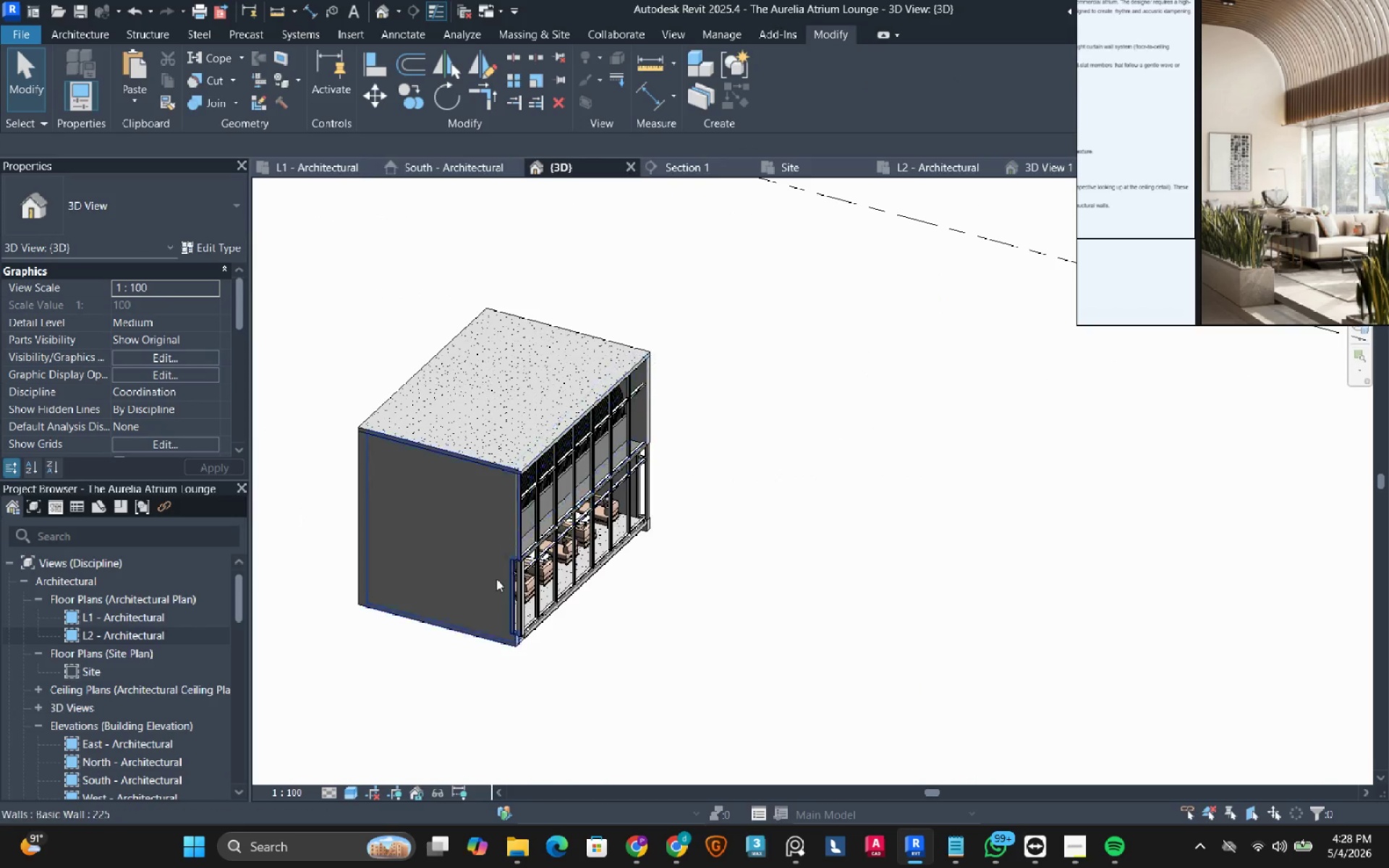 
scroll: coordinate [535, 490], scroll_direction: down, amount: 3.0
 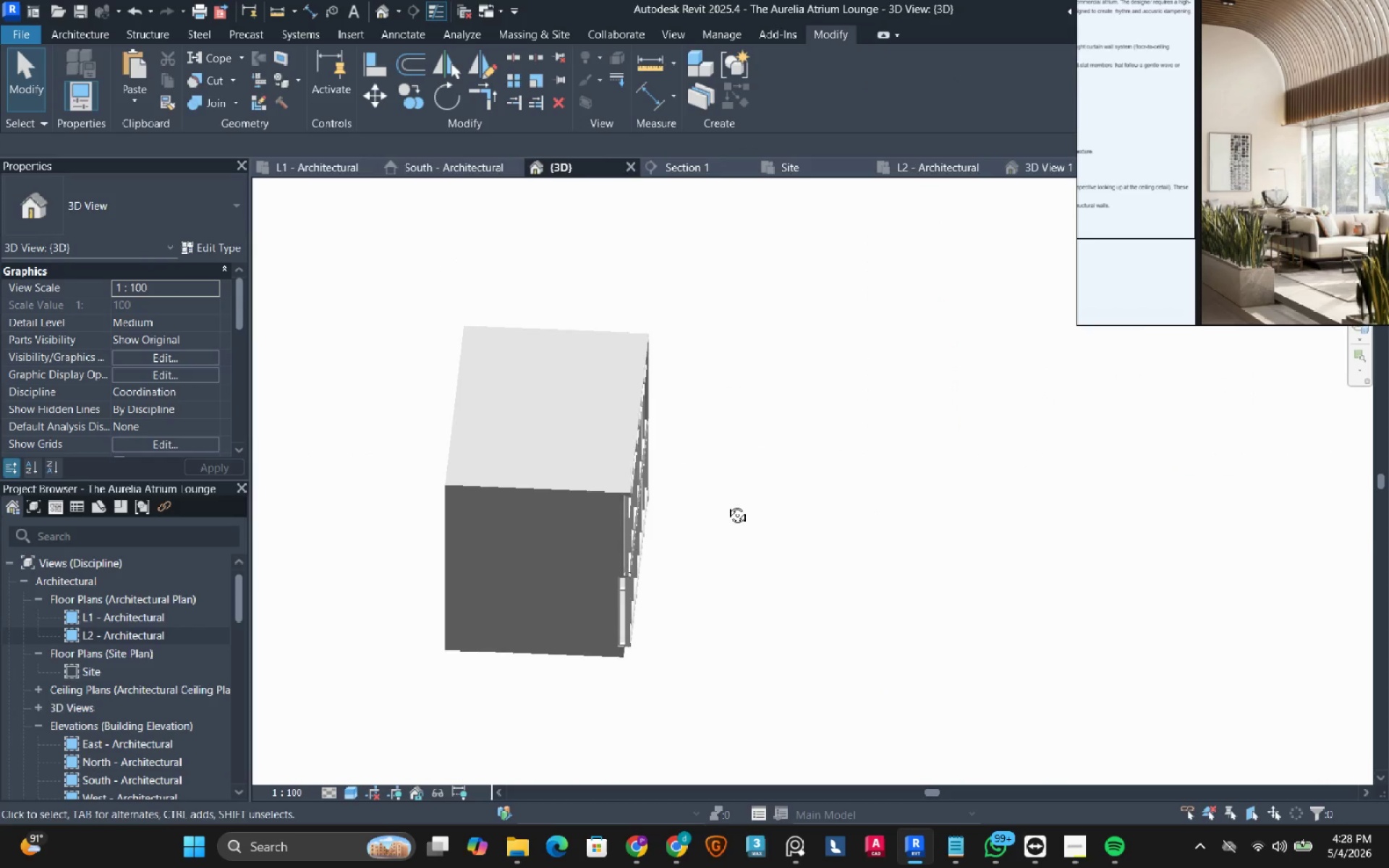 
scroll: coordinate [557, 555], scroll_direction: up, amount: 8.0
 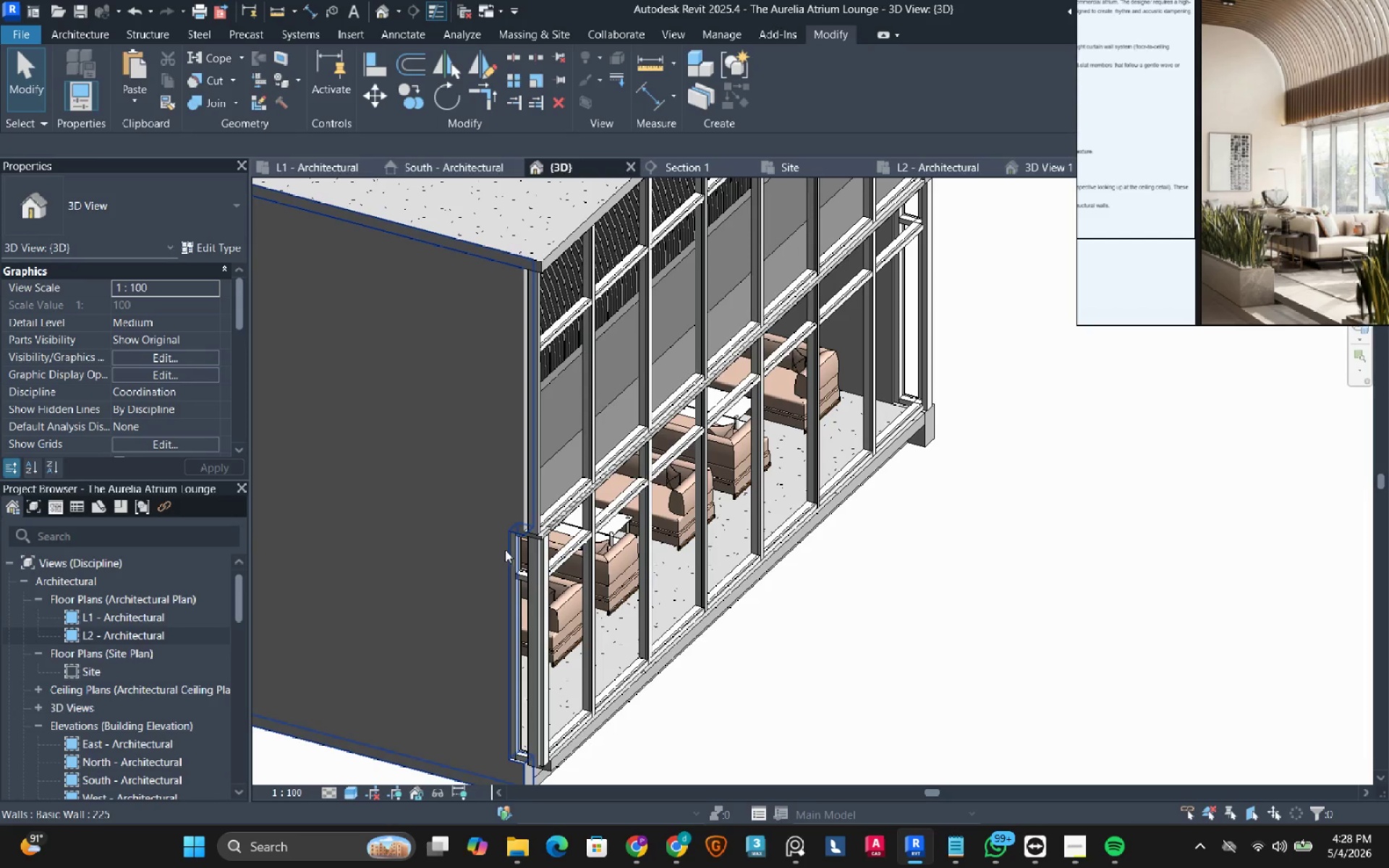 
scroll: coordinate [506, 547], scroll_direction: down, amount: 1.0
 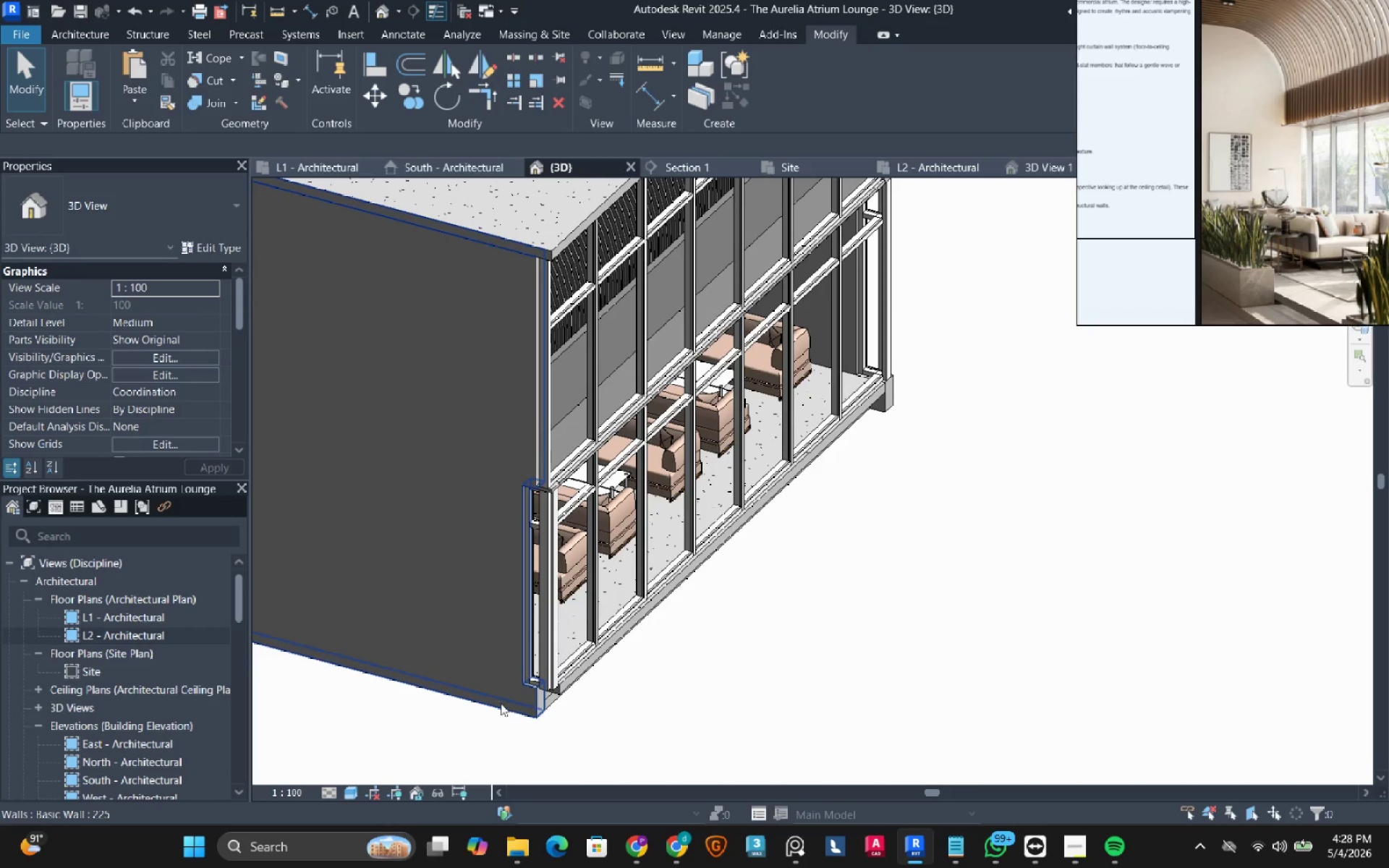 
scroll: coordinate [566, 704], scroll_direction: up, amount: 6.0
 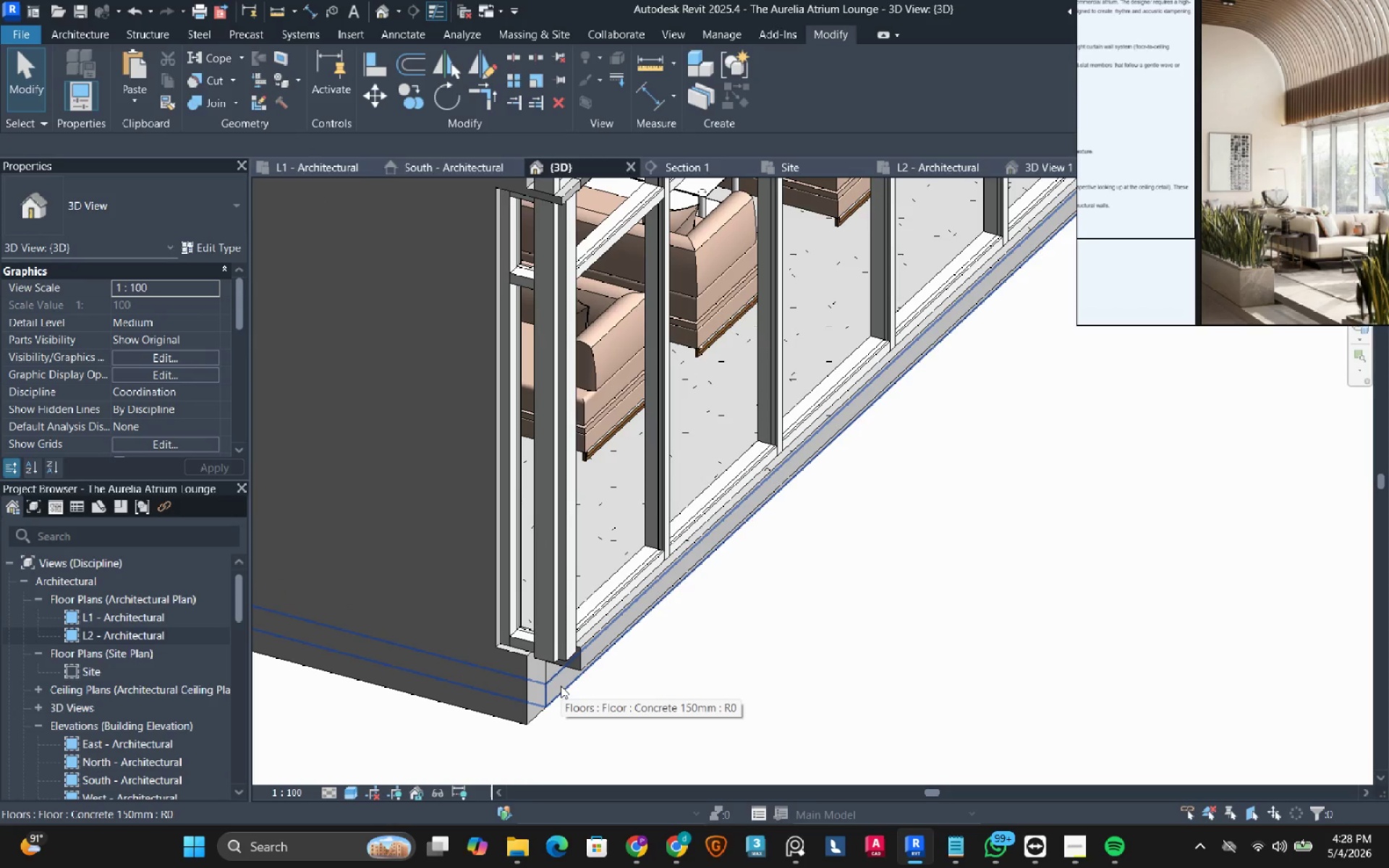 
left_click([561, 686])
 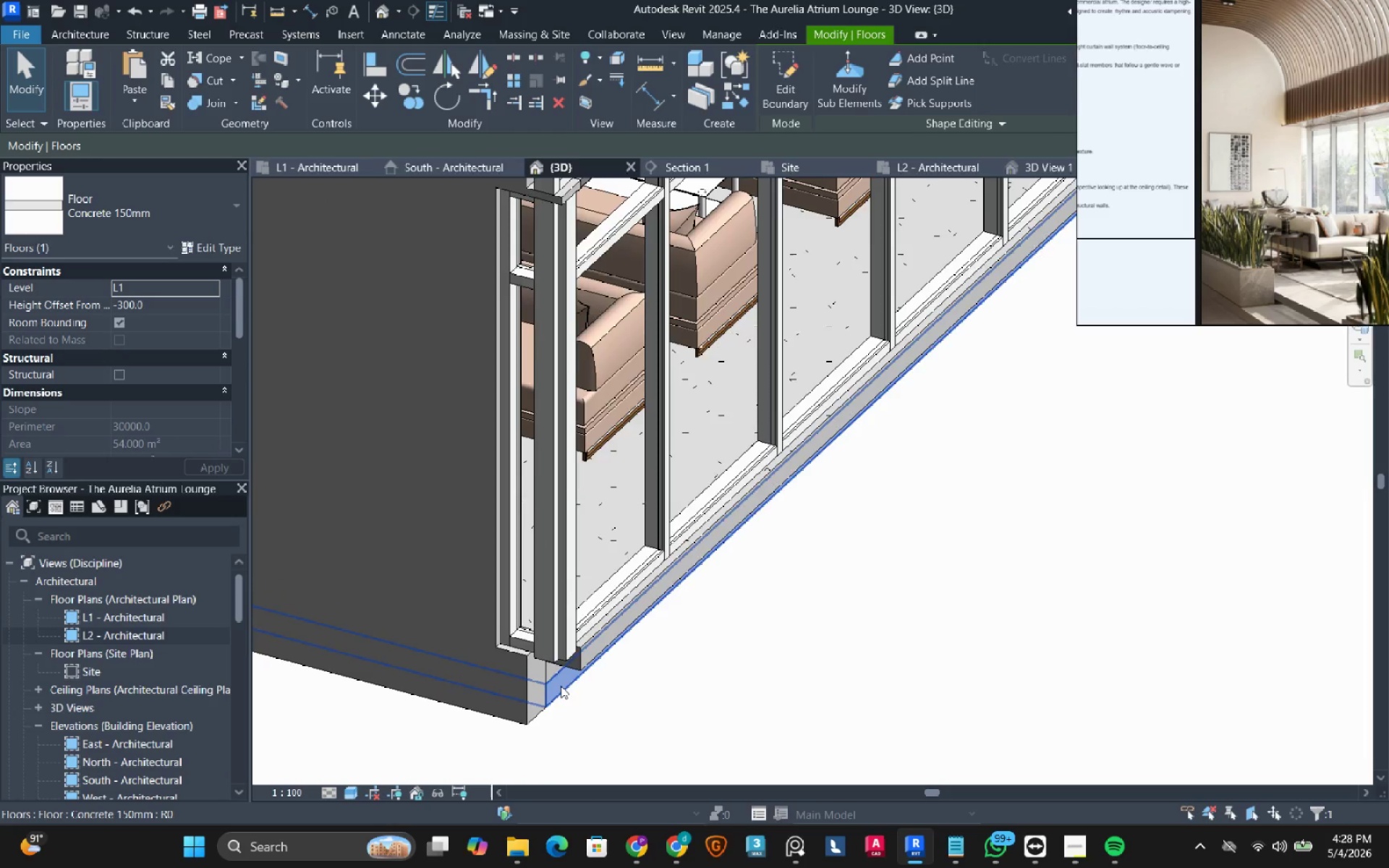 
scroll: coordinate [561, 686], scroll_direction: down, amount: 3.0
 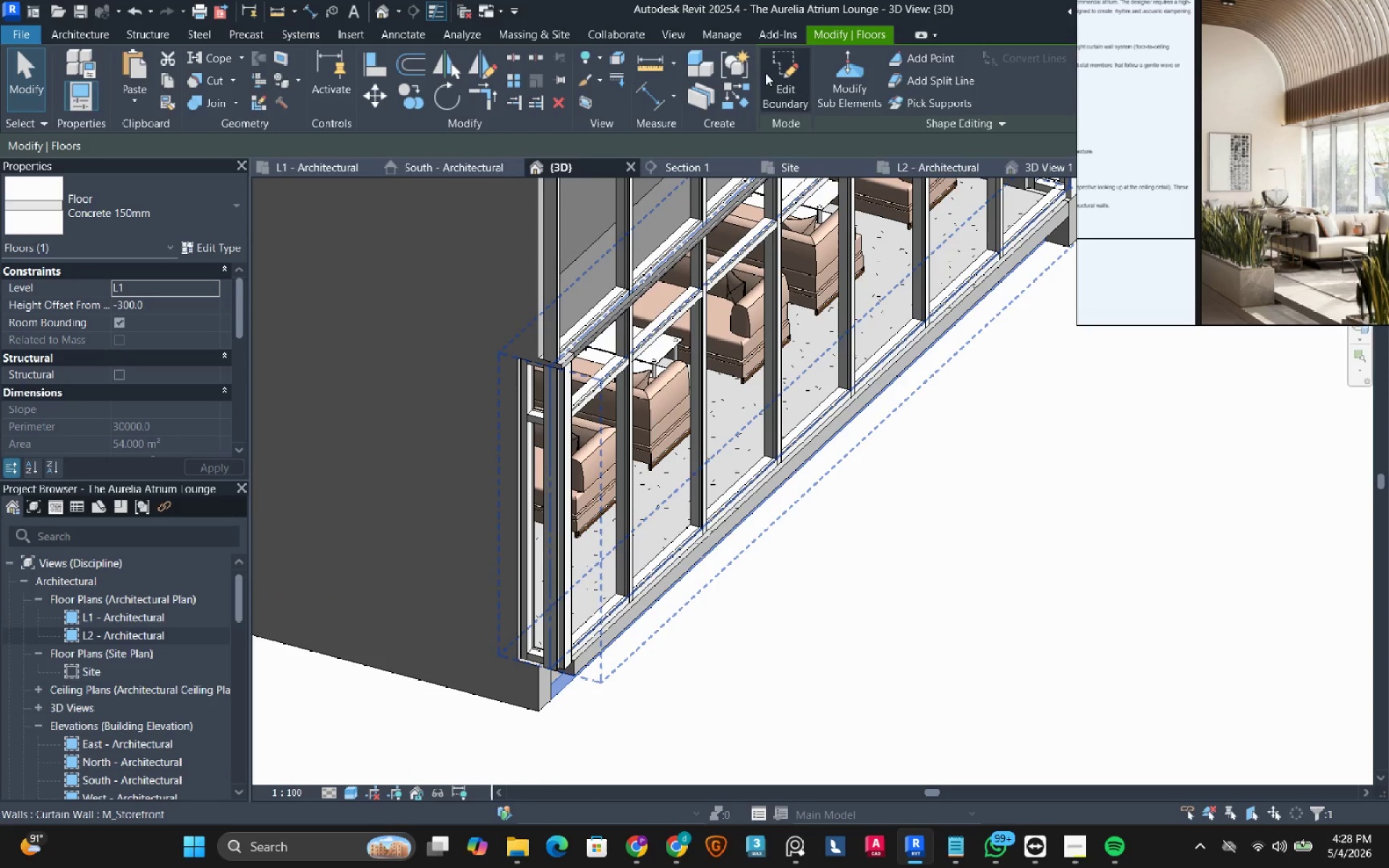 
left_click([774, 78])
 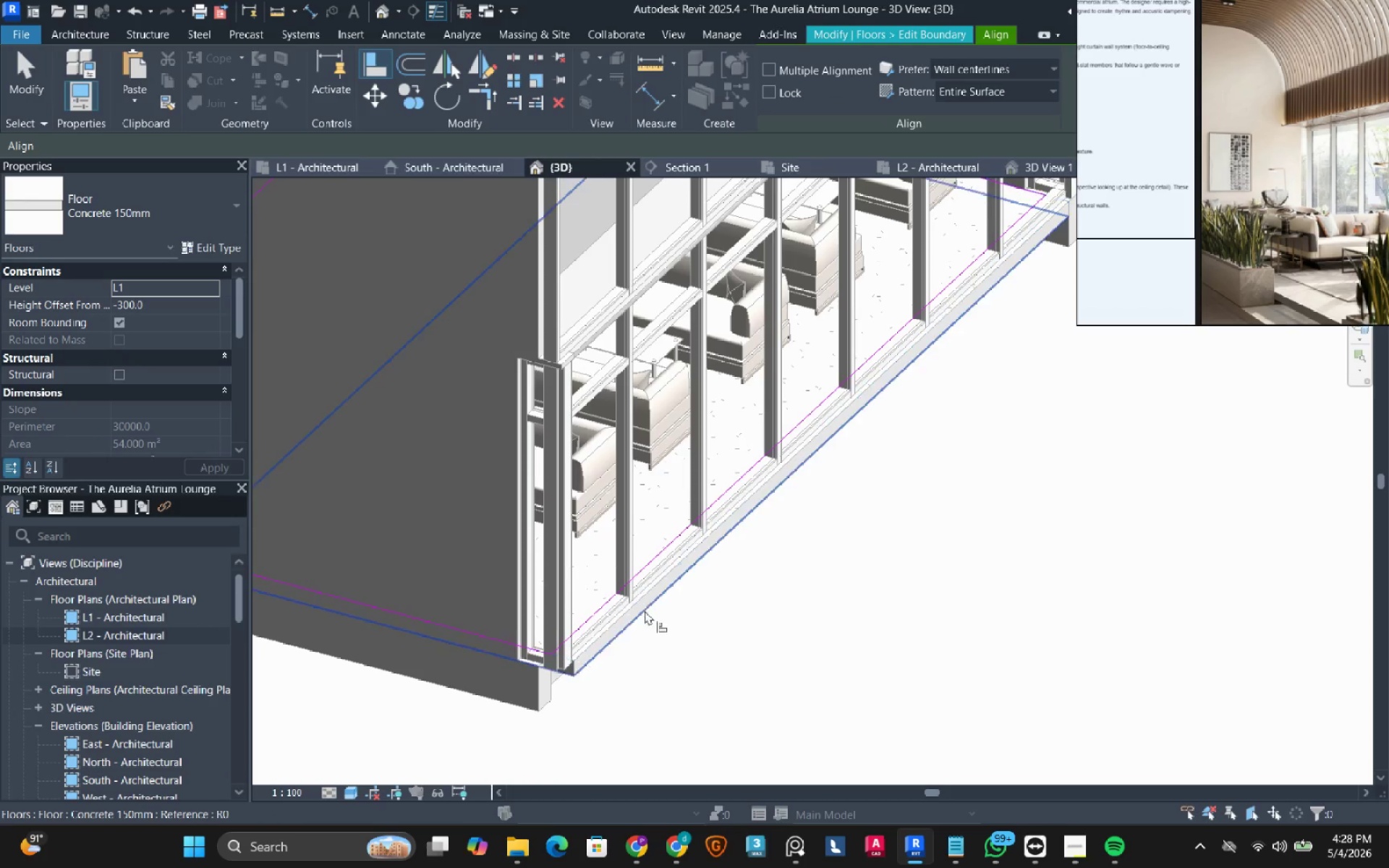 
key(Tab)
 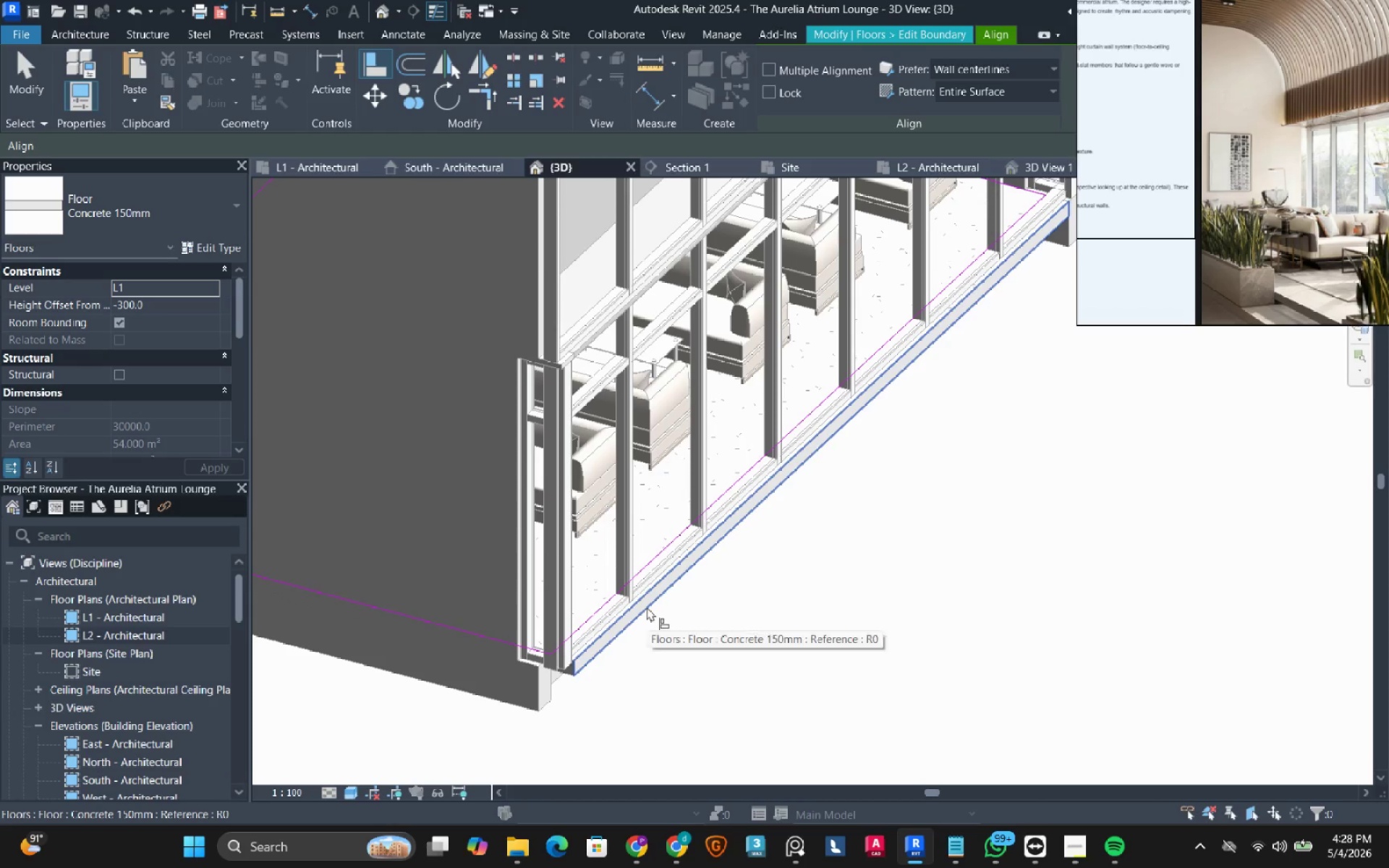 
left_click([647, 607])
 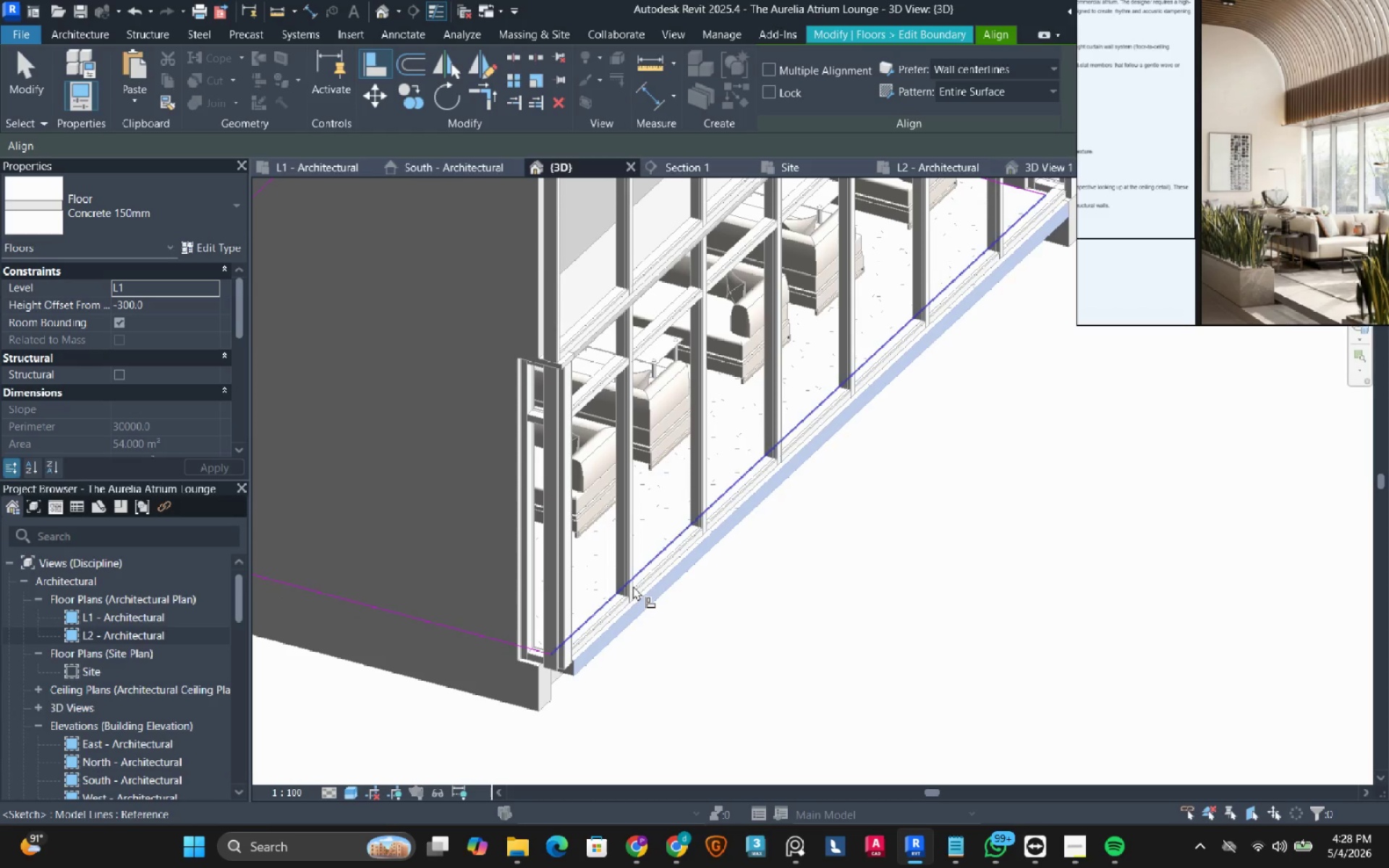 
left_click([633, 586])
 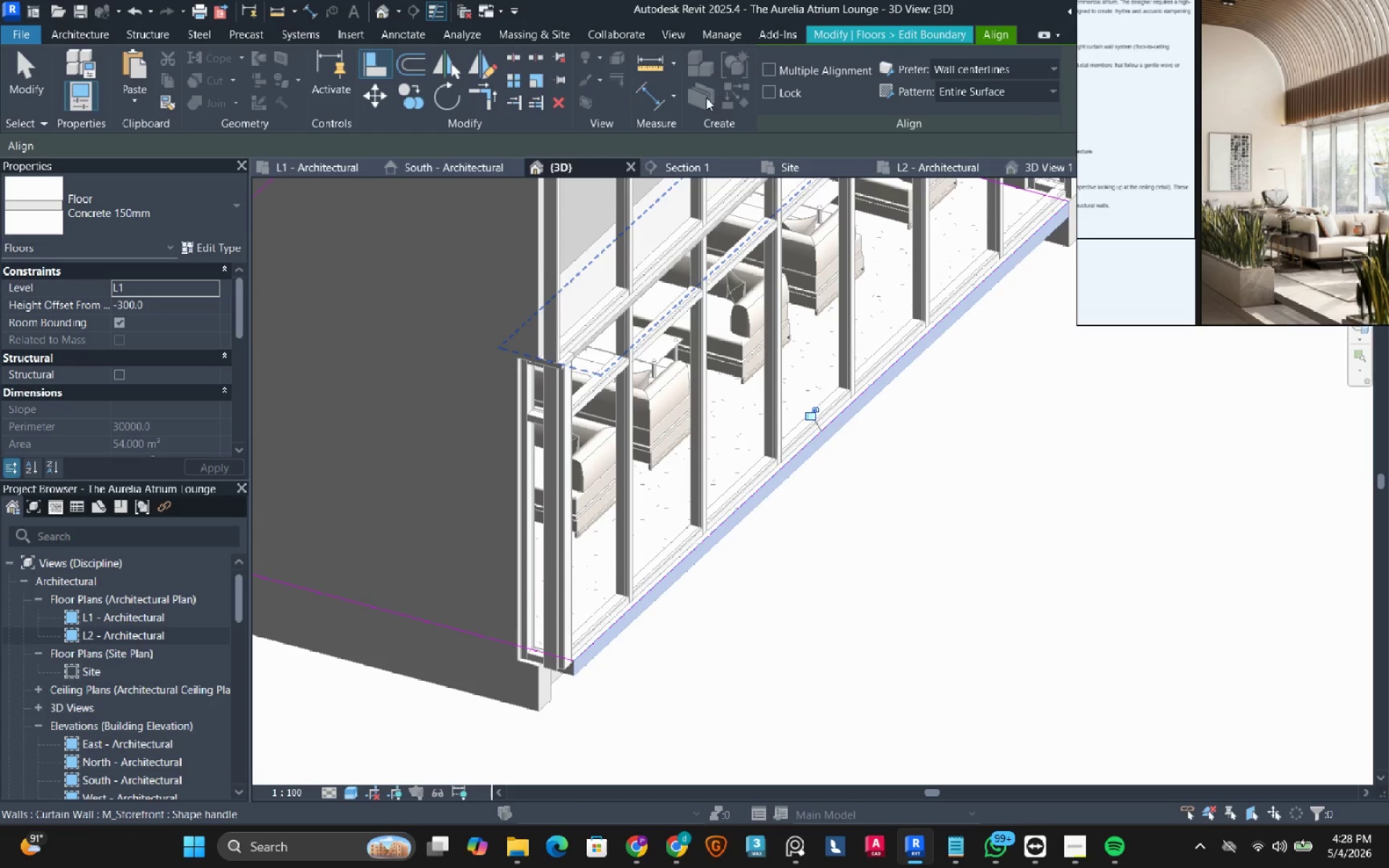 
key(Escape)
 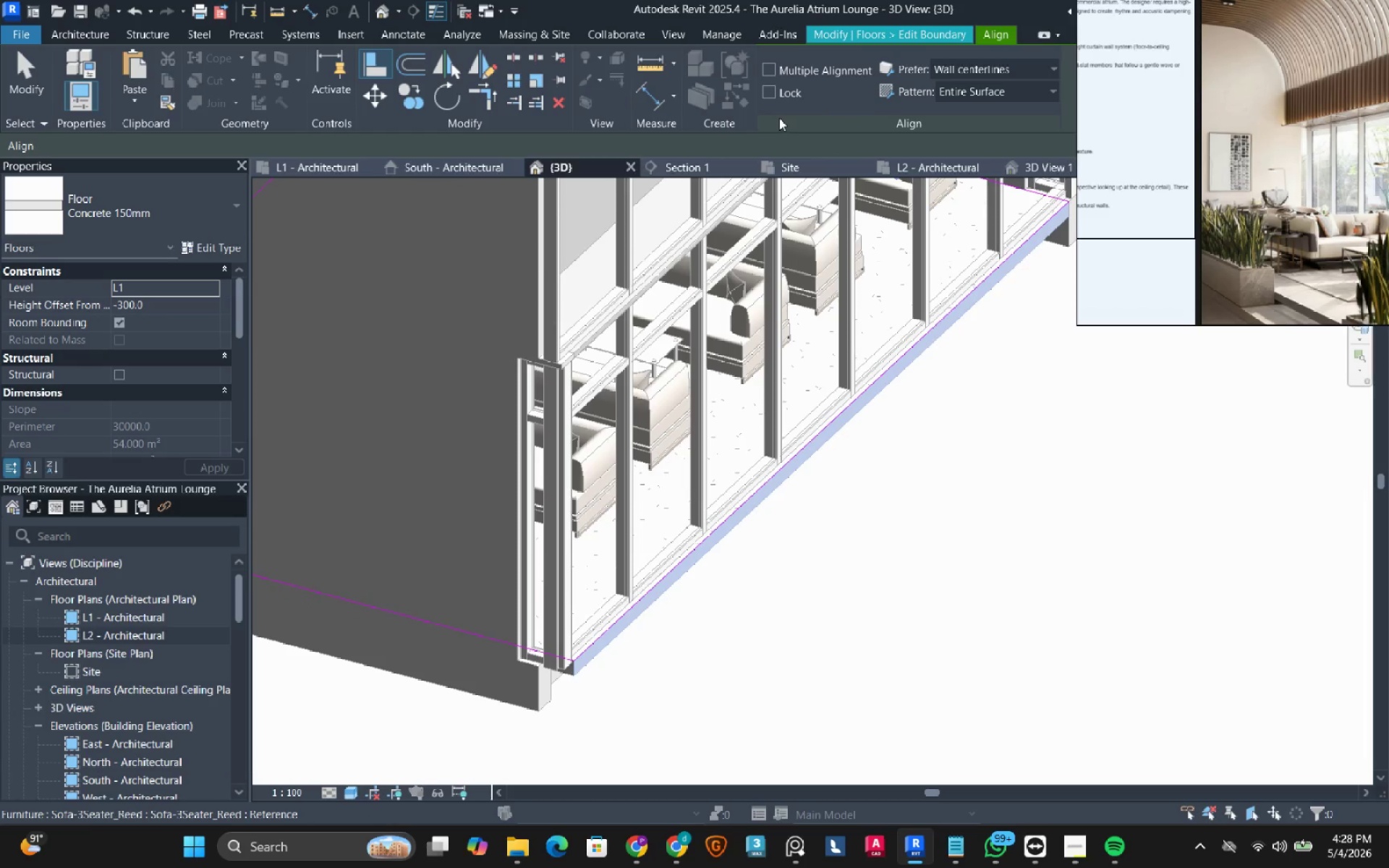 
key(Escape)
 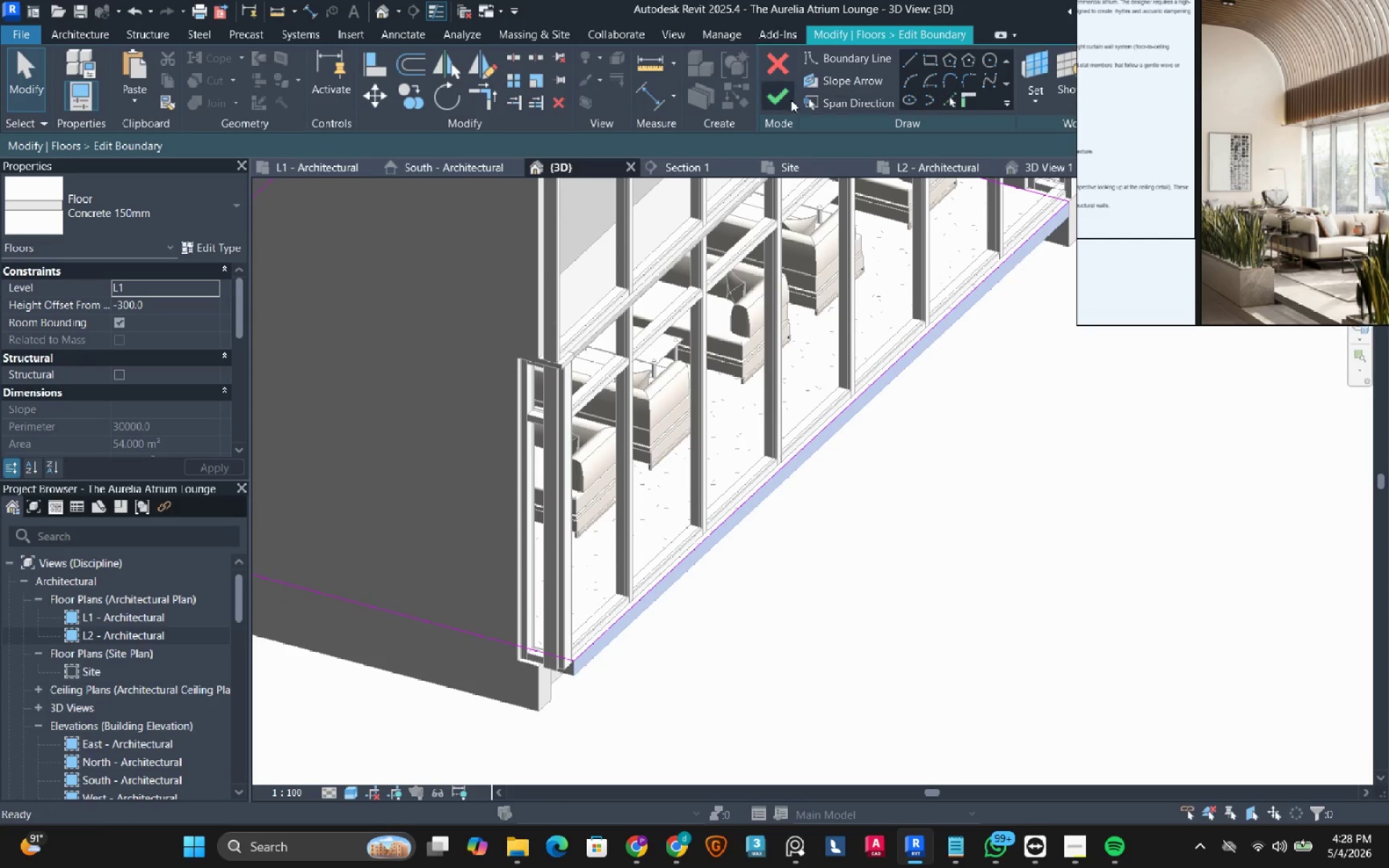 
left_click([791, 100])
 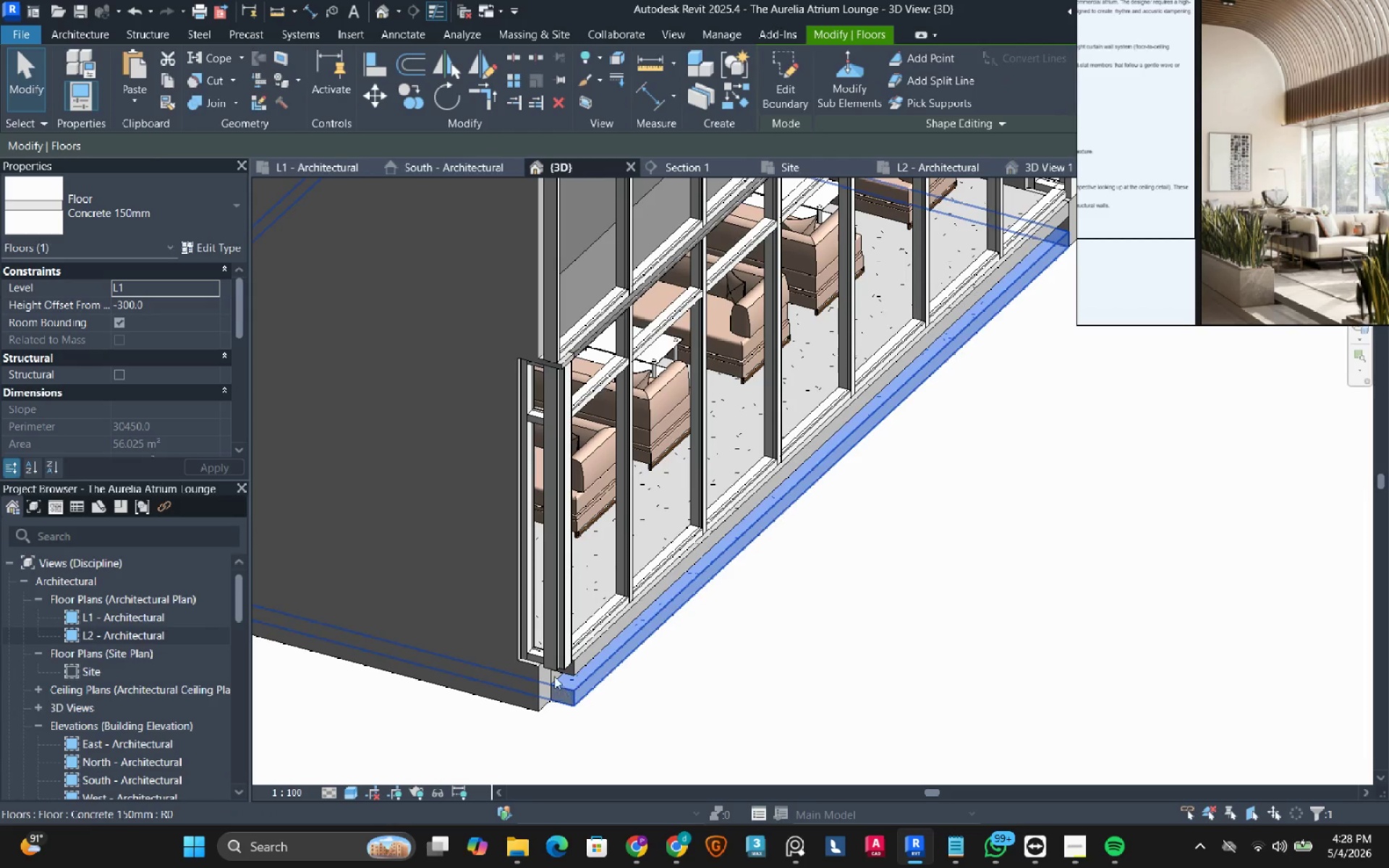 
scroll: coordinate [551, 680], scroll_direction: up, amount: 3.0
 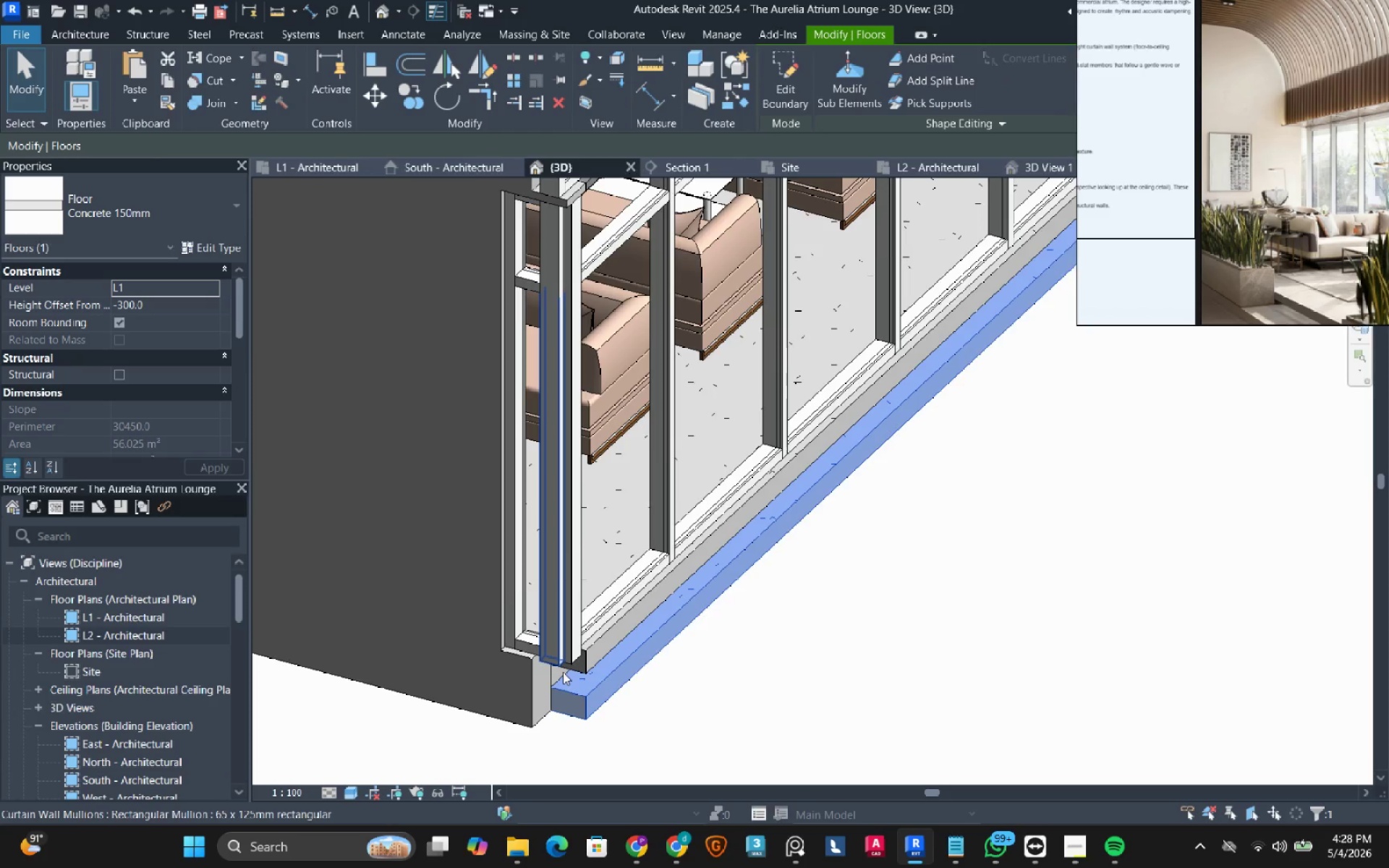 
key(Tab)
 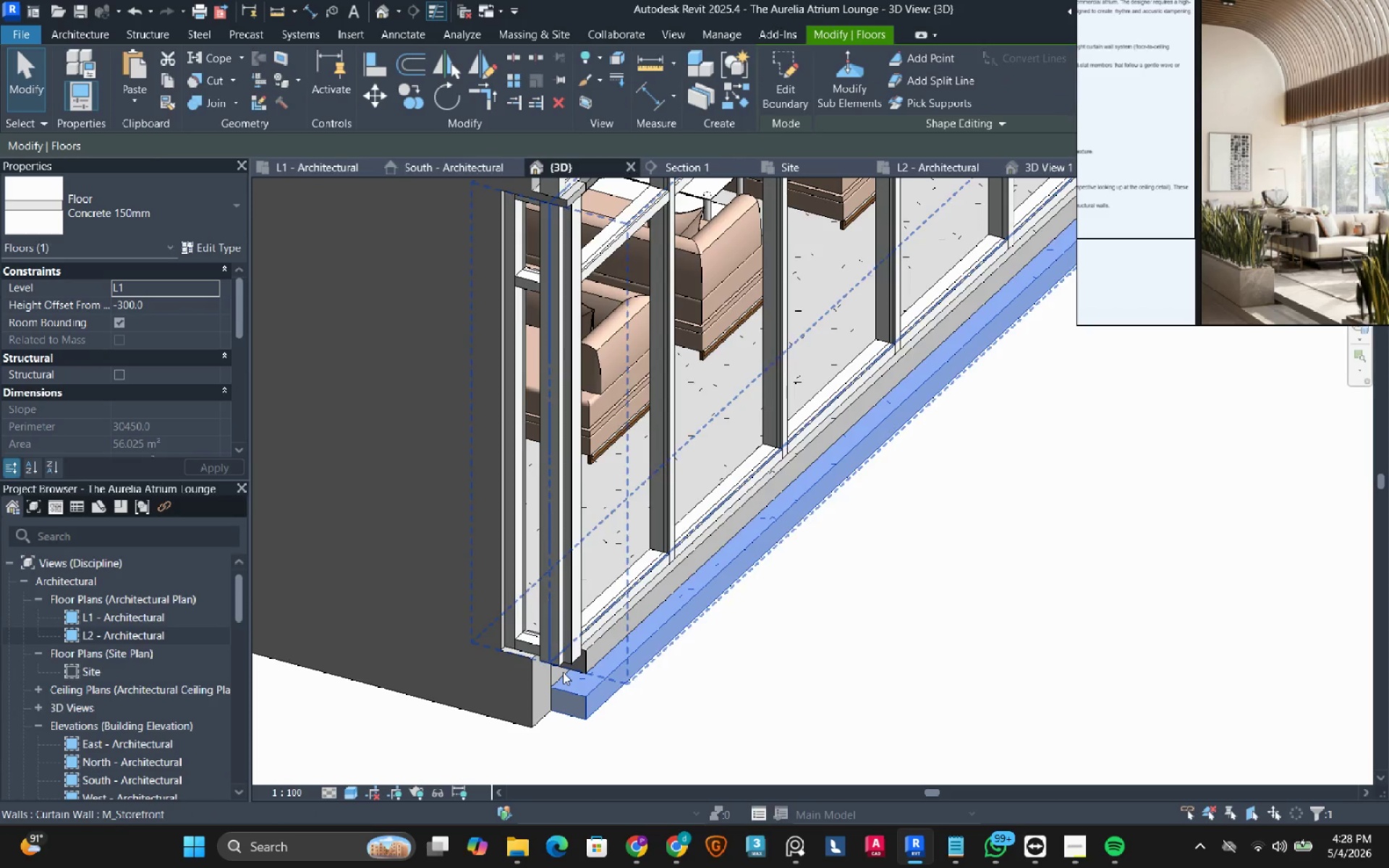 
key(Tab)
 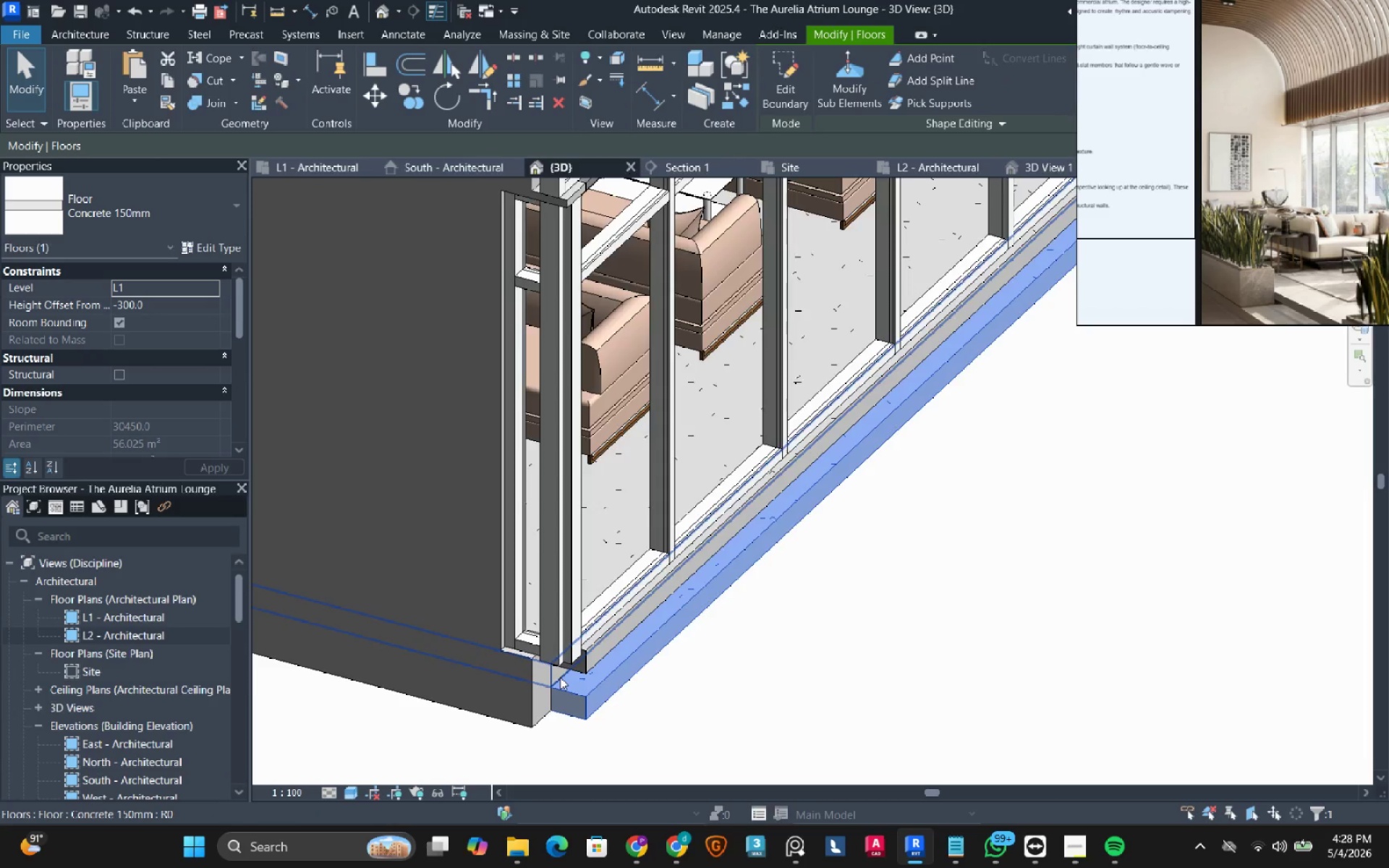 
left_click([560, 677])
 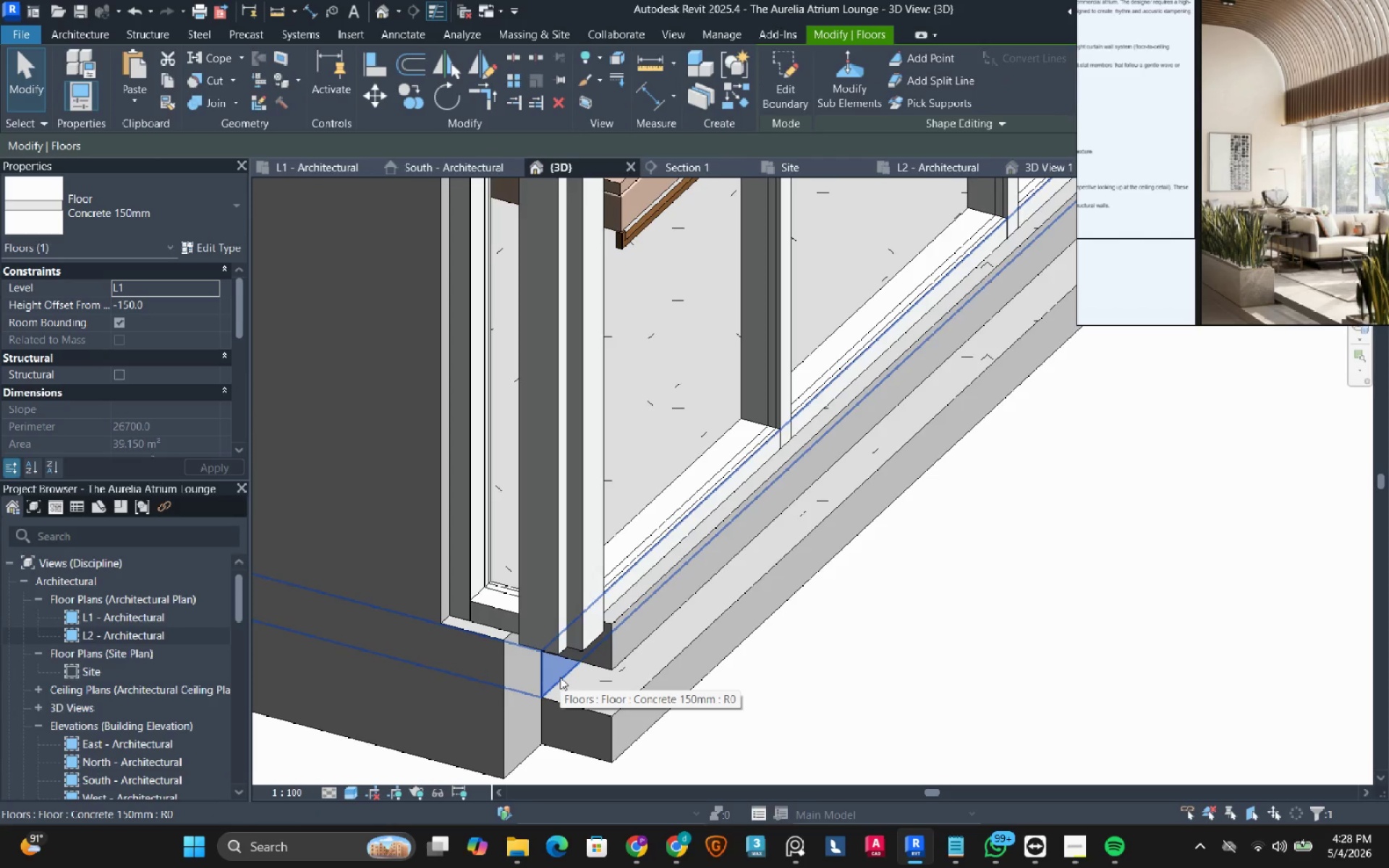 
scroll: coordinate [560, 677], scroll_direction: up, amount: 5.0
 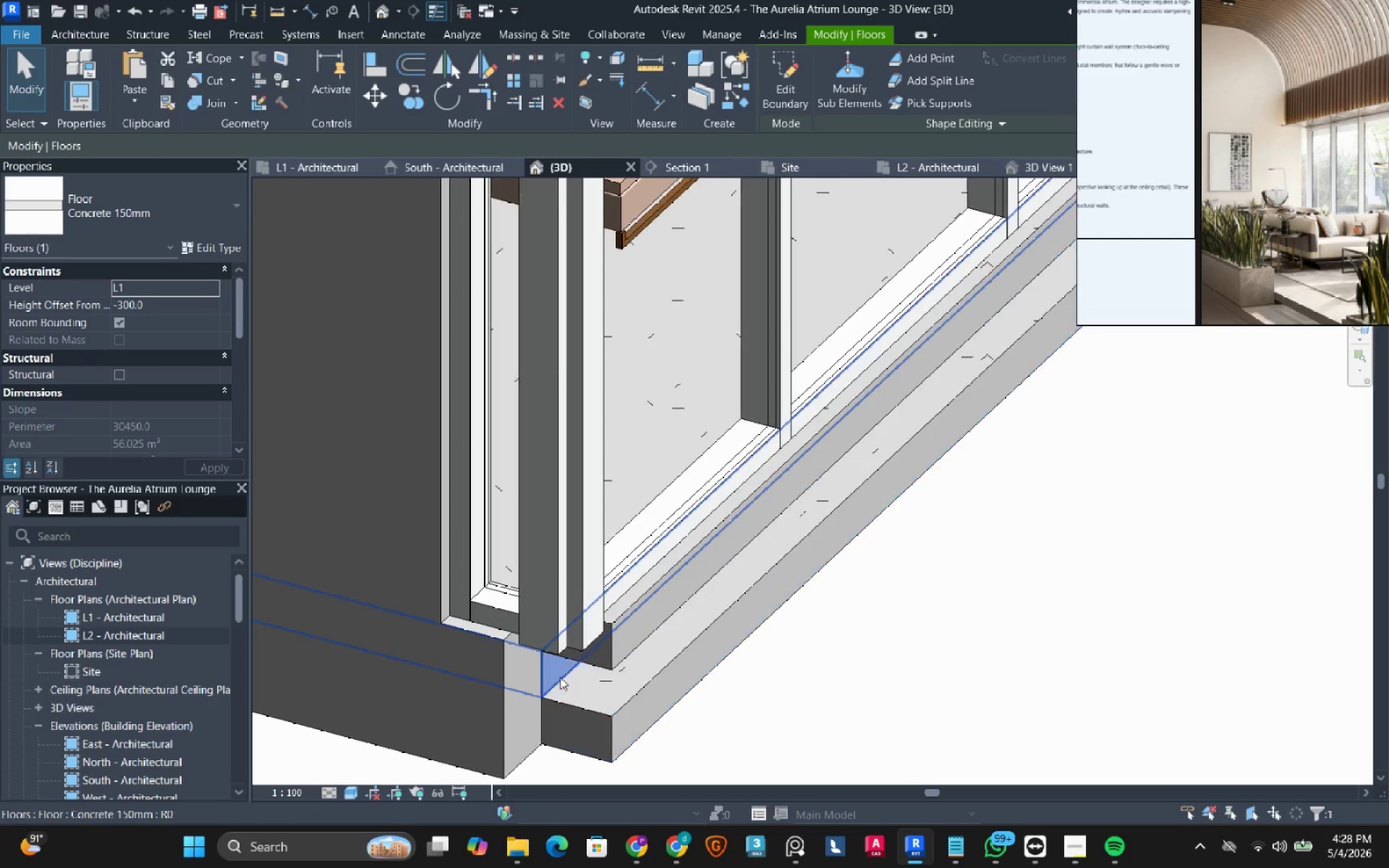 
double_click([560, 677])
 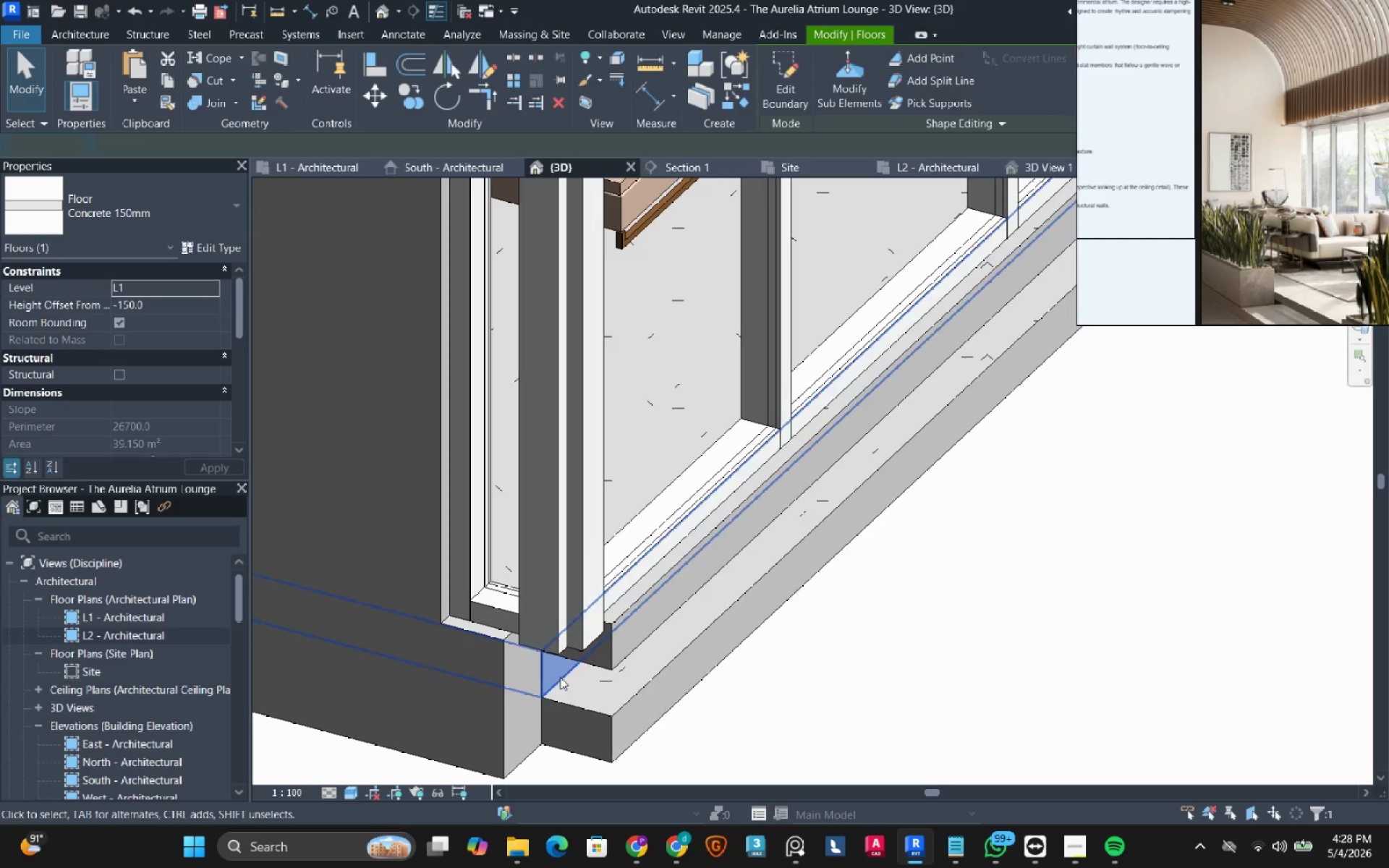 
left_click_drag(start_coordinate=[560, 677], to_coordinate=[367, 82])
 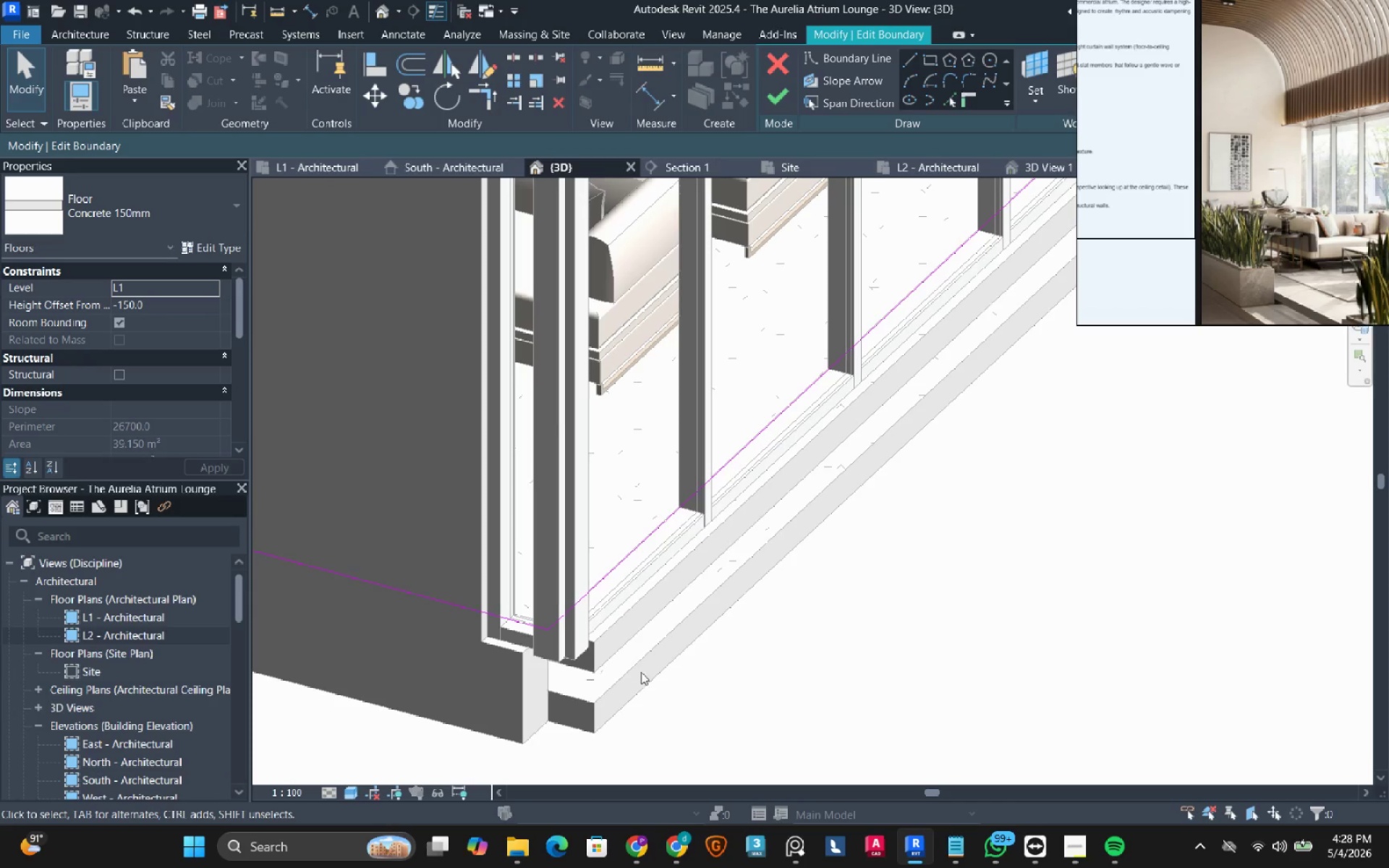 
scroll: coordinate [560, 677], scroll_direction: down, amount: 3.0
 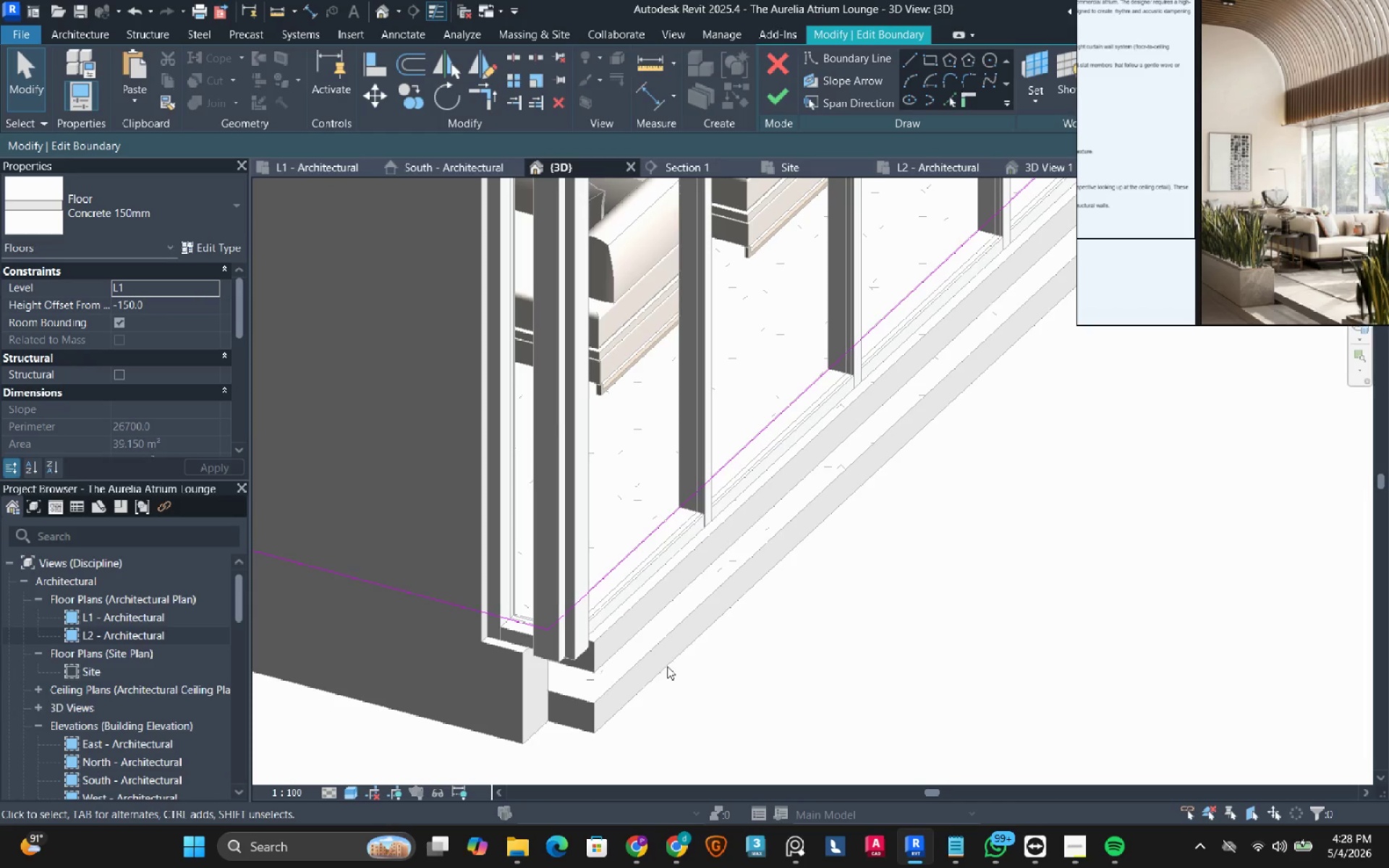 
left_click([384, 66])
 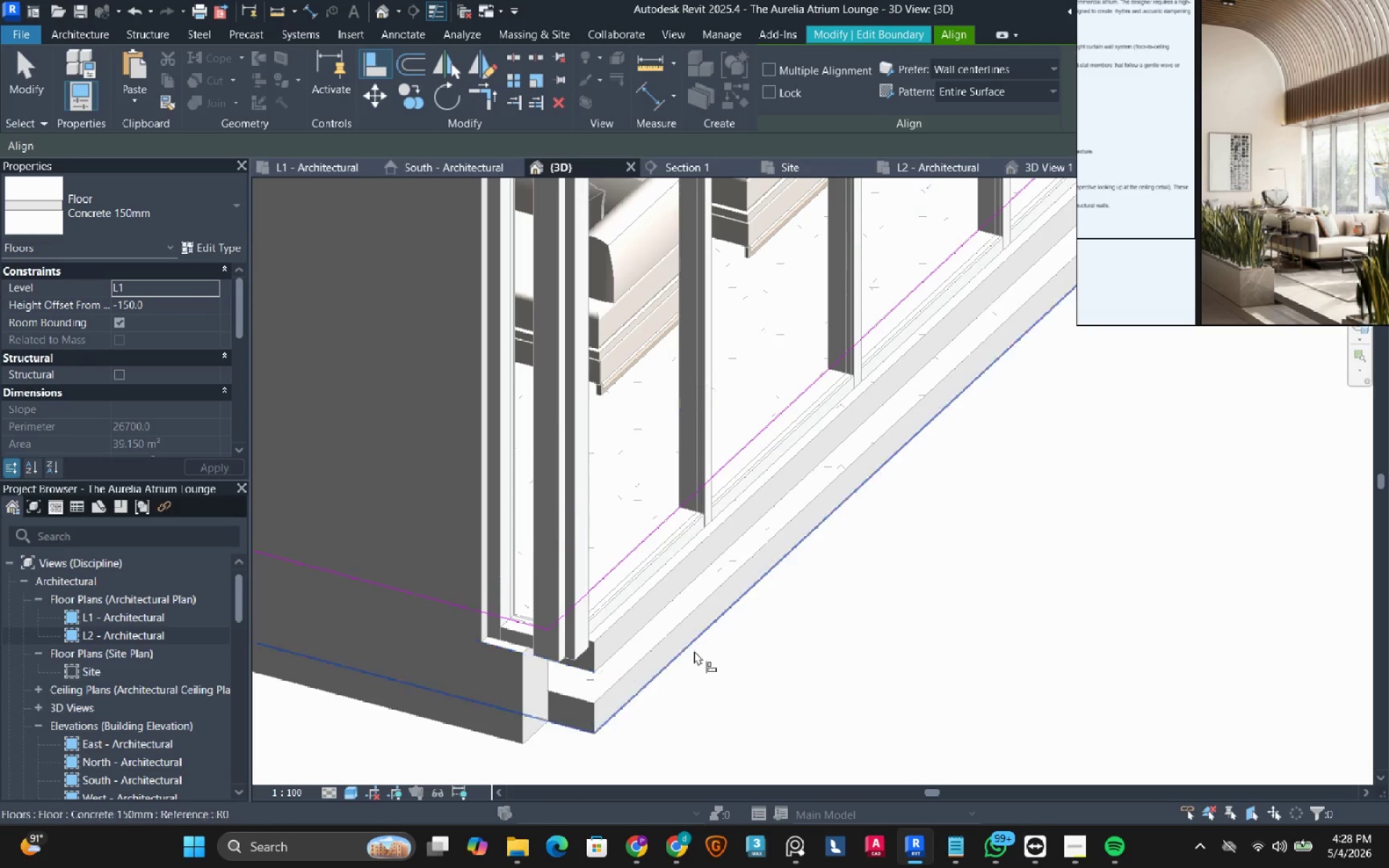 
key(Tab)
 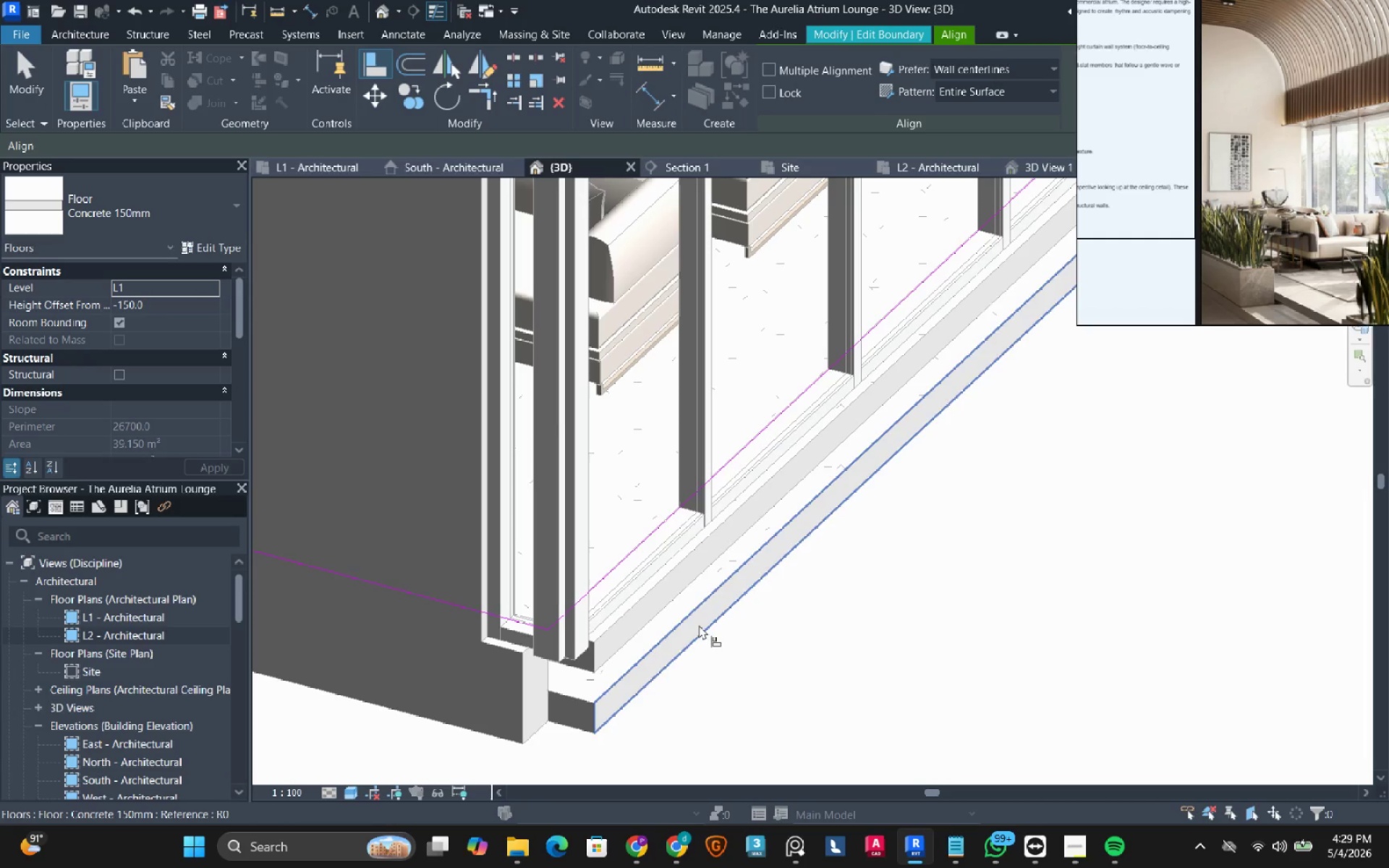 
left_click([699, 625])
 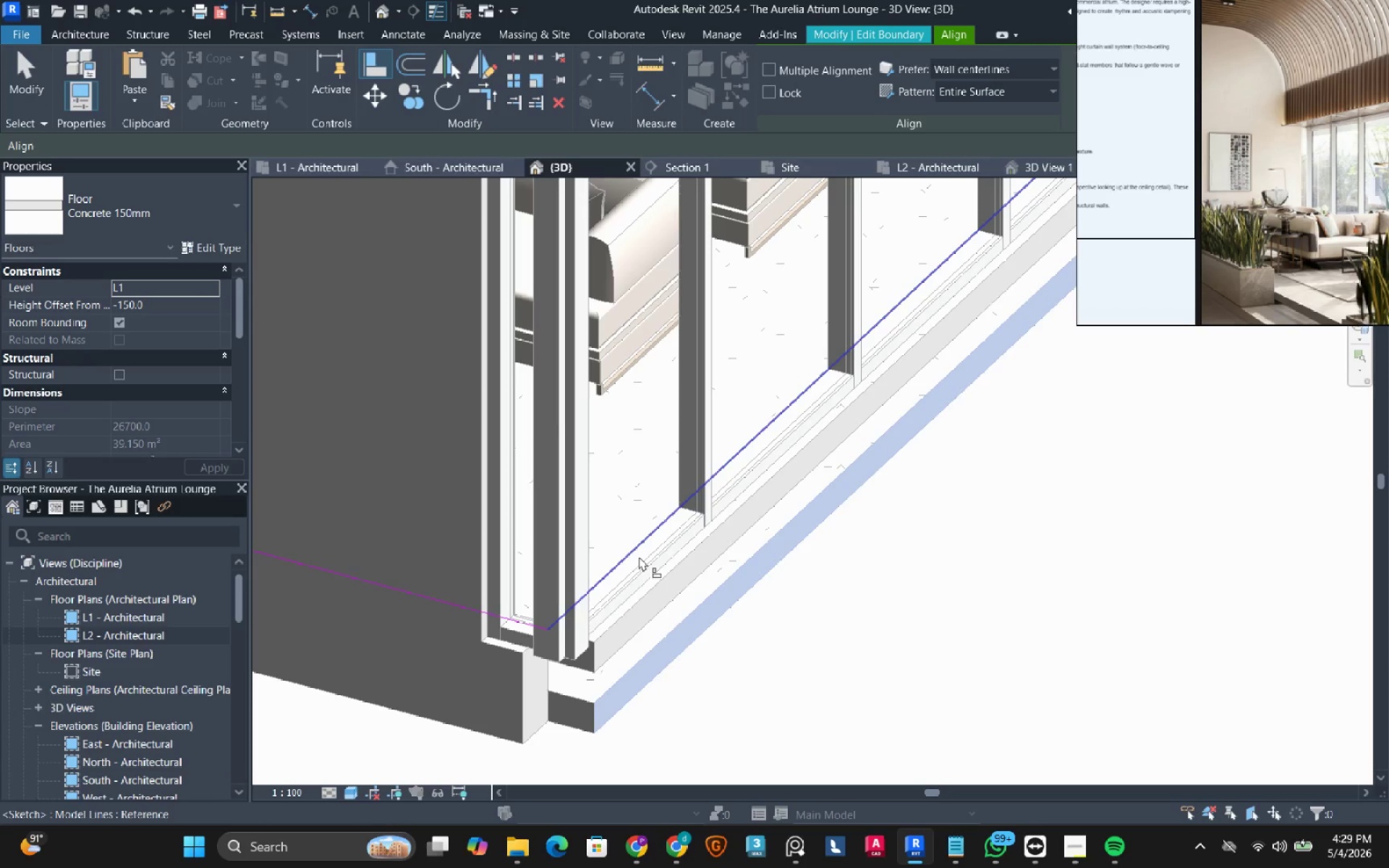 
left_click([638, 551])
 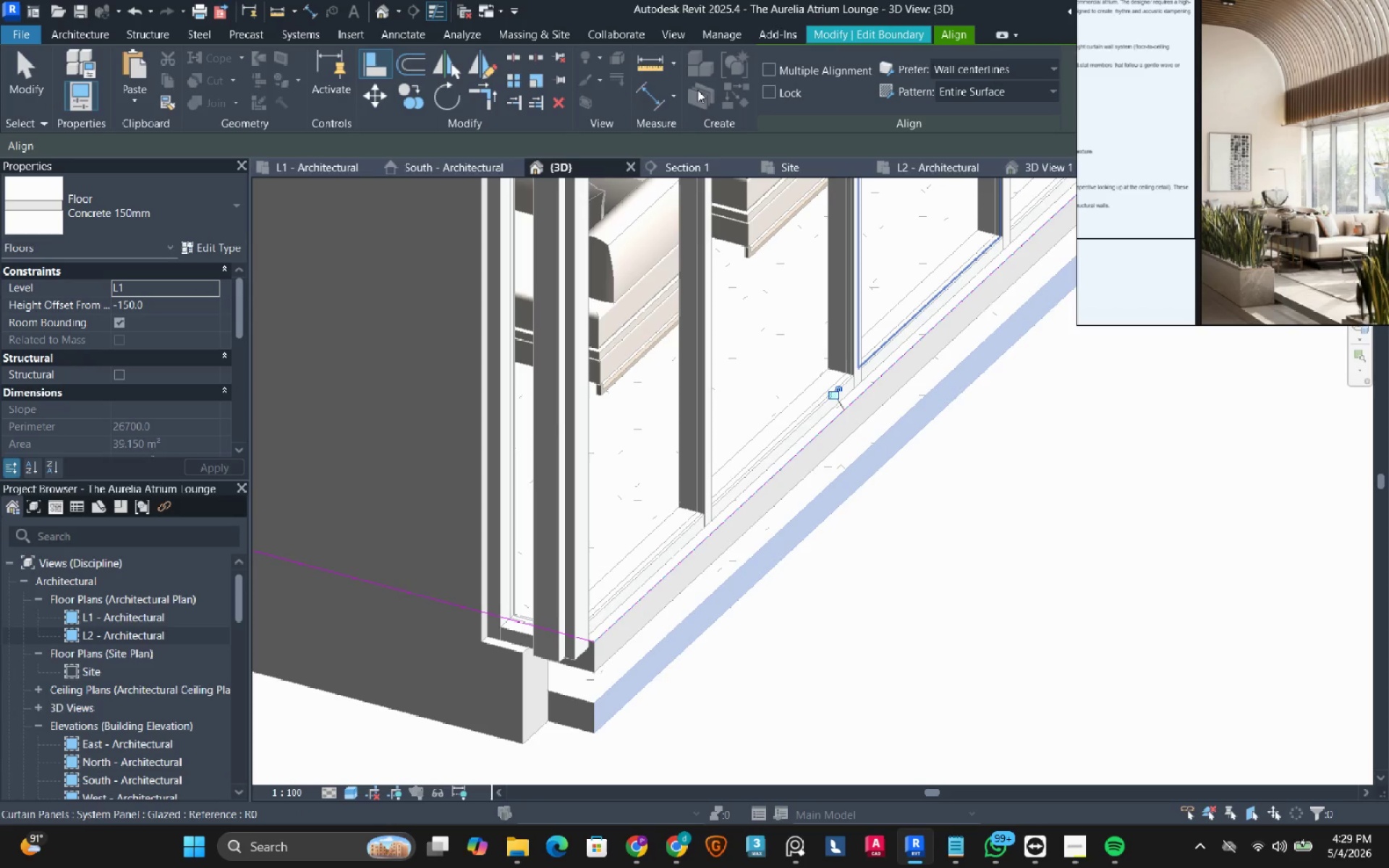 
key(Escape)
 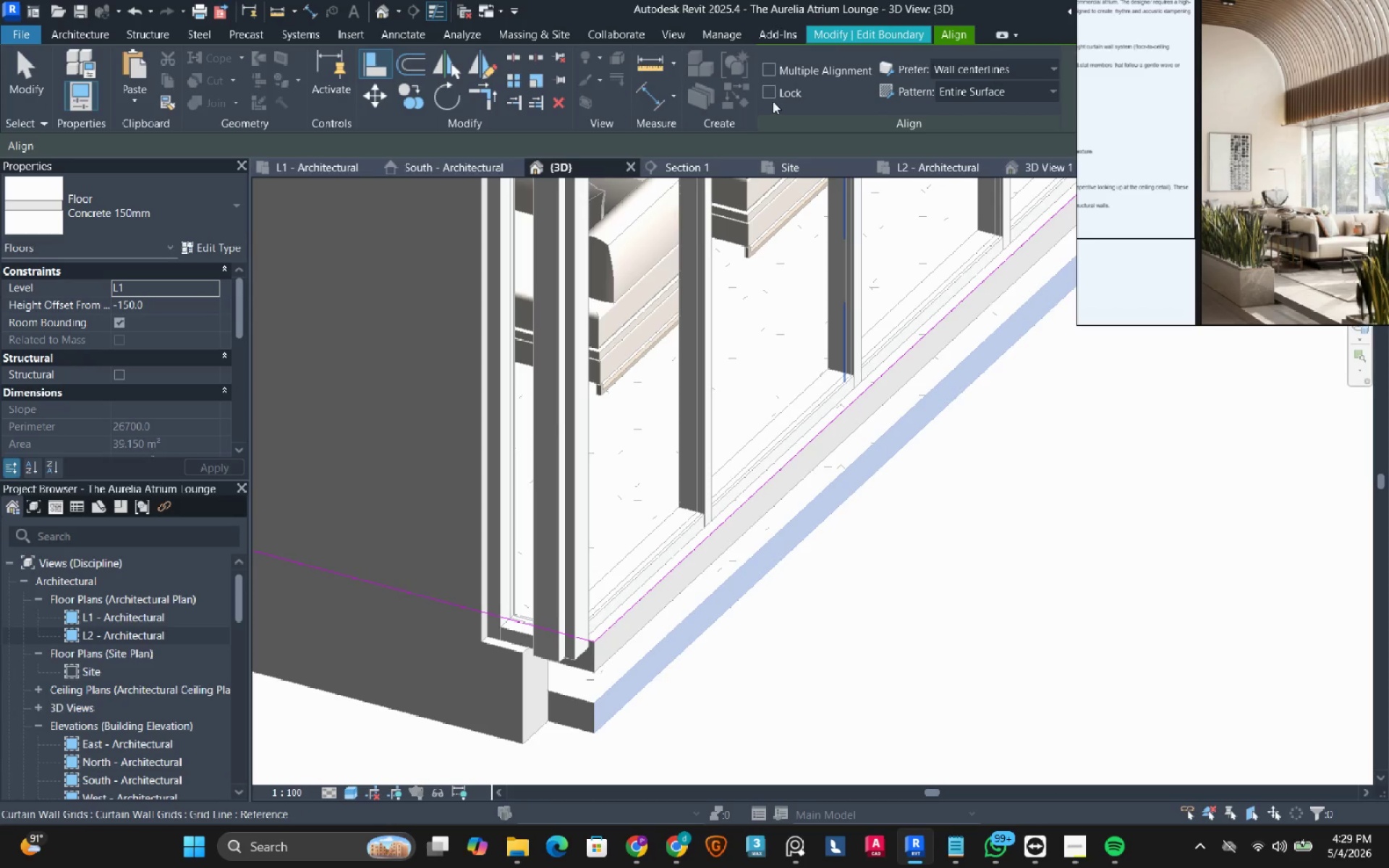 
key(Escape)
 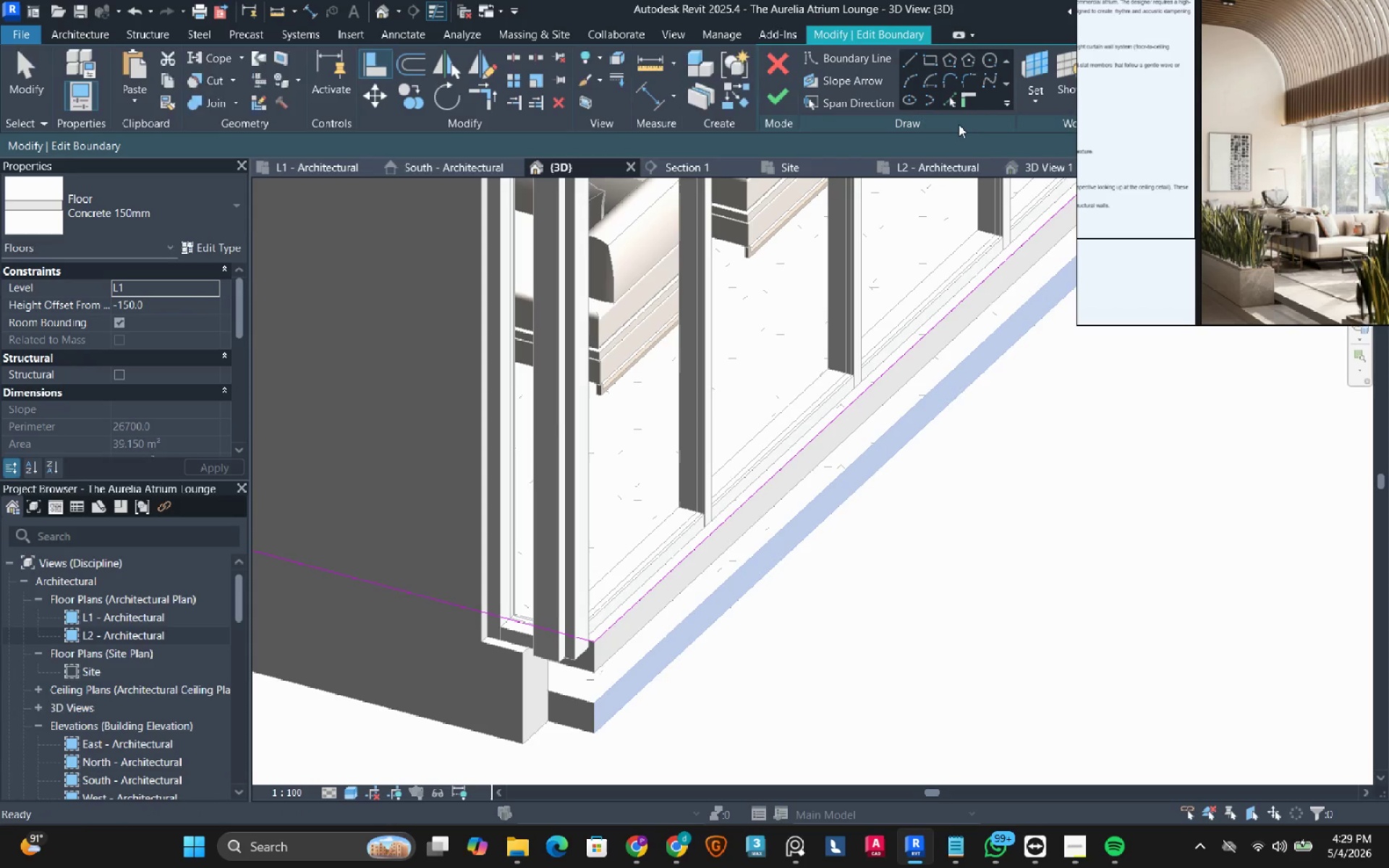 
key(Escape)
 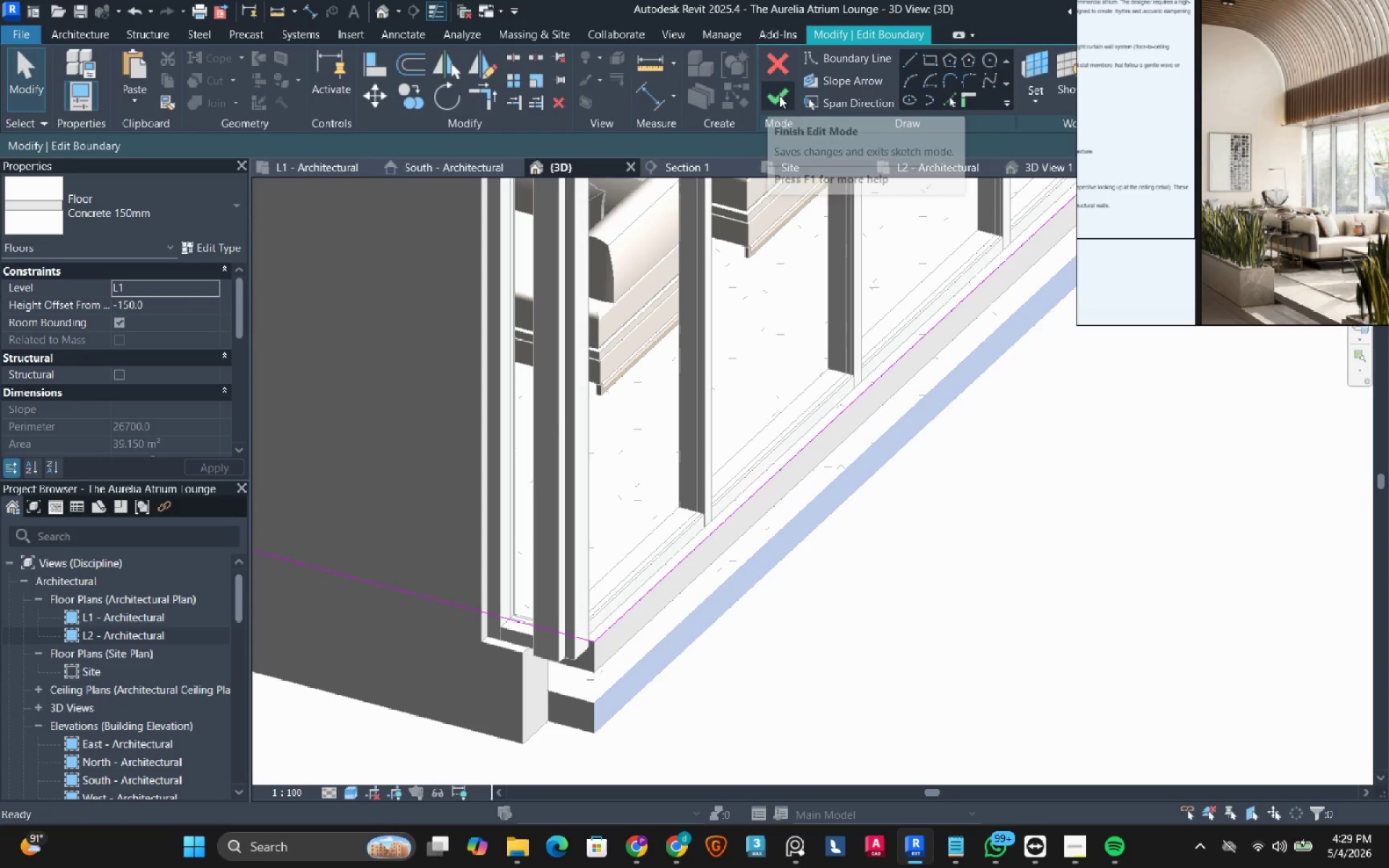 
left_click([781, 95])
 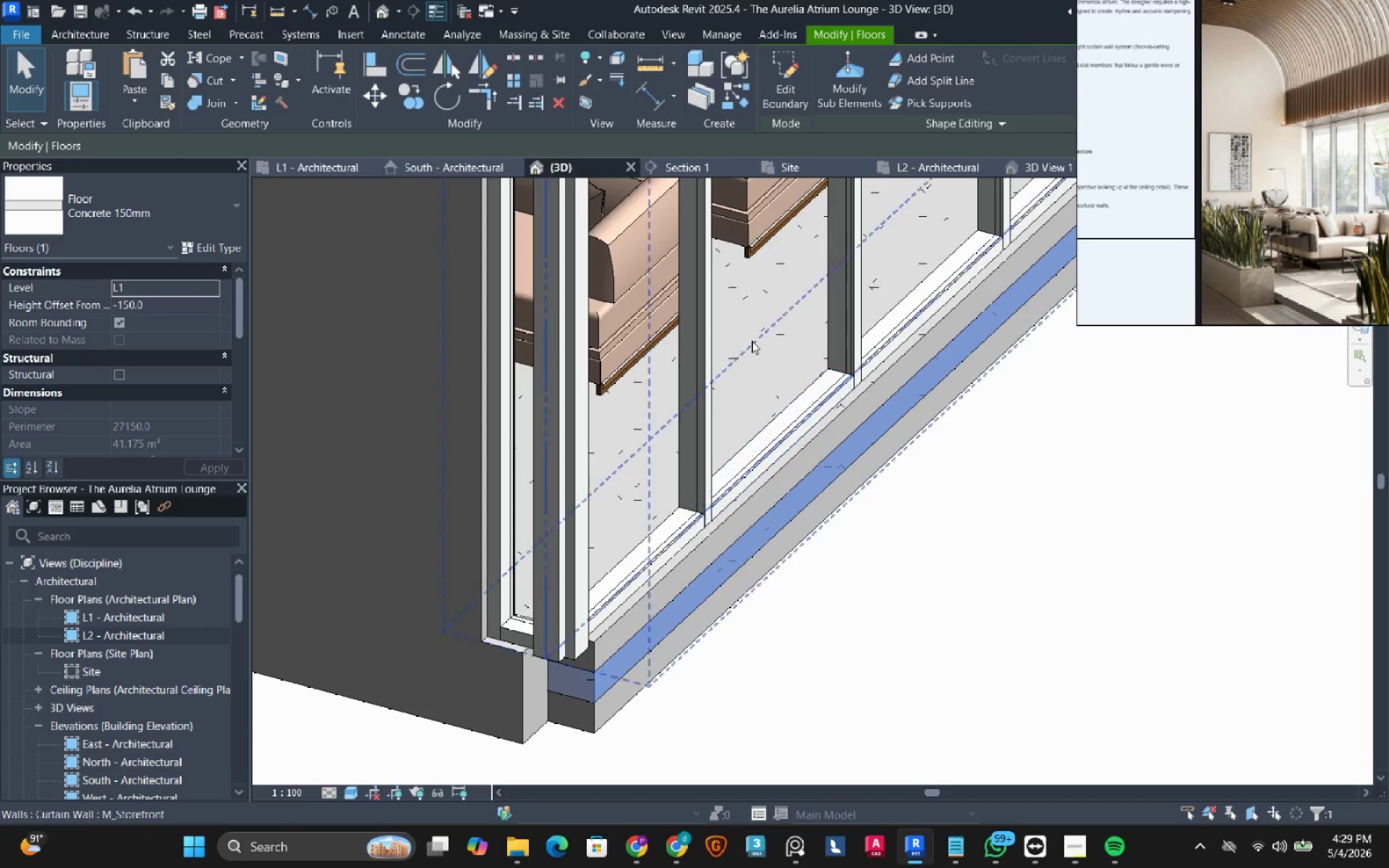 
key(Escape)
 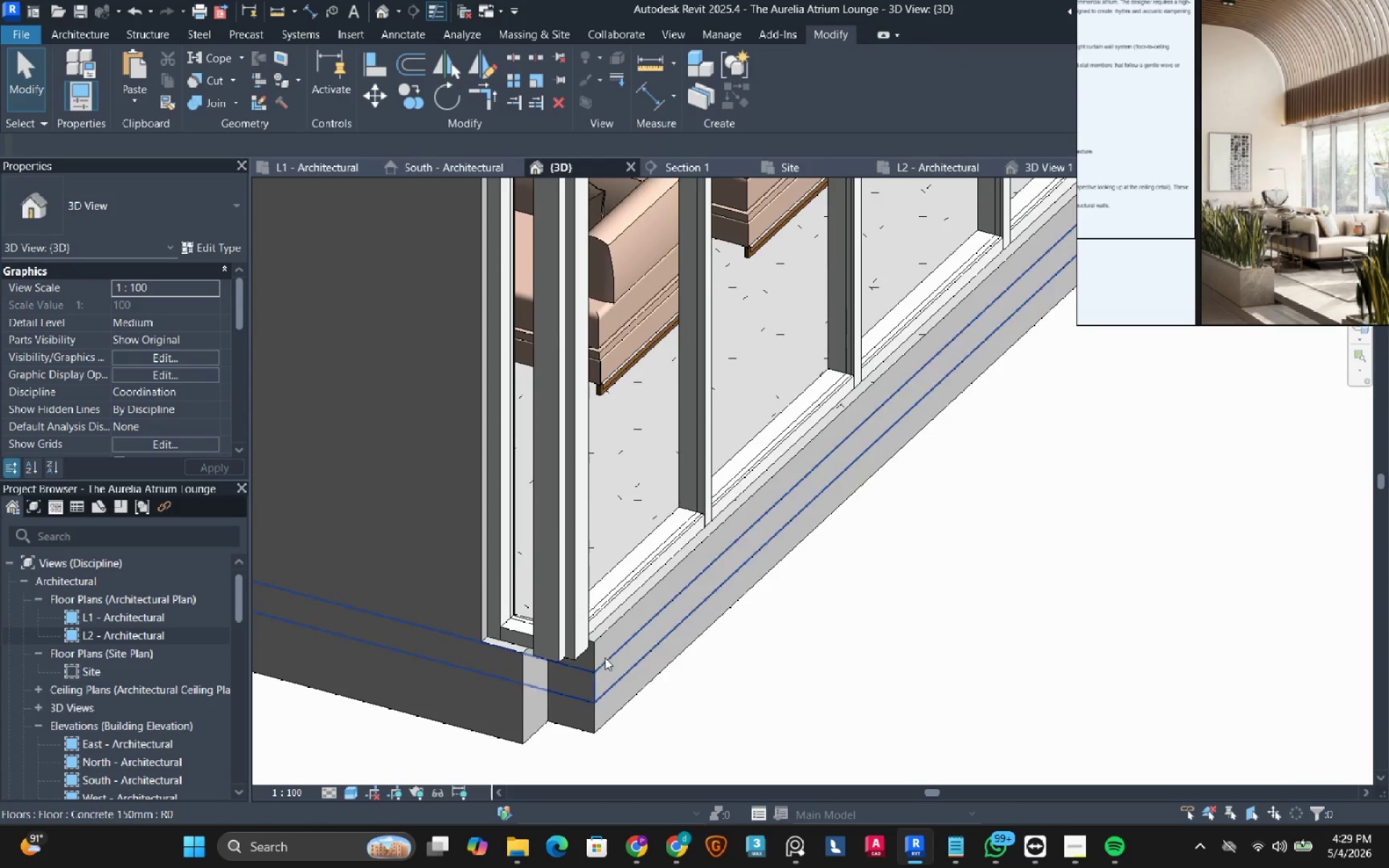 
scroll: coordinate [693, 600], scroll_direction: down, amount: 11.0
 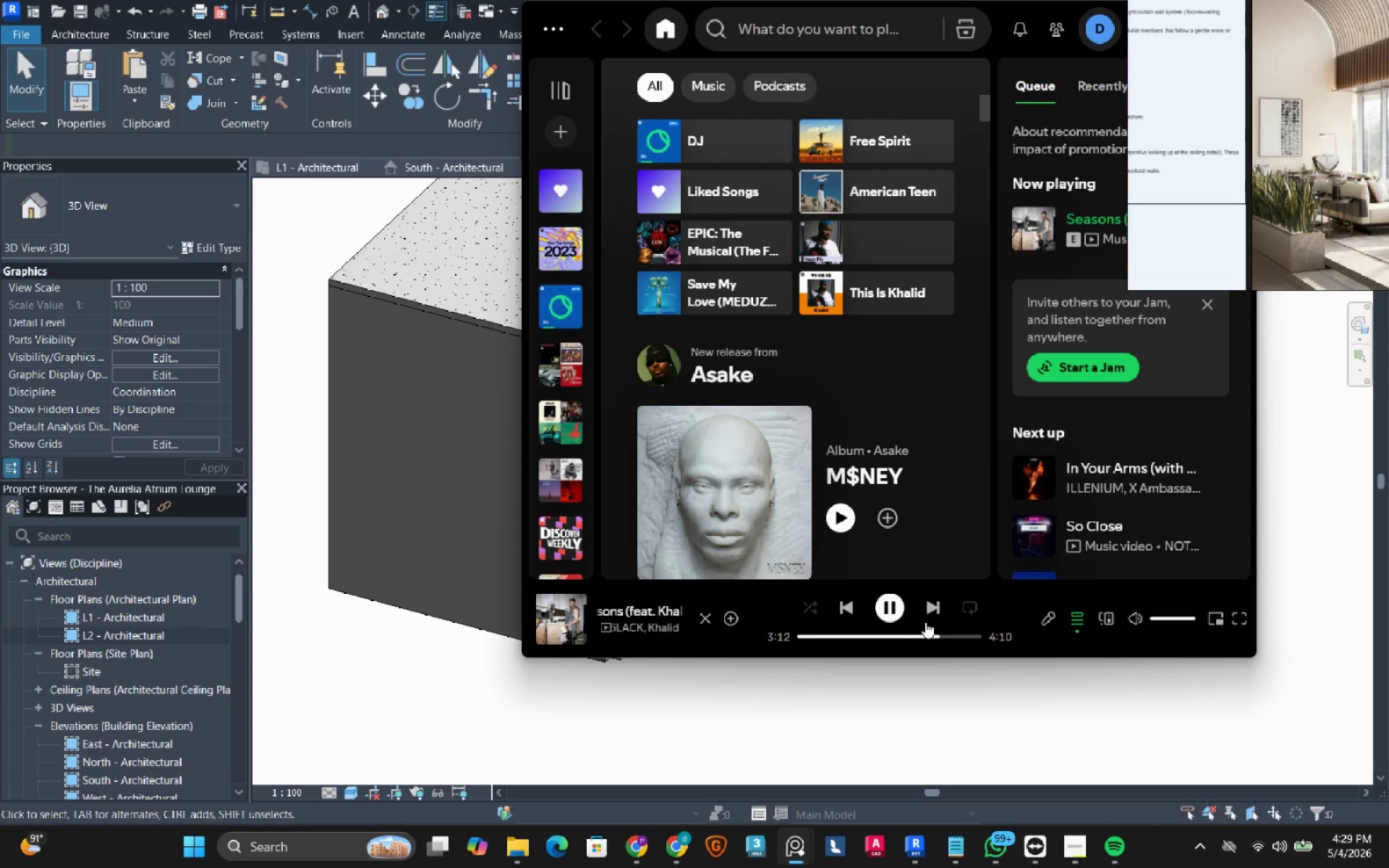 
wait(5.19)
 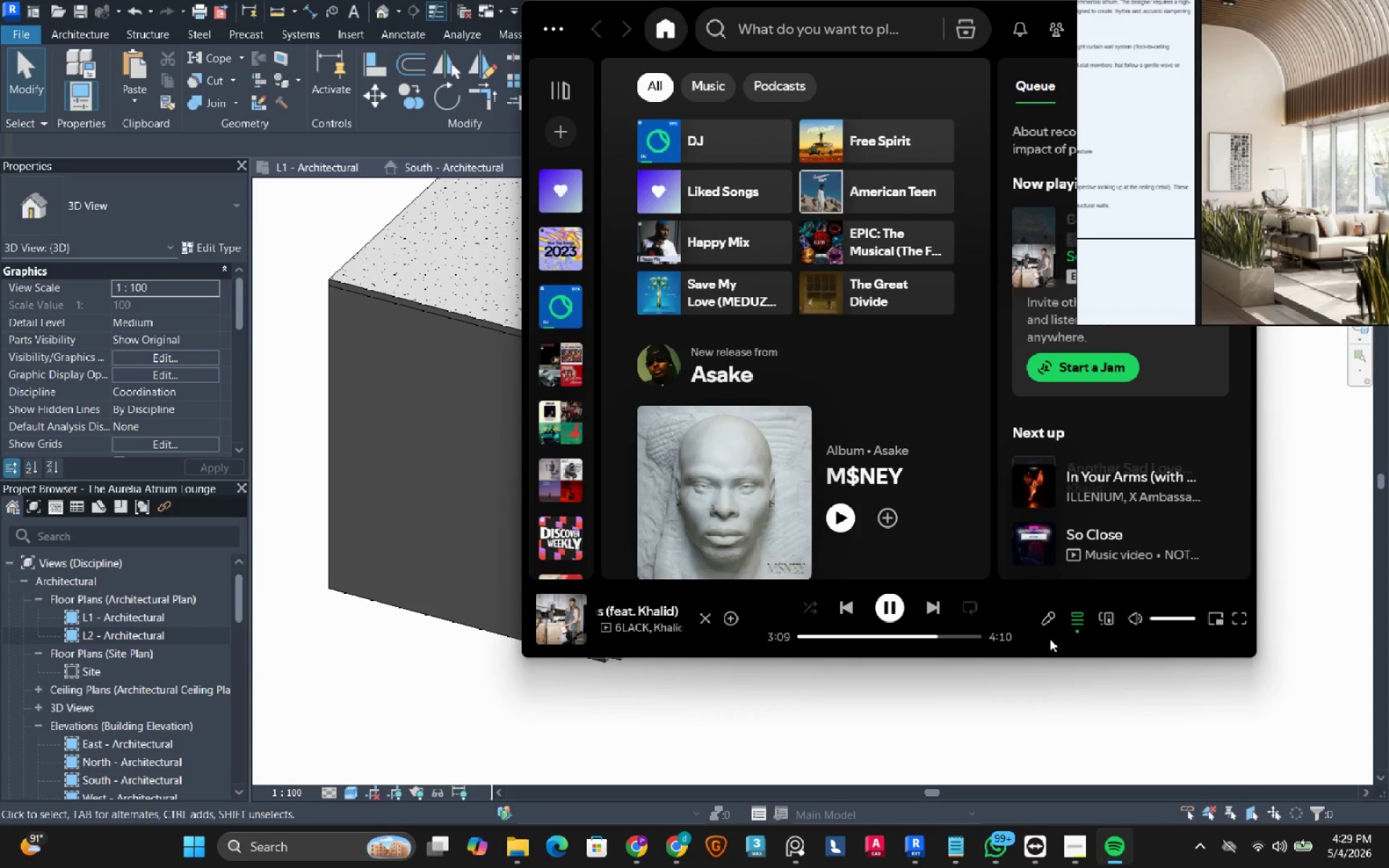 
left_click([930, 612])
 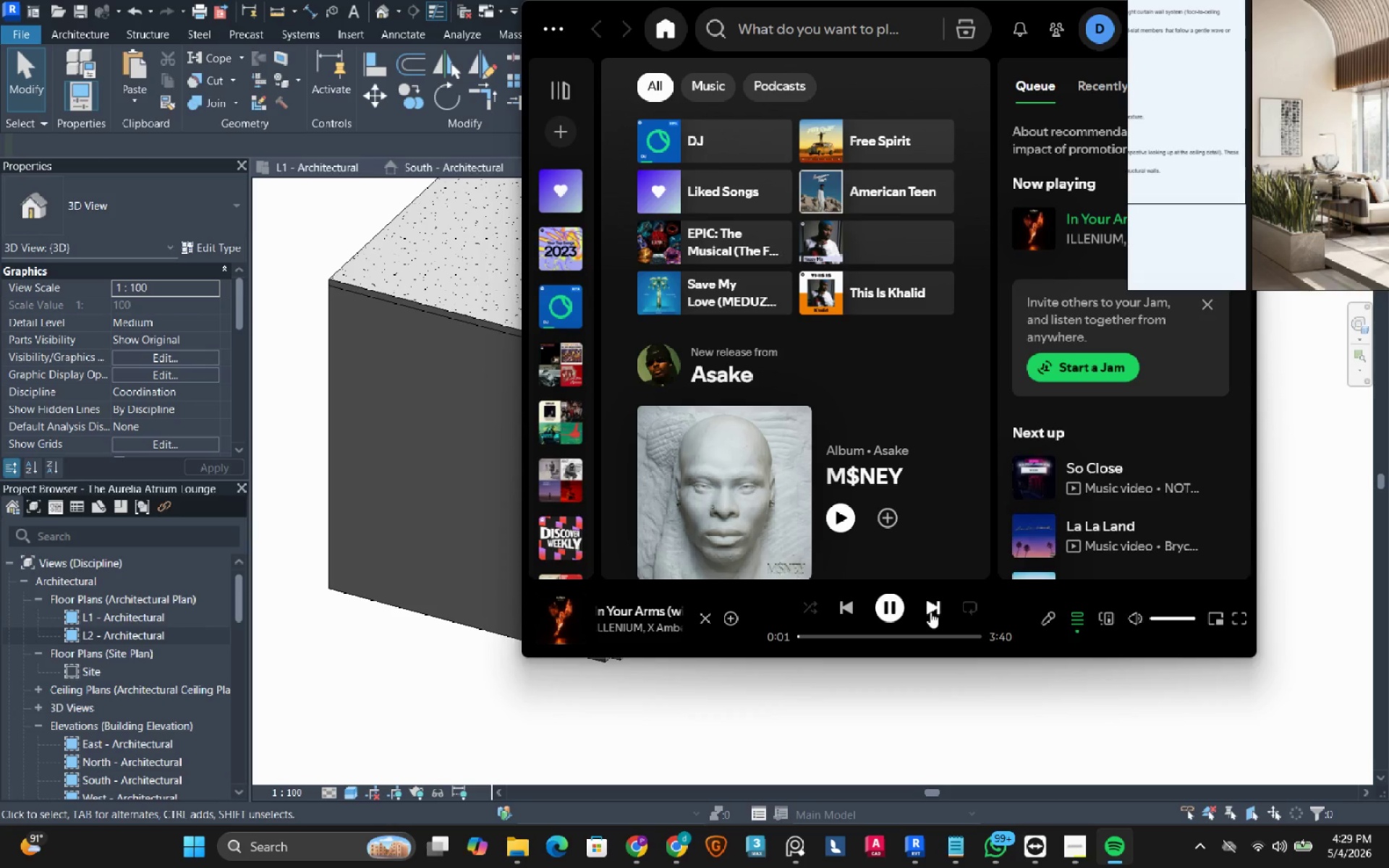 
left_click([930, 612])
 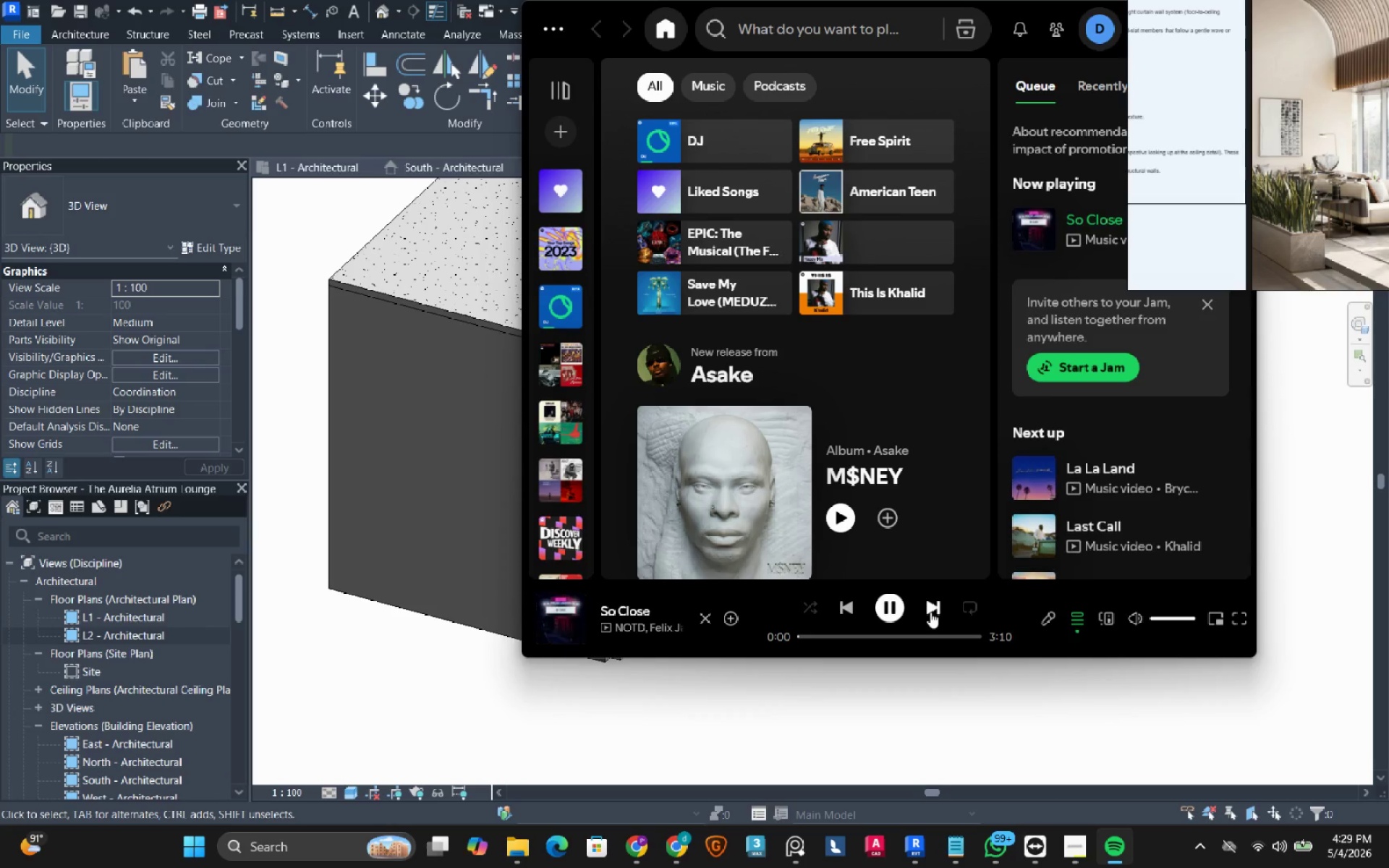 
left_click([930, 612])
 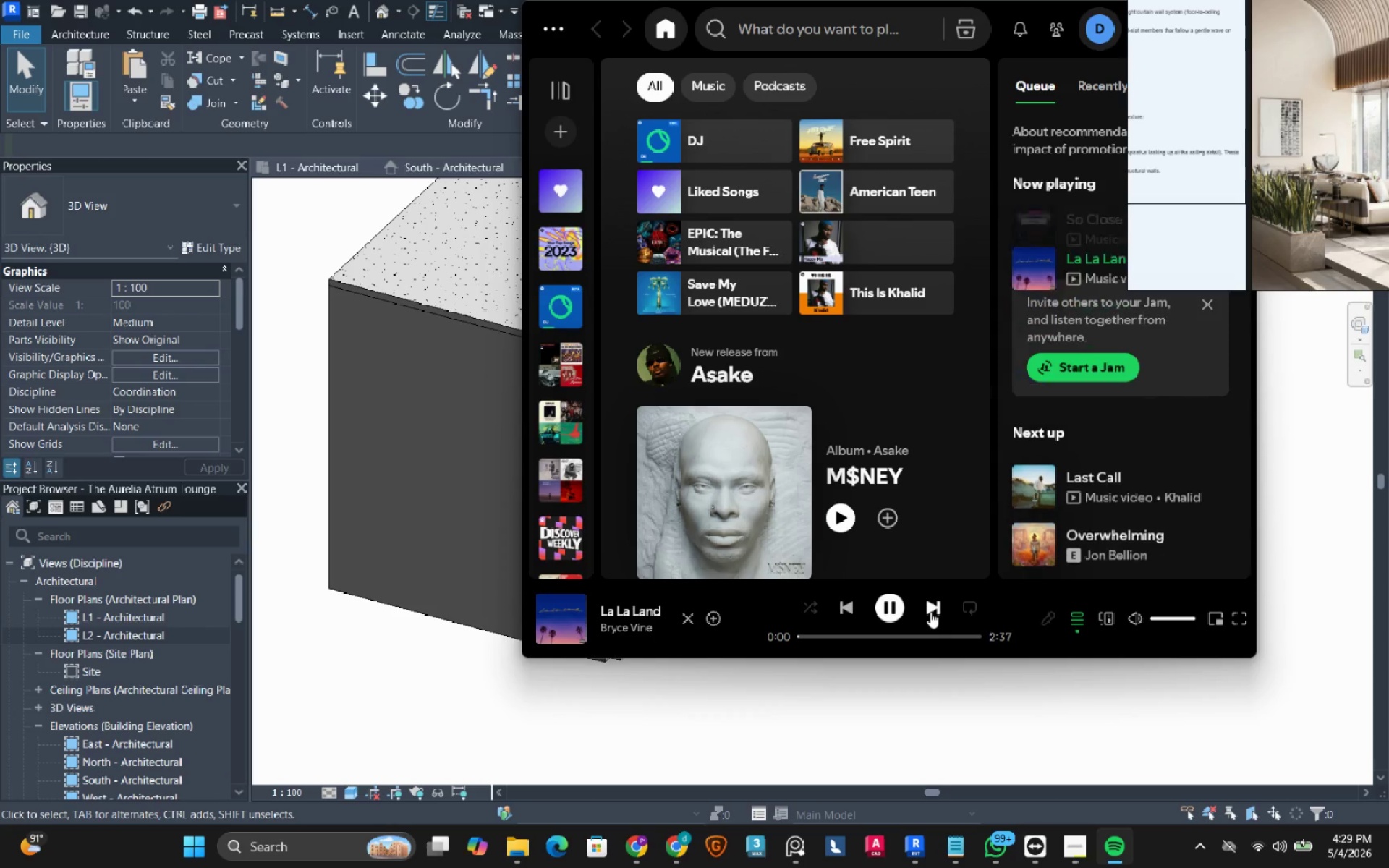 
left_click([930, 612])
 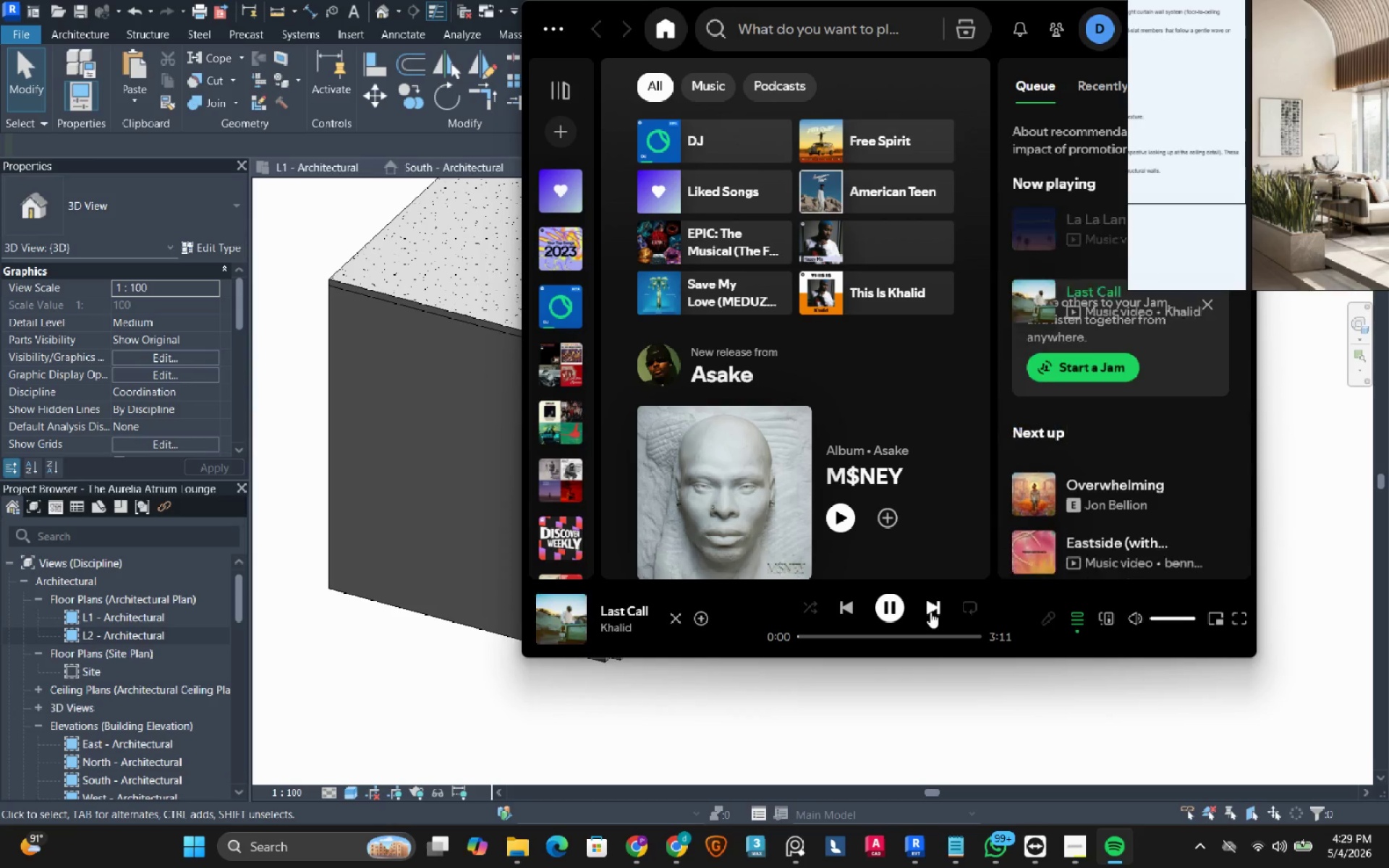 
left_click([930, 612])
 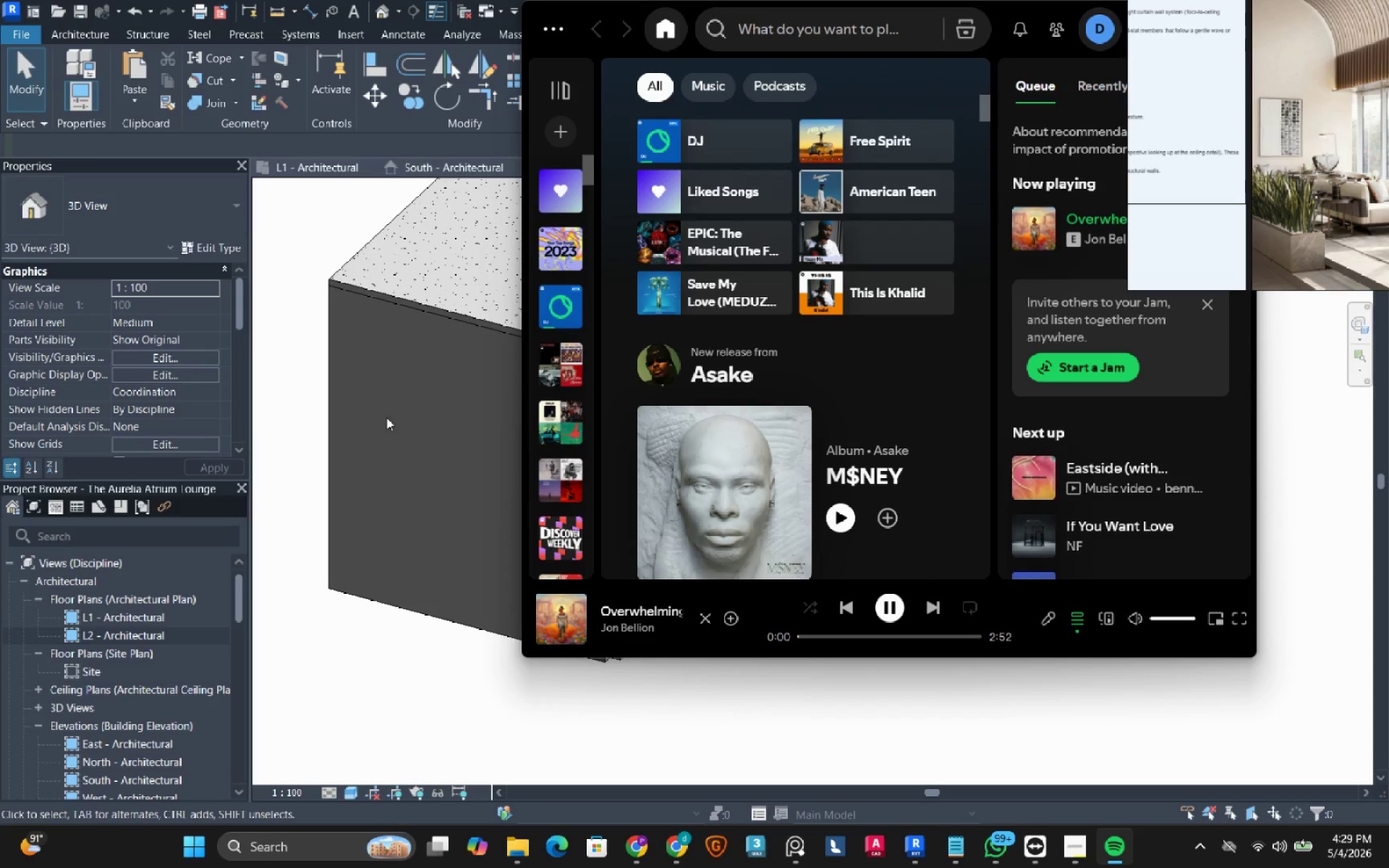 
left_click([347, 638])
 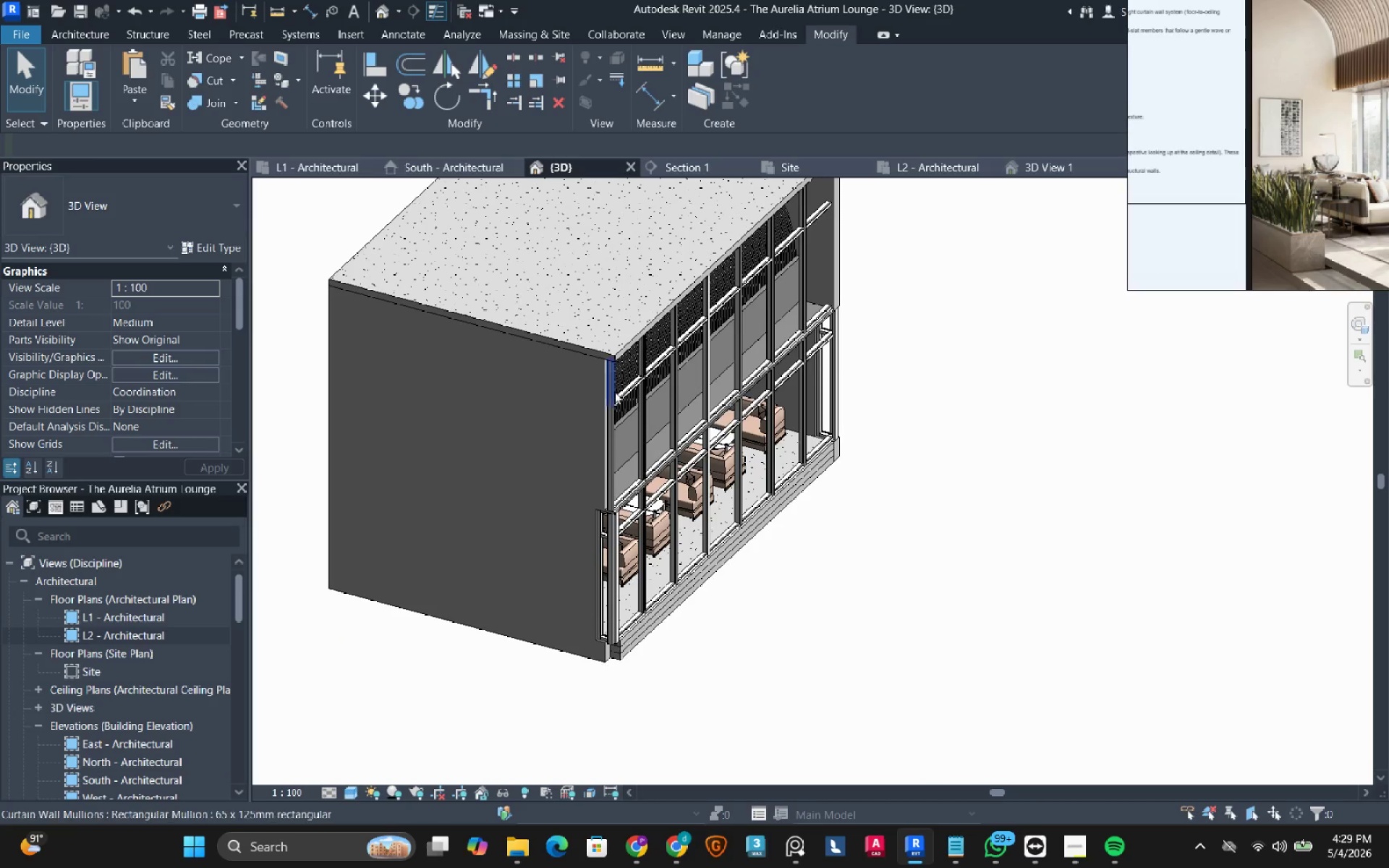 
hold_key(key=ShiftLeft, duration=3.09)
 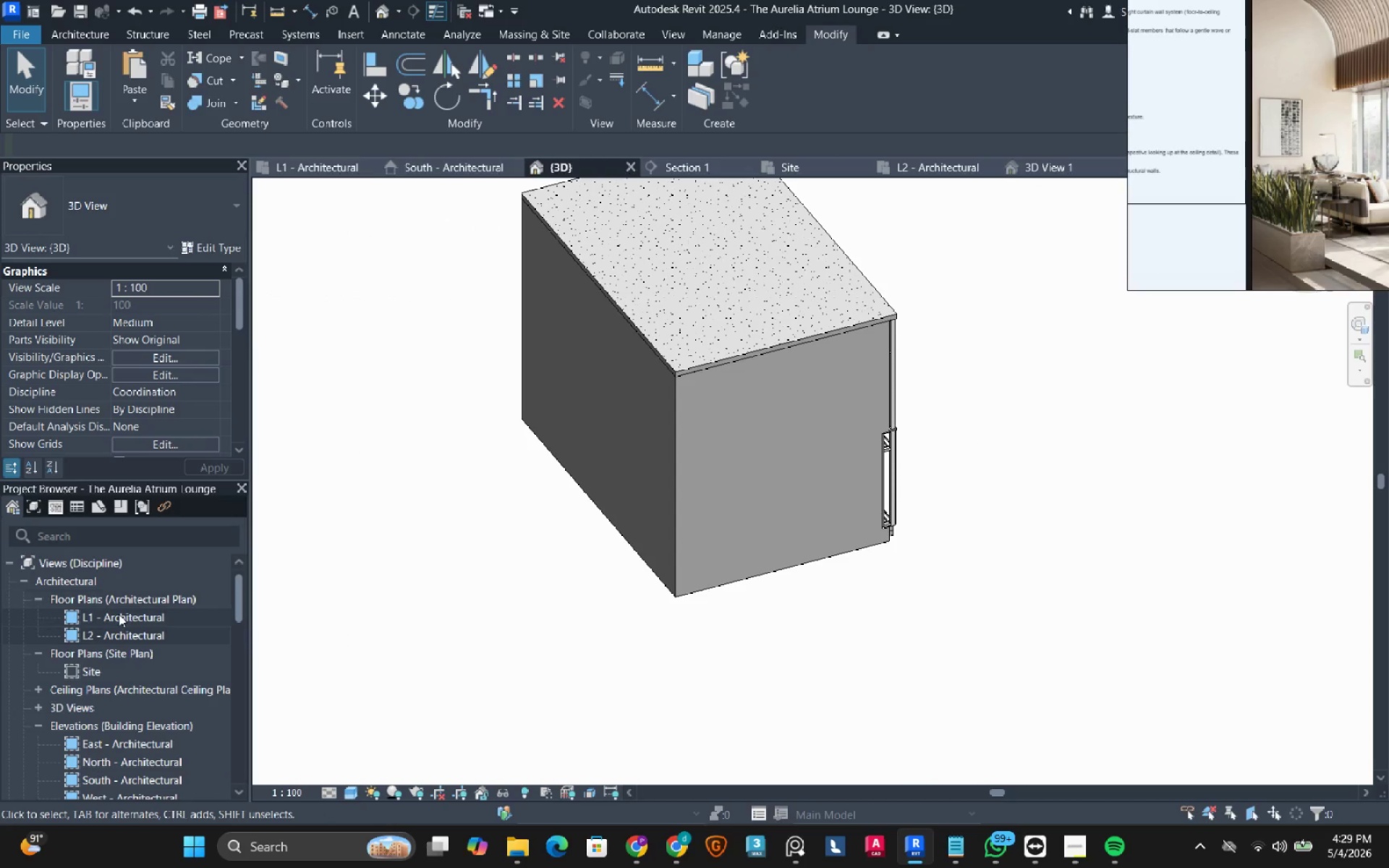 
scroll: coordinate [614, 391], scroll_direction: down, amount: 2.0
 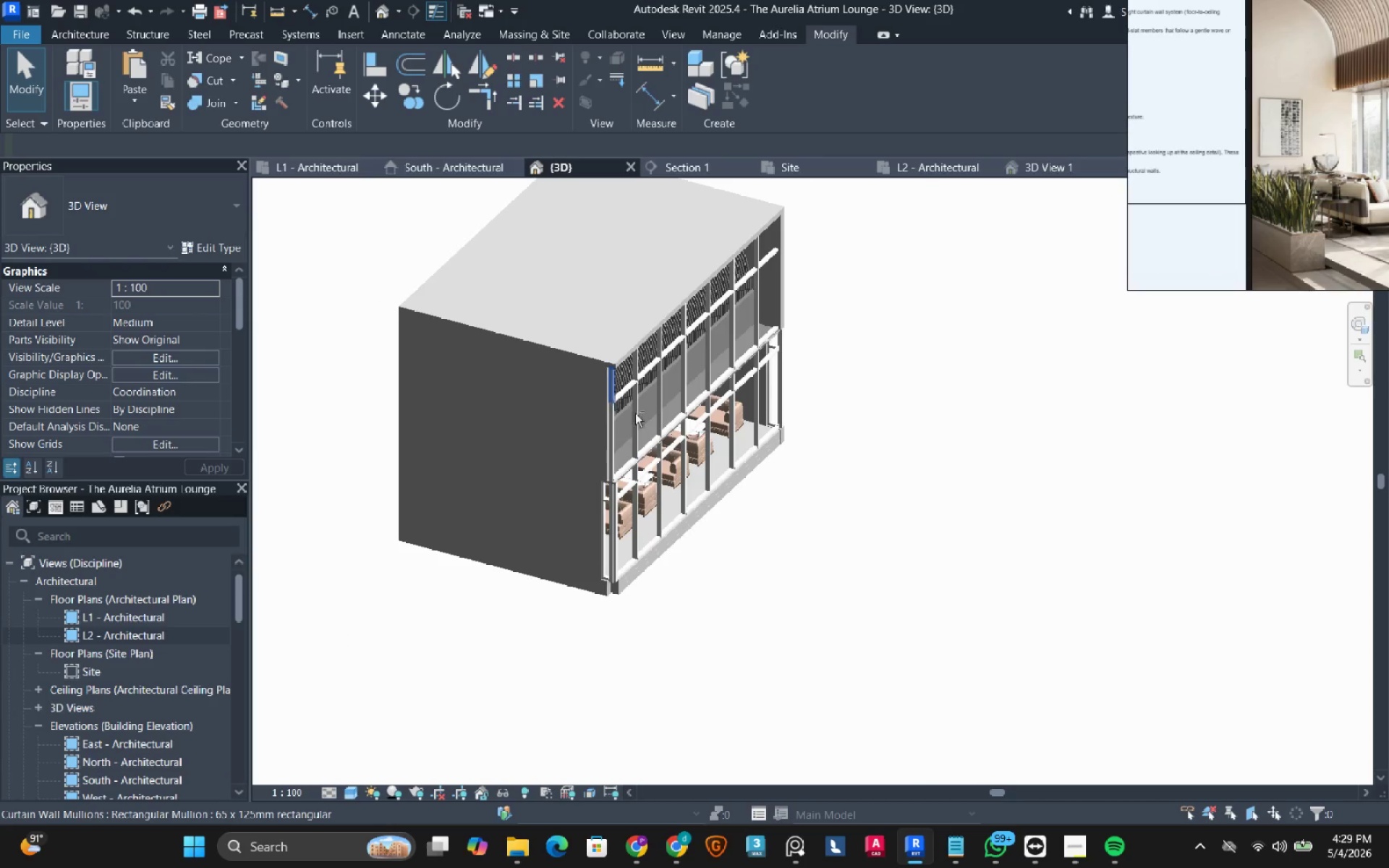 
double_click([119, 614])
 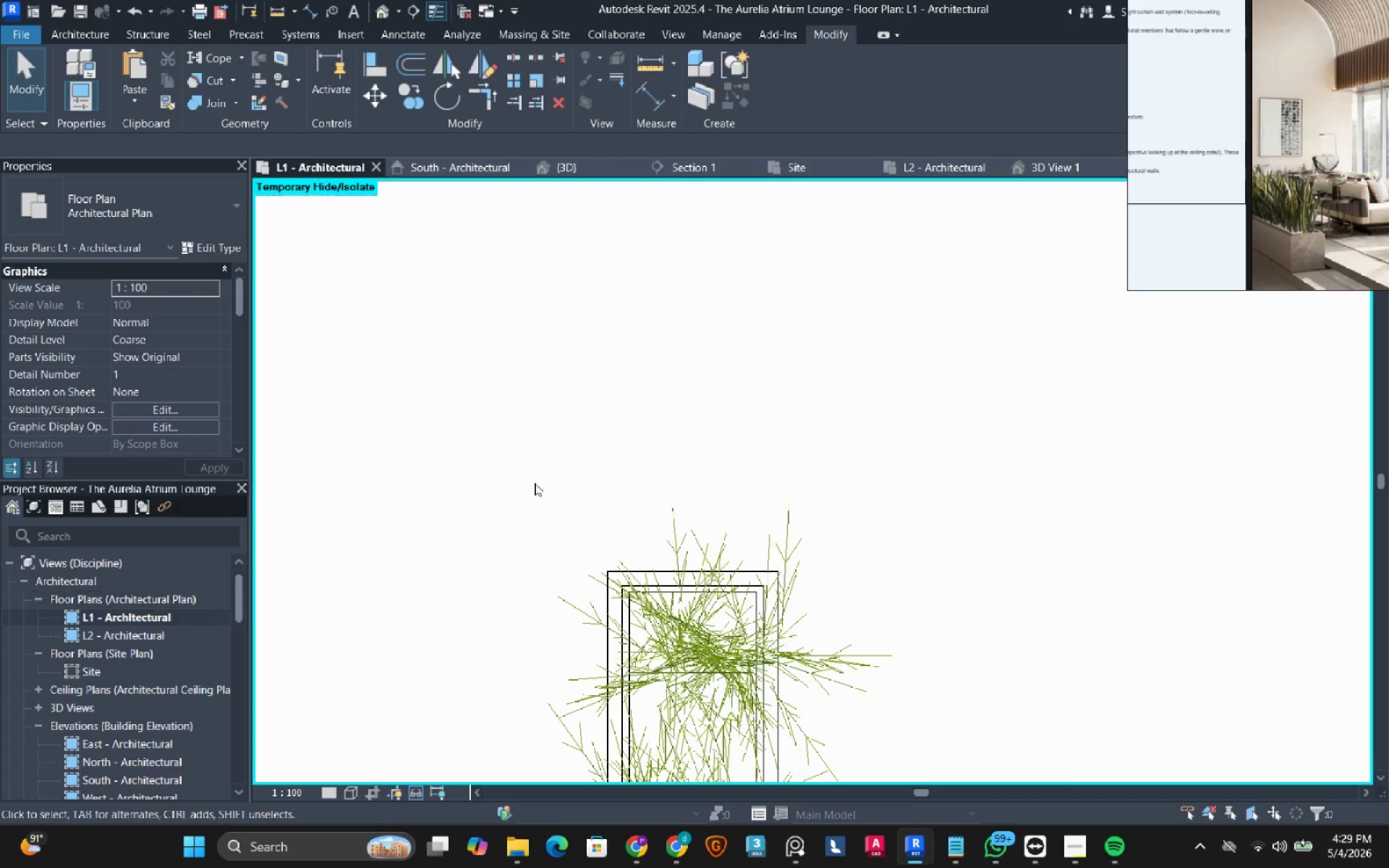 
scroll: coordinate [558, 464], scroll_direction: down, amount: 13.0
 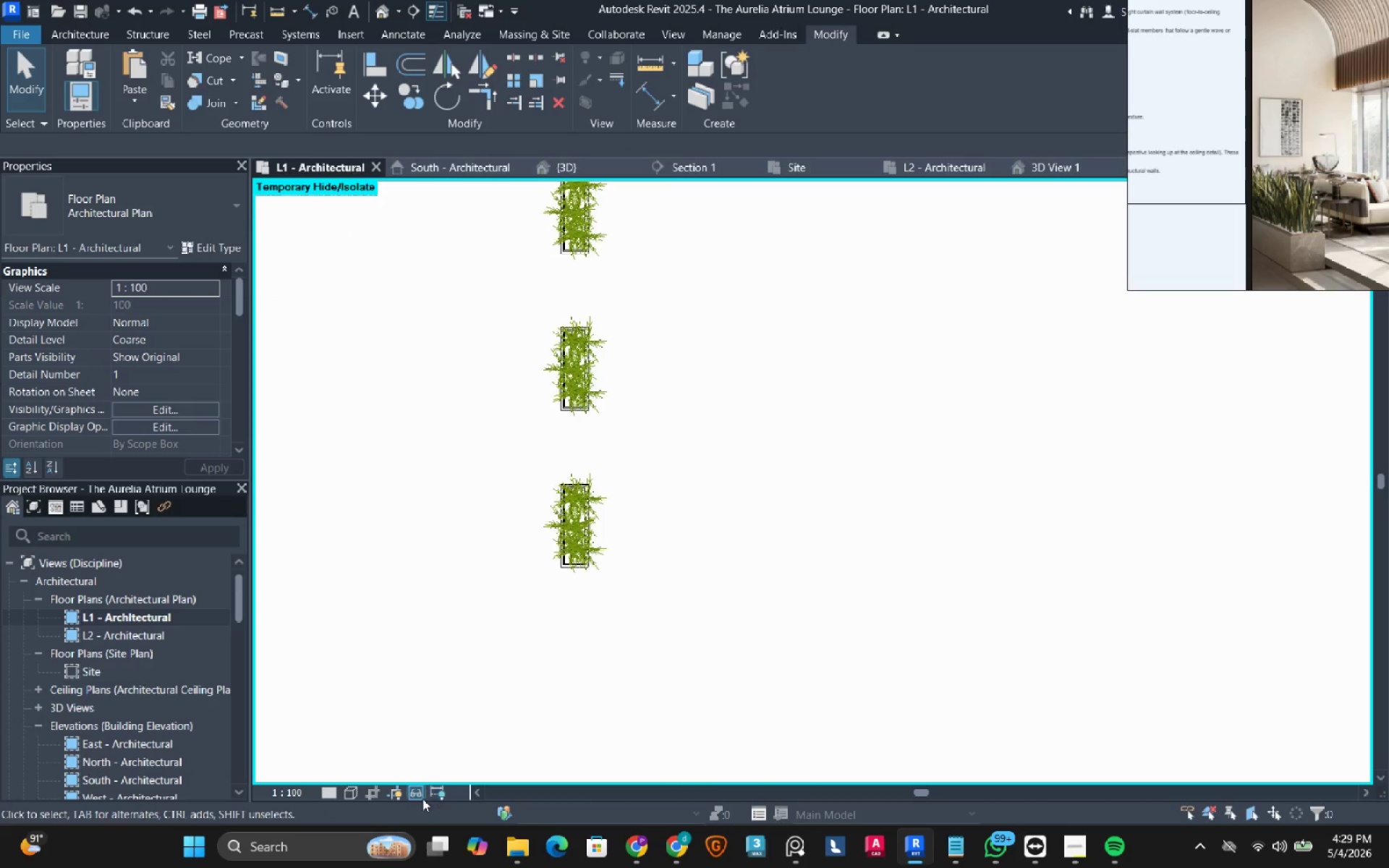 
left_click([415, 798])
 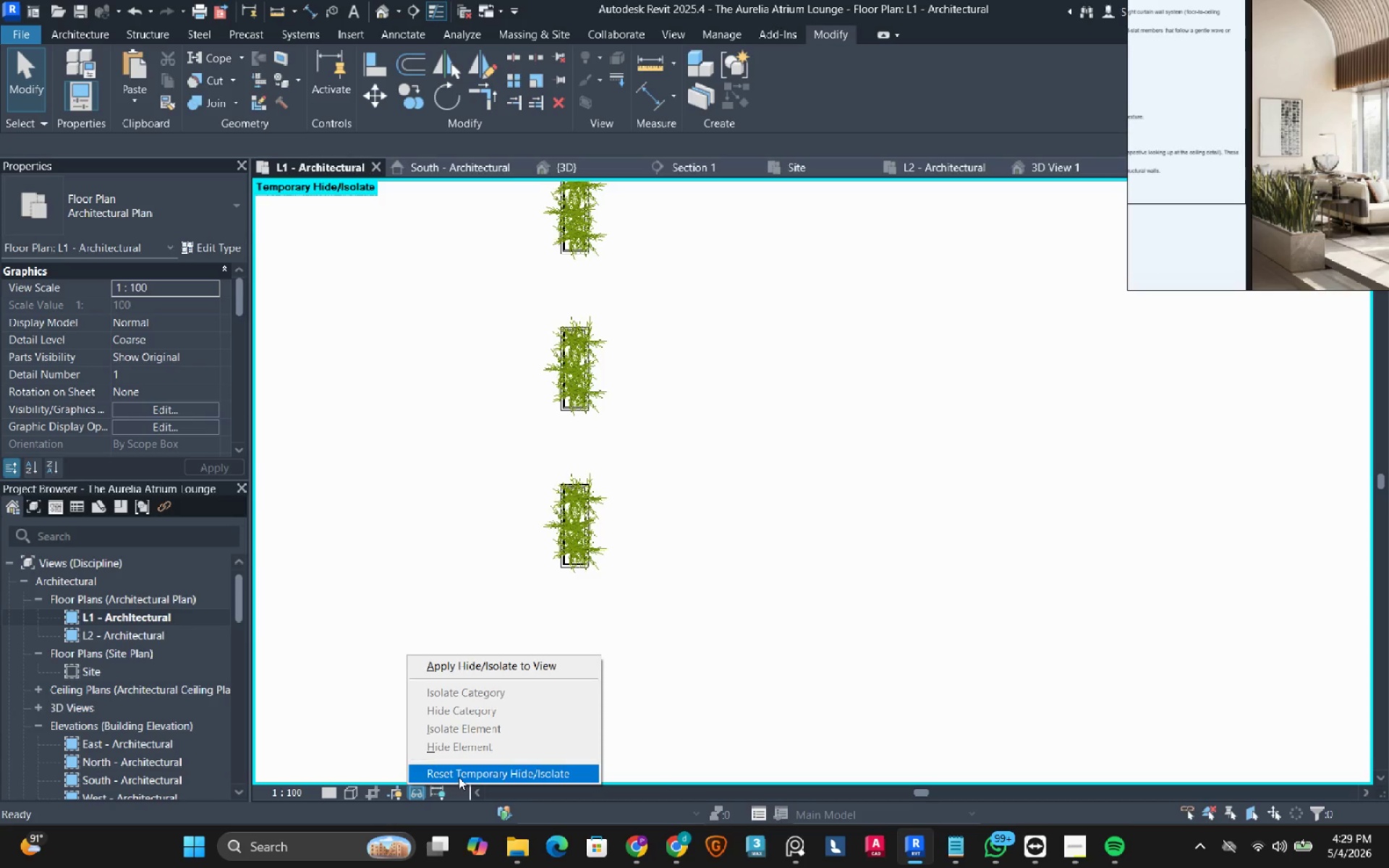 
left_click([459, 777])
 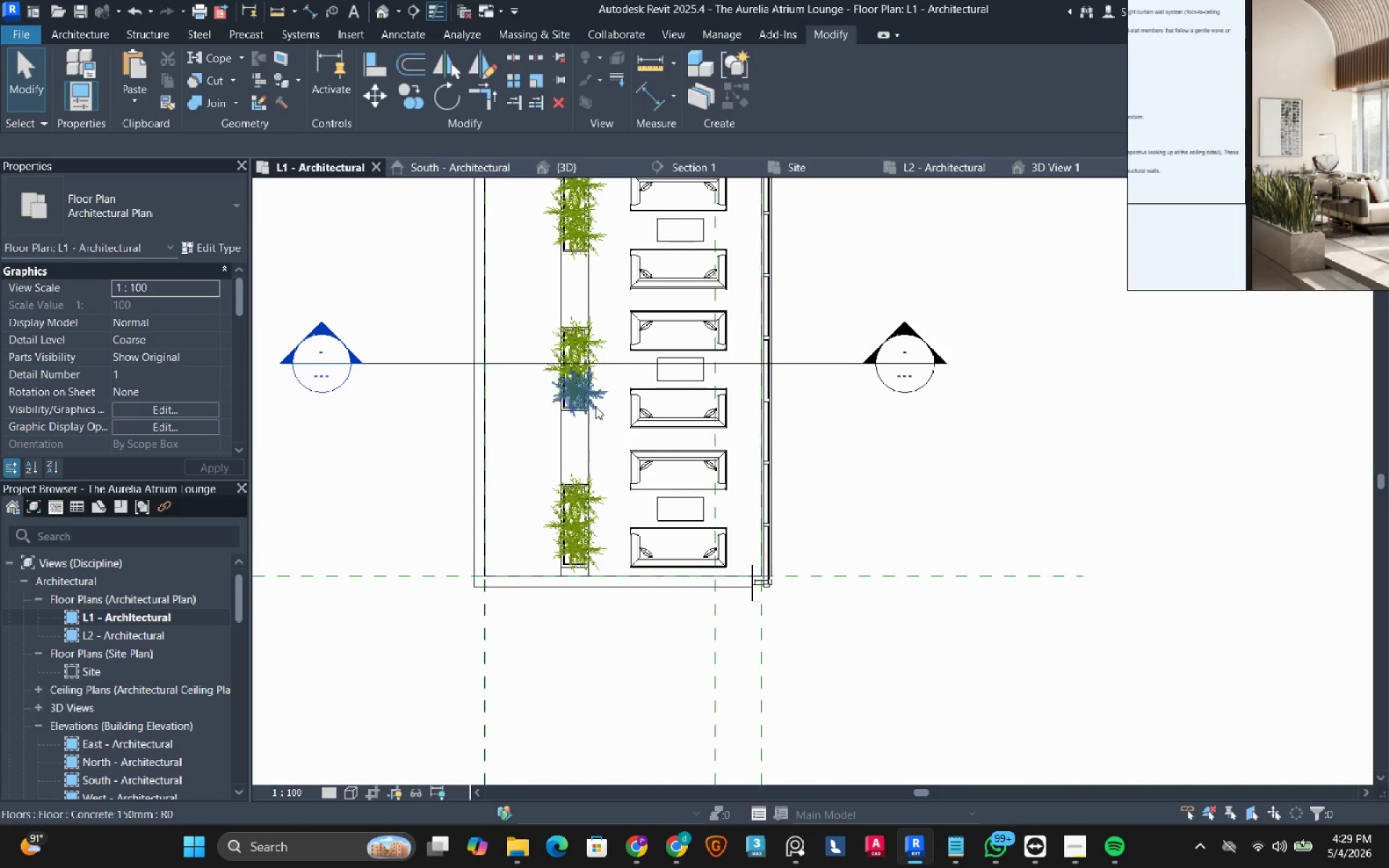 
scroll: coordinate [595, 405], scroll_direction: down, amount: 3.0
 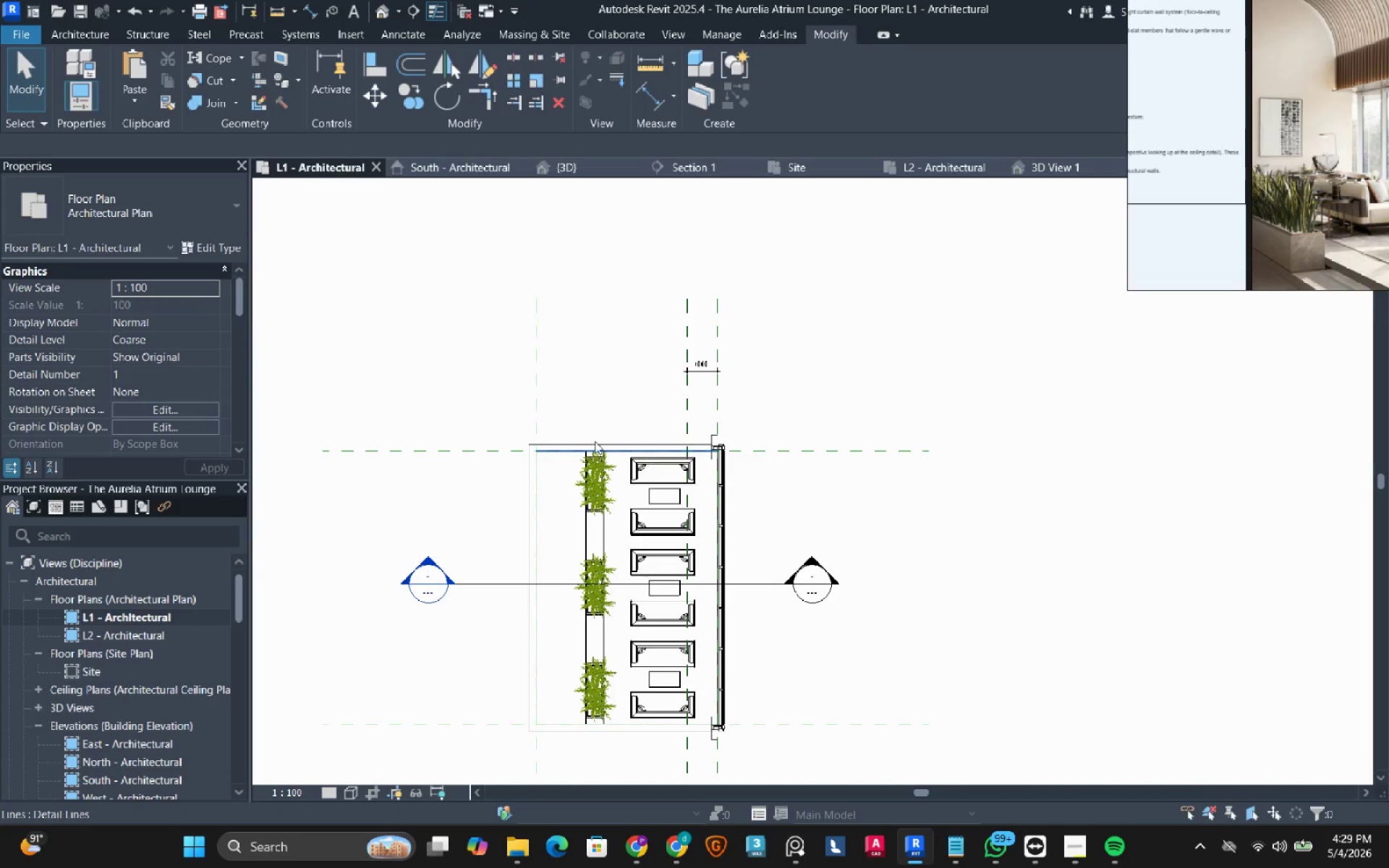 
scroll: coordinate [583, 435], scroll_direction: up, amount: 4.0
 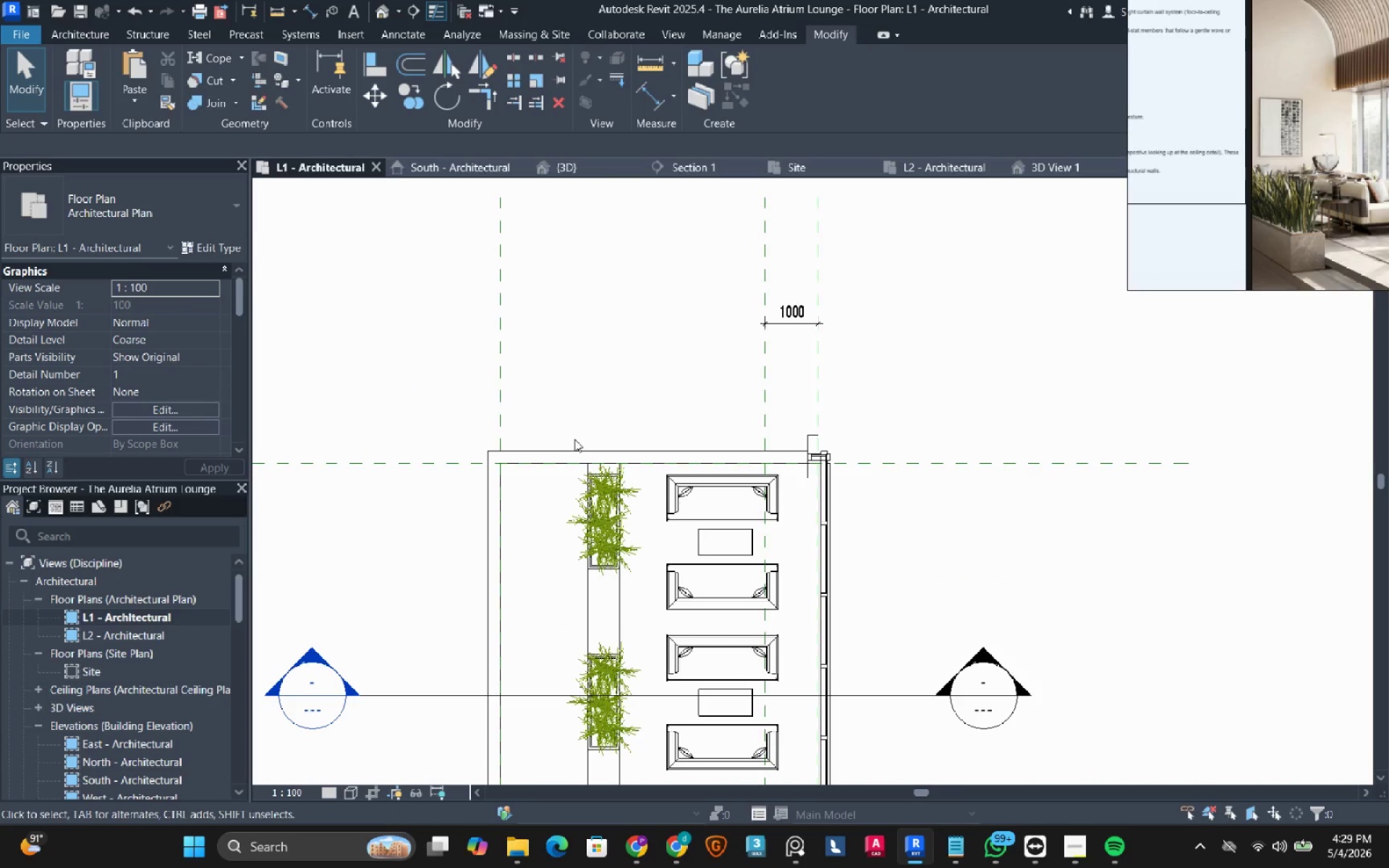 
mouse_move([545, 467])
 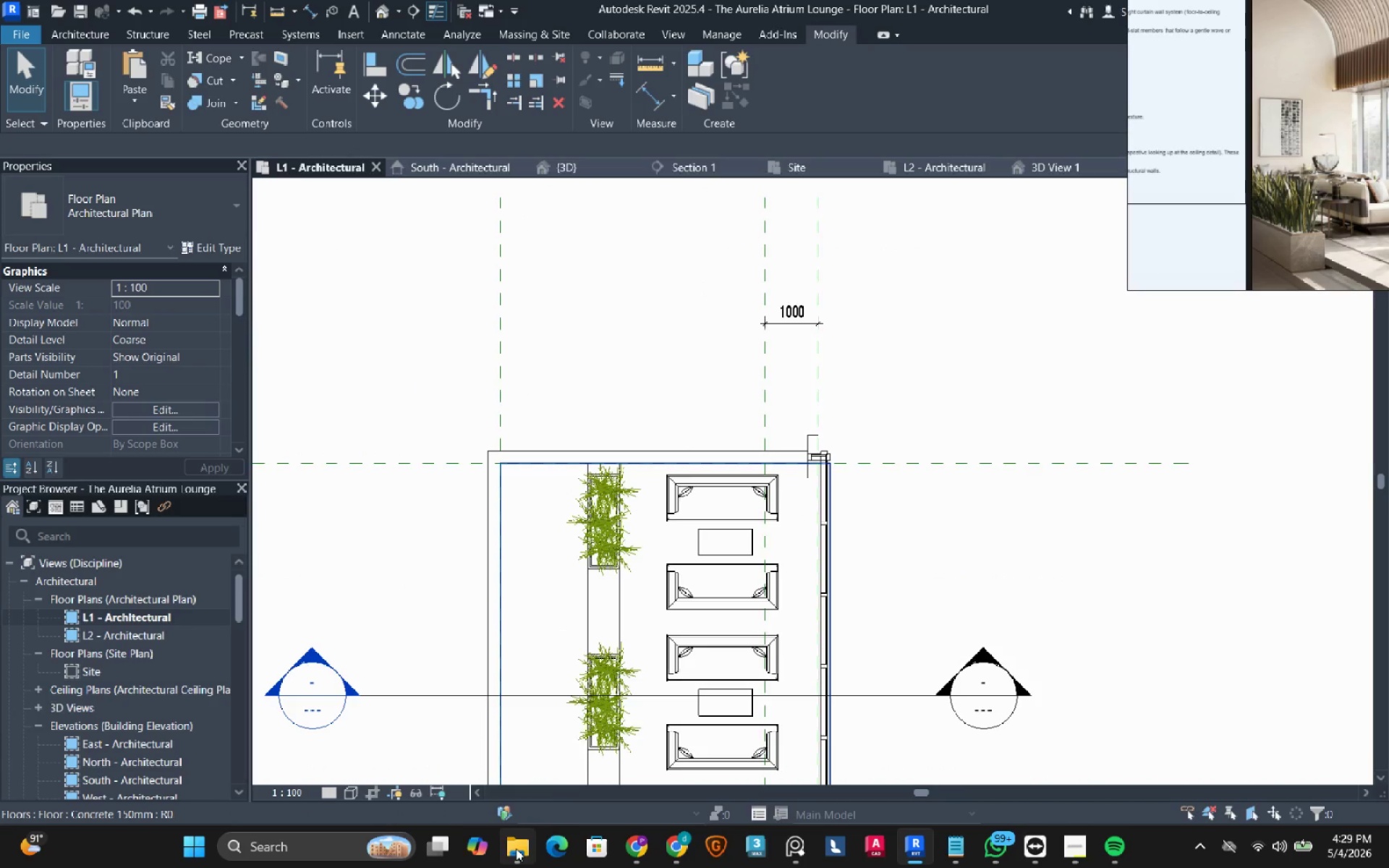 
left_click([516, 849])
 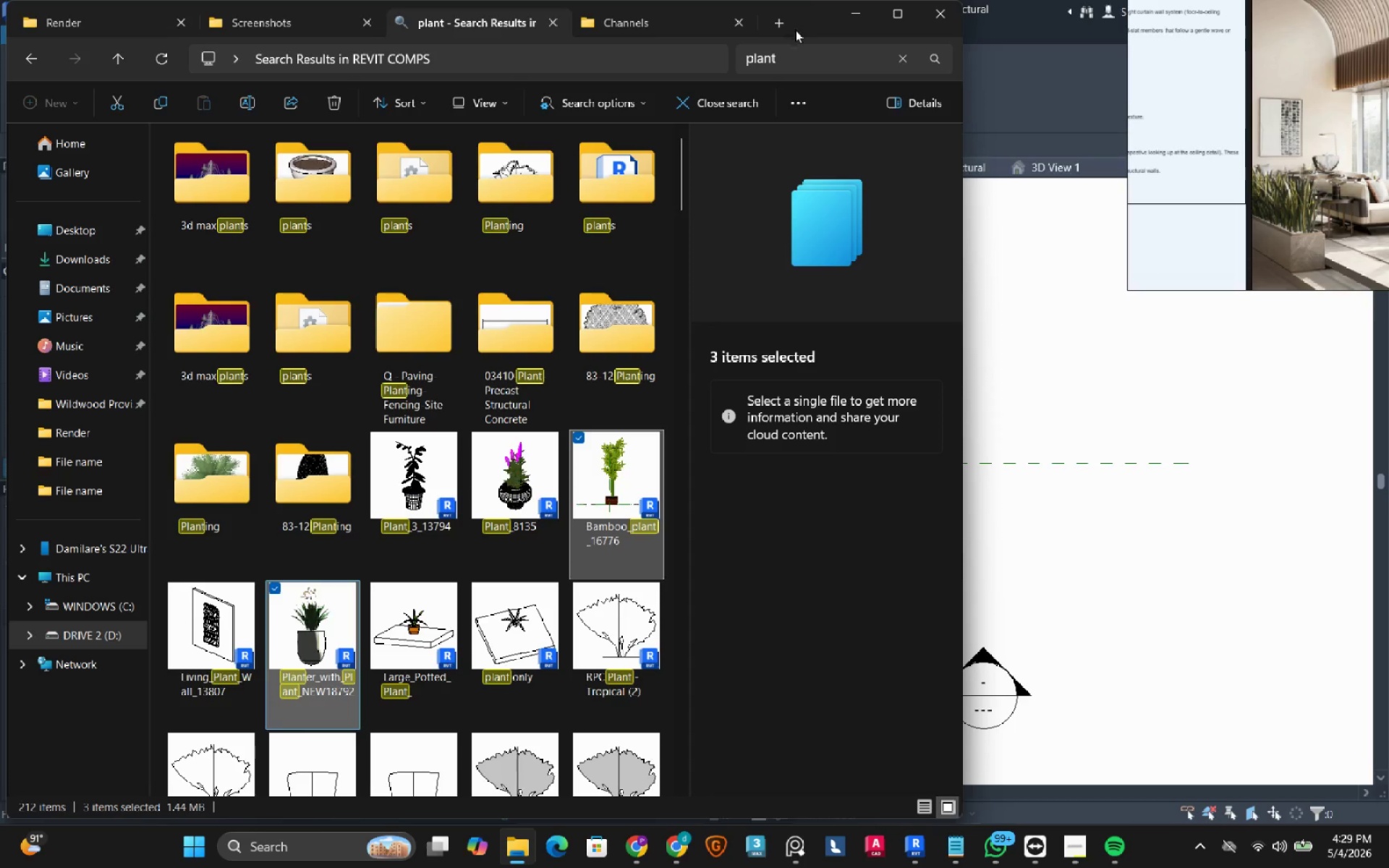 
left_click_drag(start_coordinate=[784, 54], to_coordinate=[739, 66])
 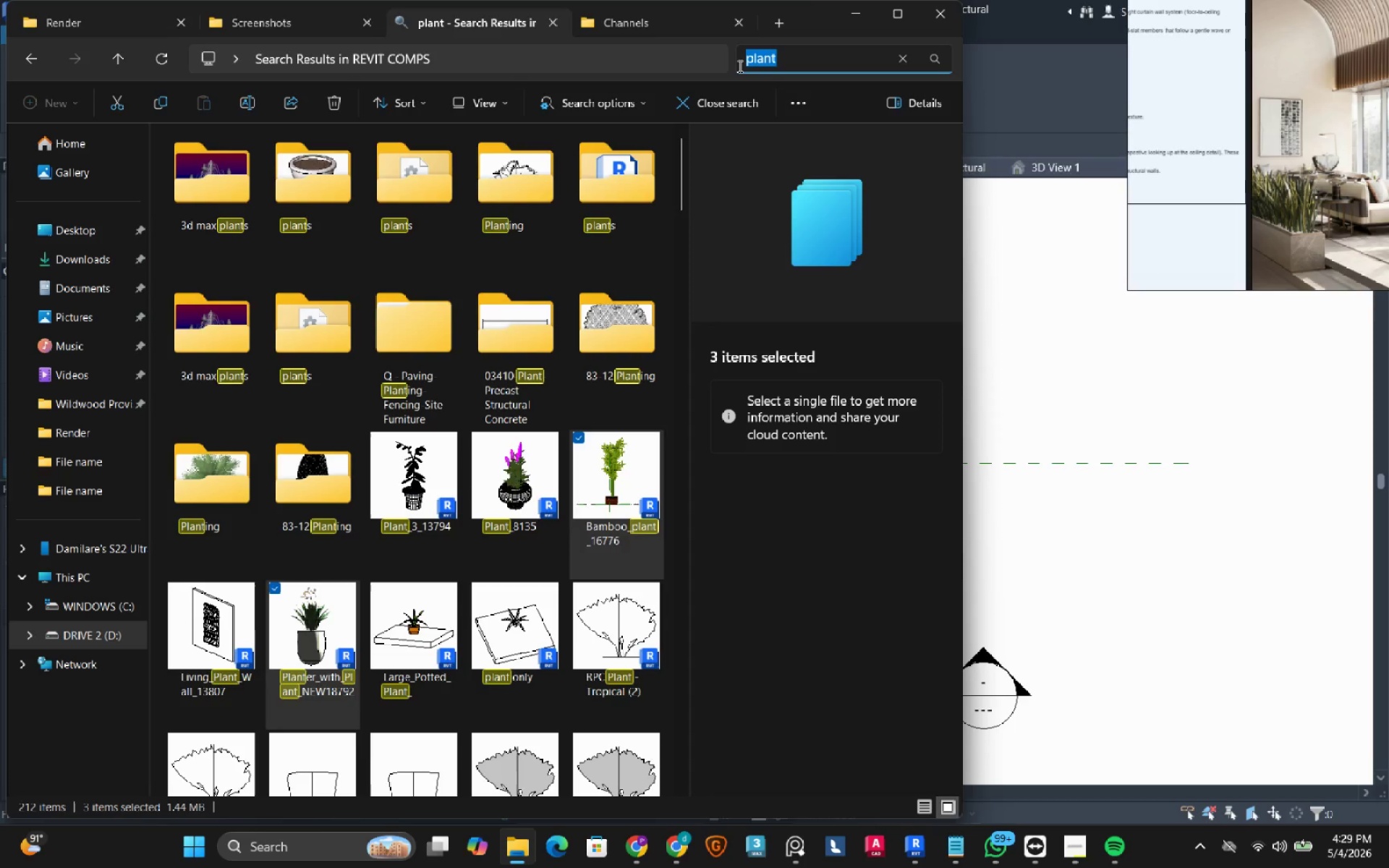 
type(door)
 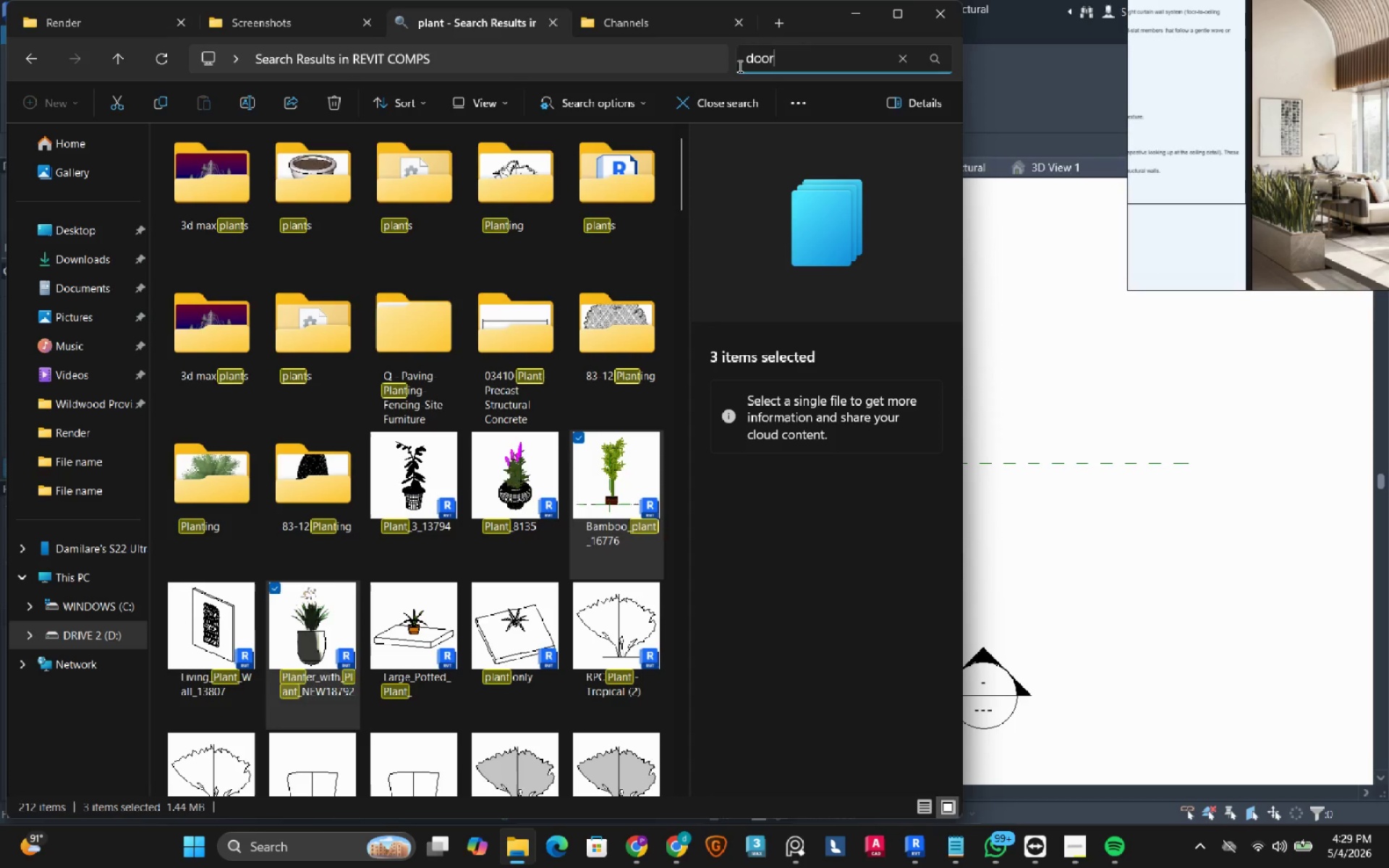 
key(Enter)
 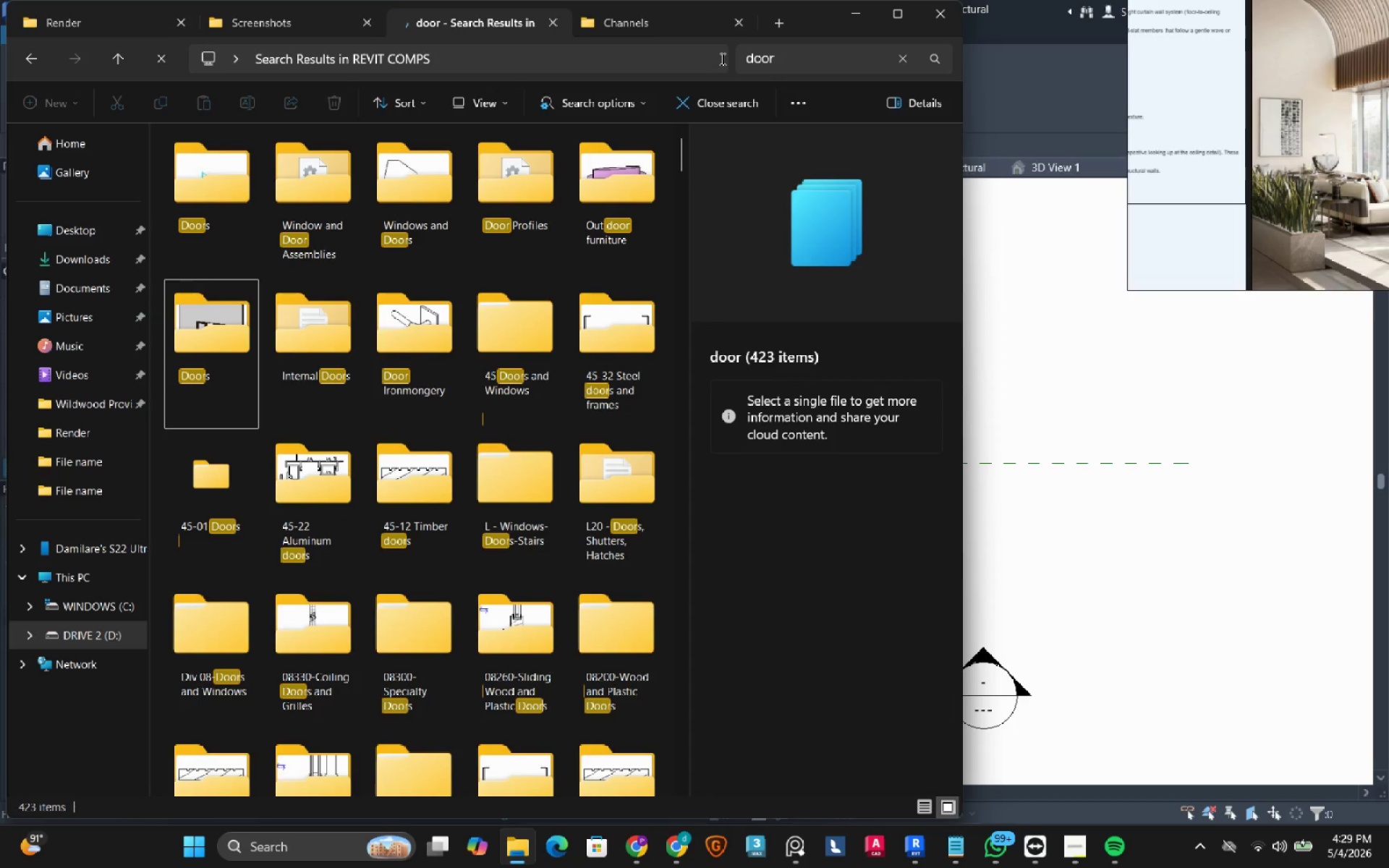 
mouse_move([623, 400])
 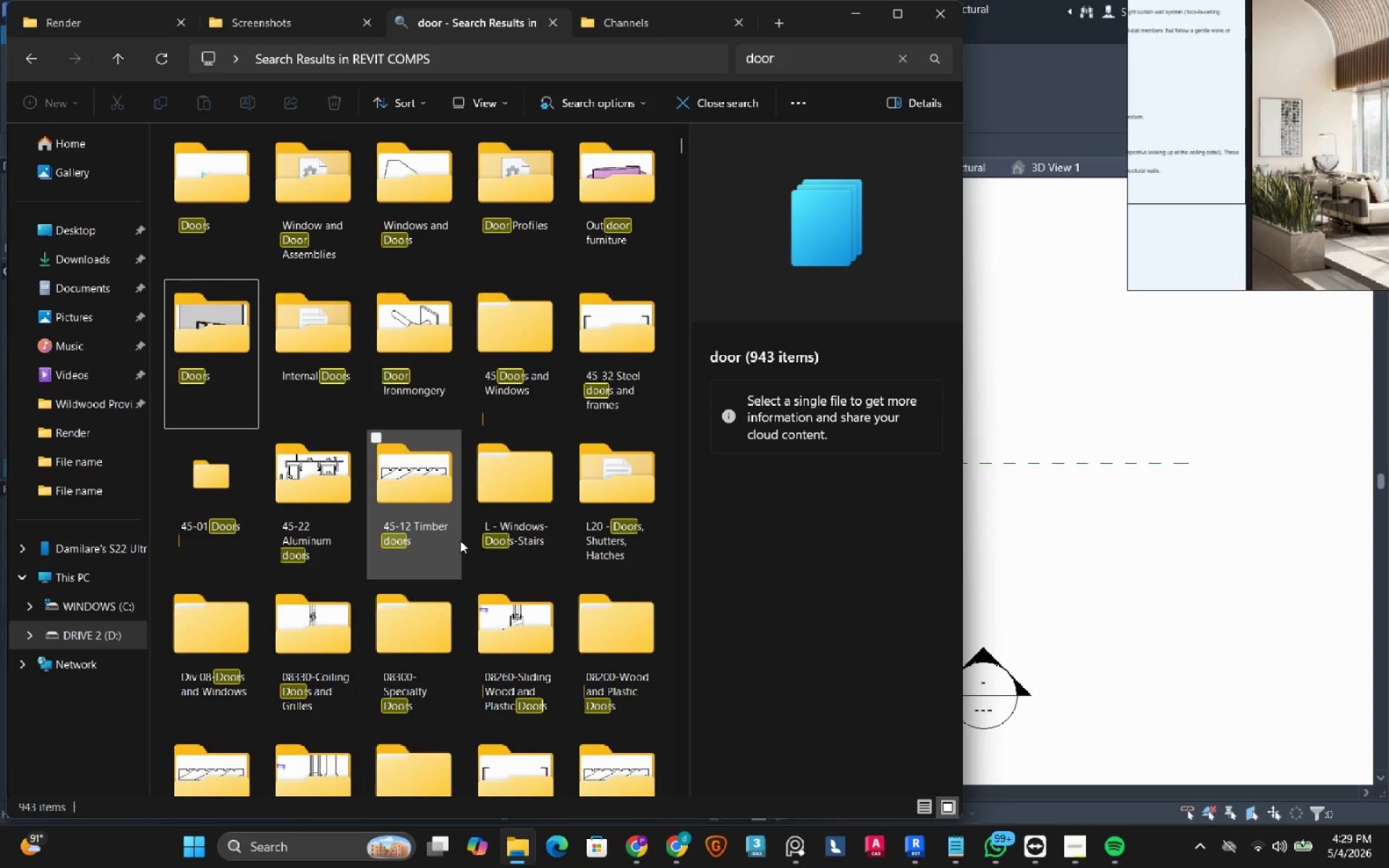 
scroll: coordinate [460, 540], scroll_direction: down, amount: 2.0
 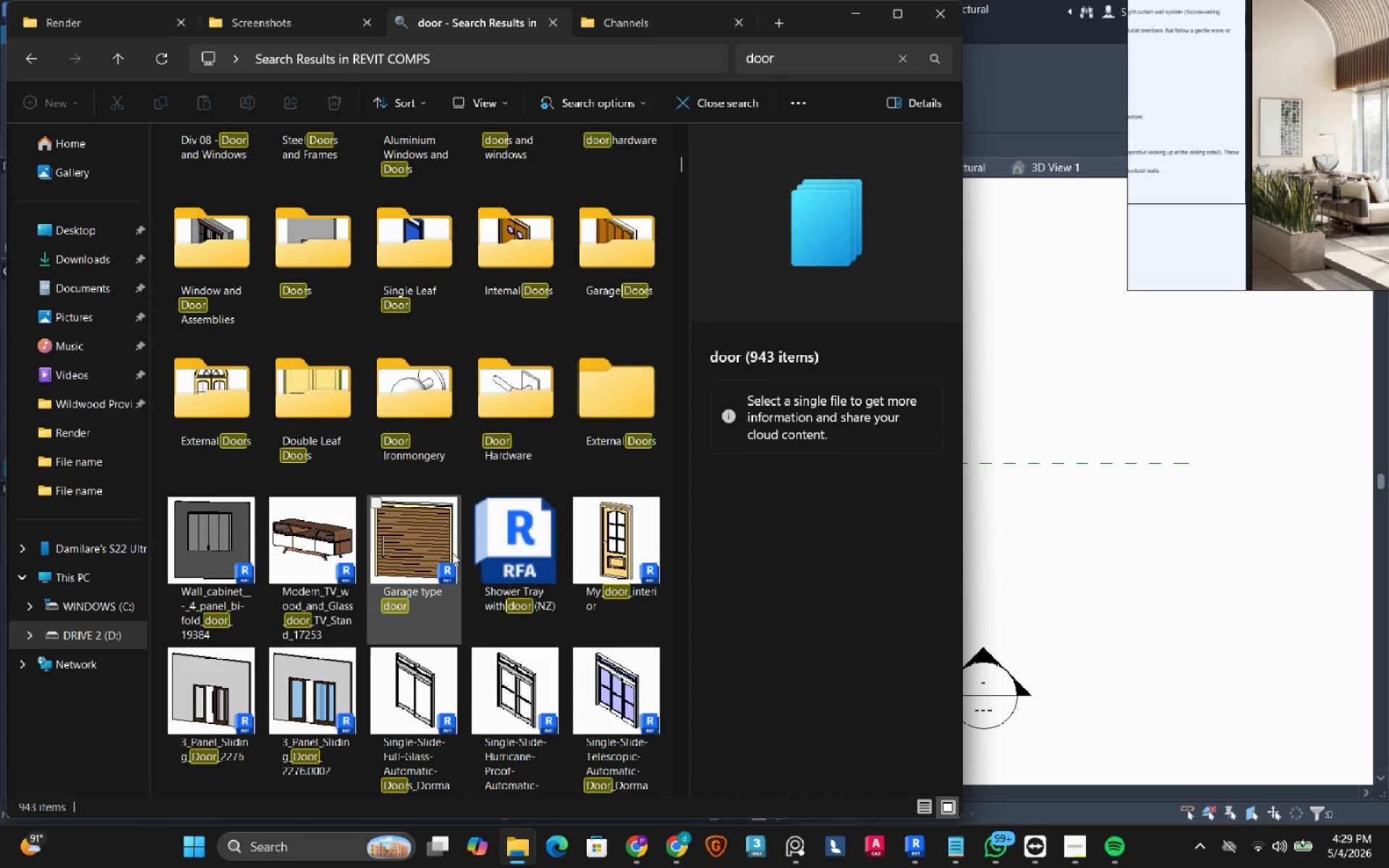 
mouse_move([438, 575])
 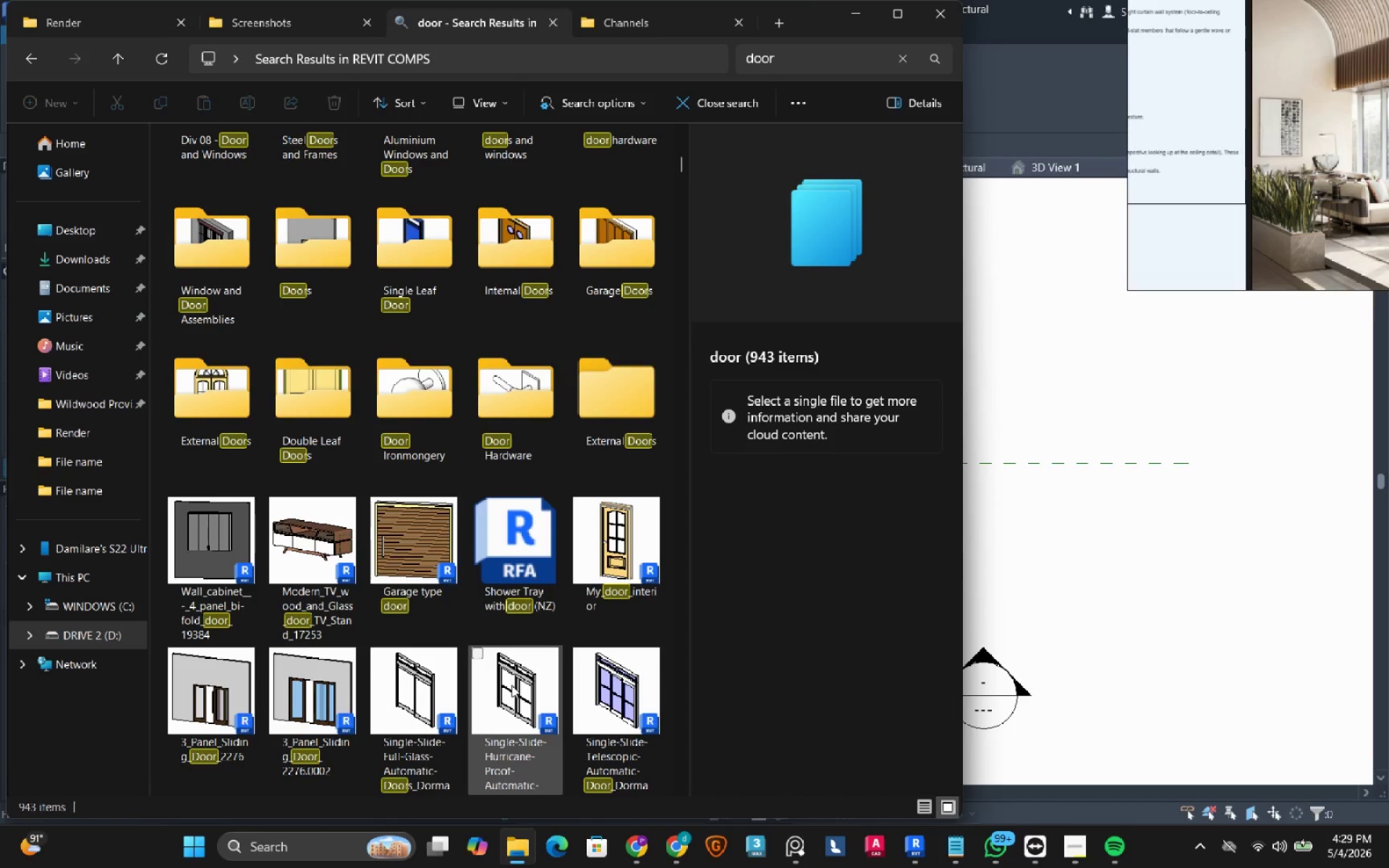 
left_click([511, 685])
 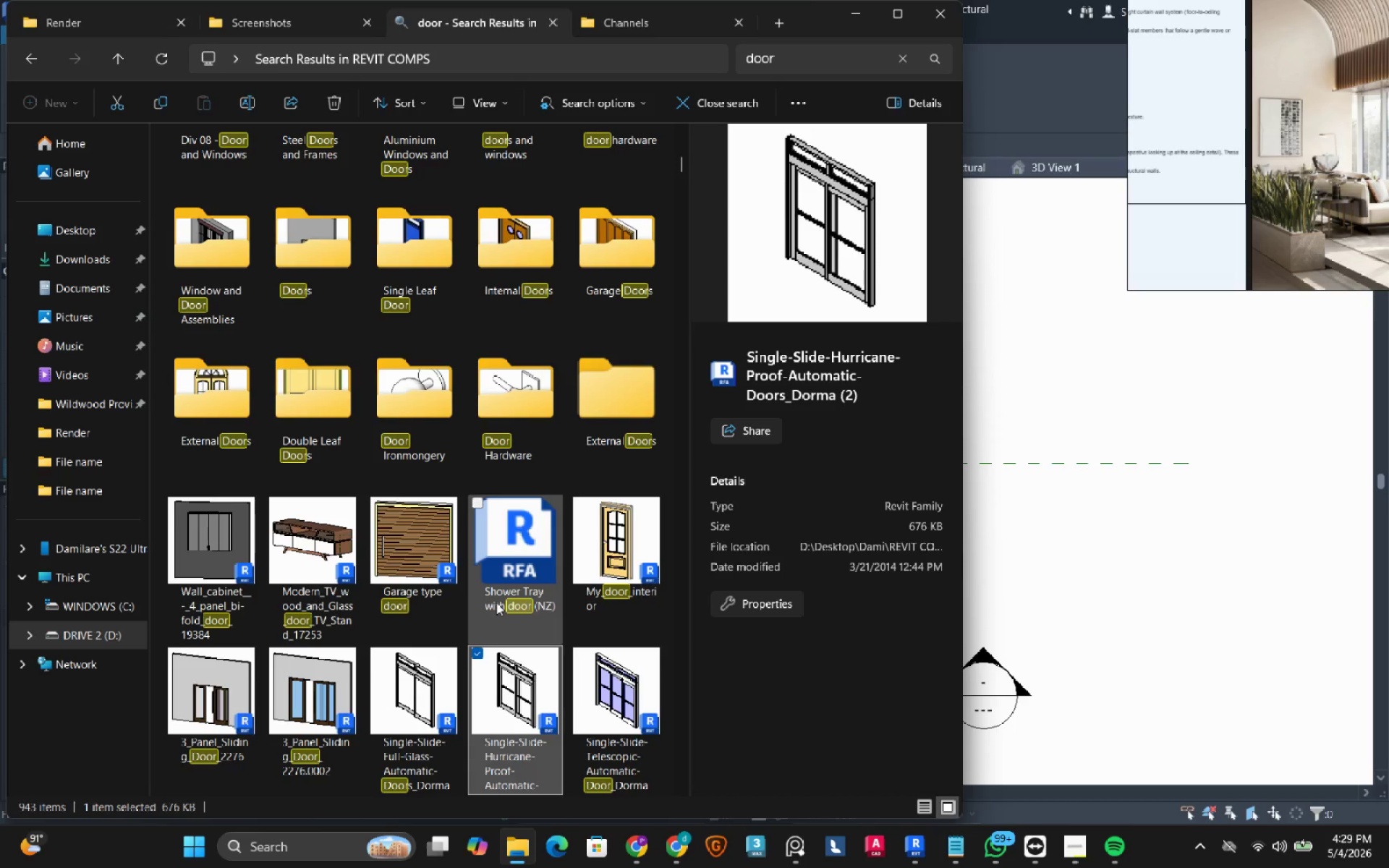 
mouse_move([364, 649])
 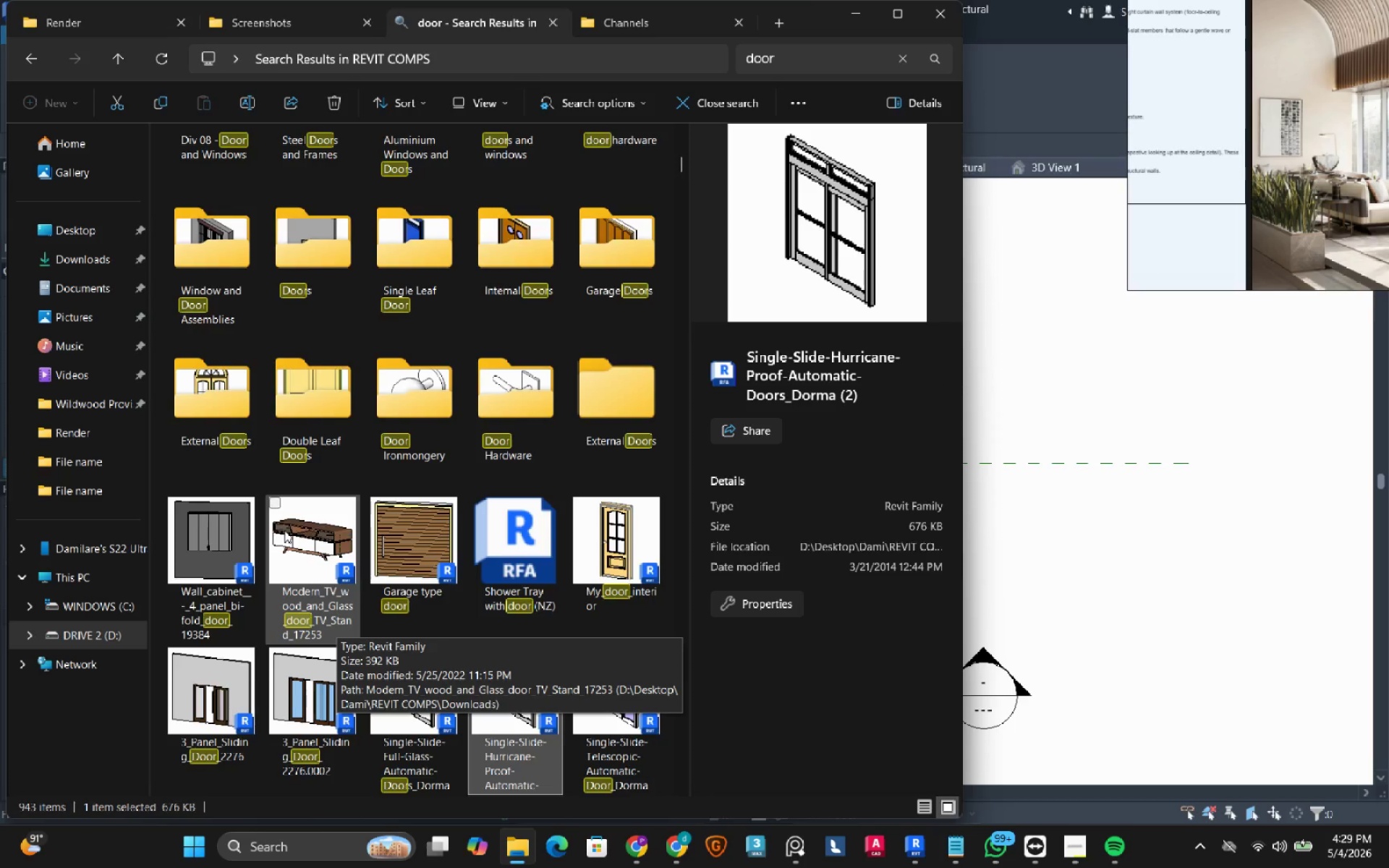 
scroll: coordinate [284, 533], scroll_direction: down, amount: 5.0
 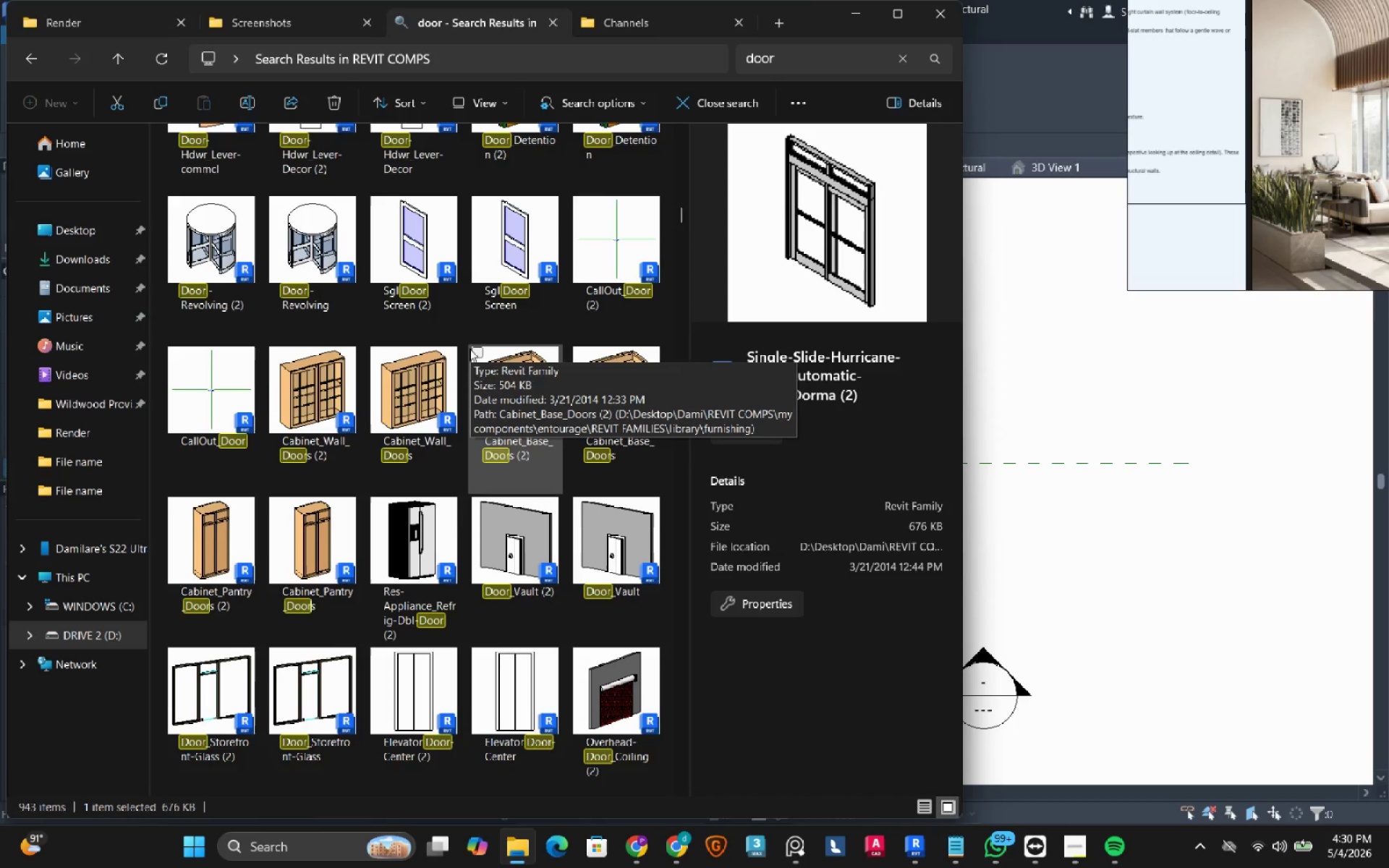 
wait(5.71)
 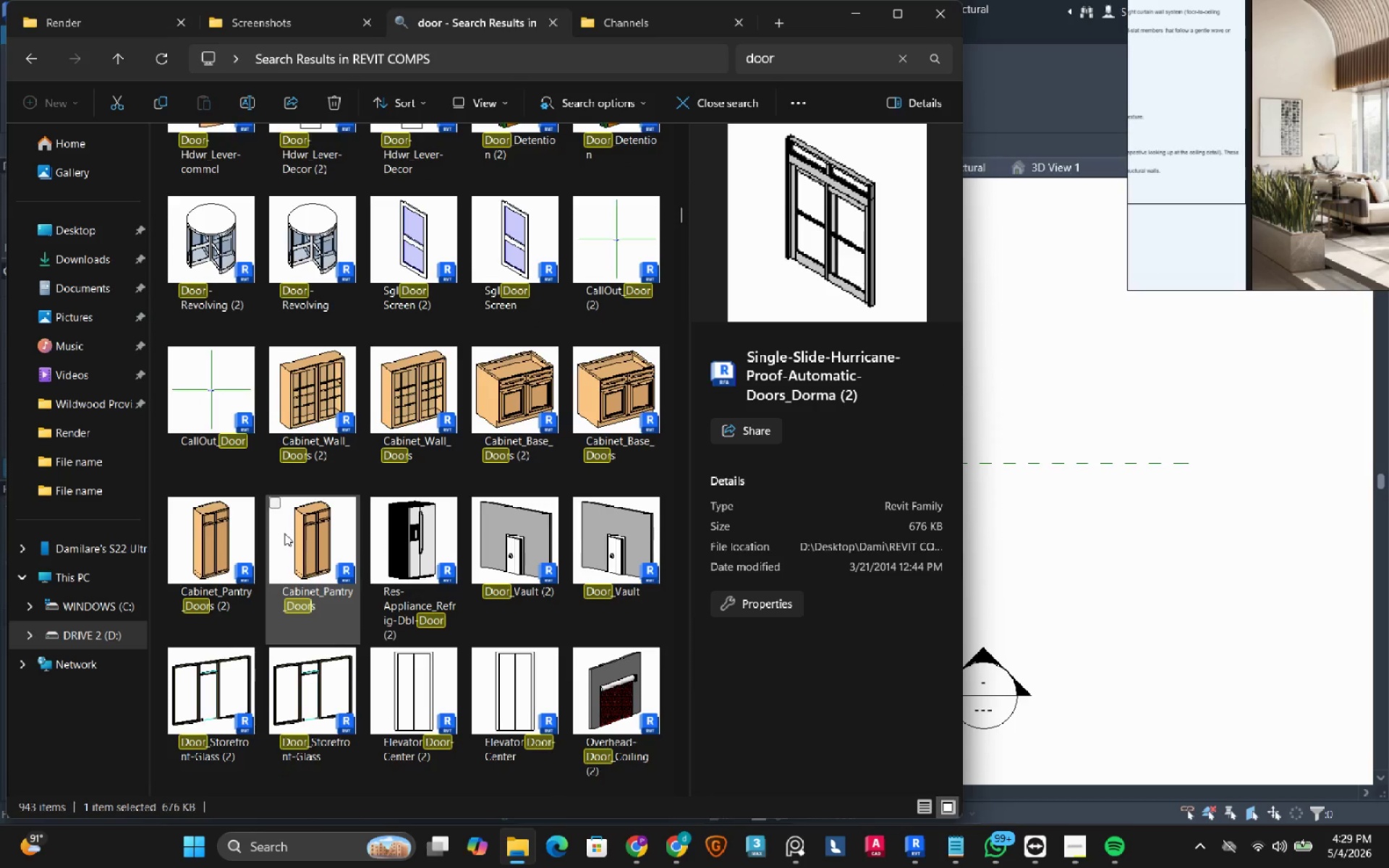 
scroll: coordinate [446, 415], scroll_direction: down, amount: 6.0
 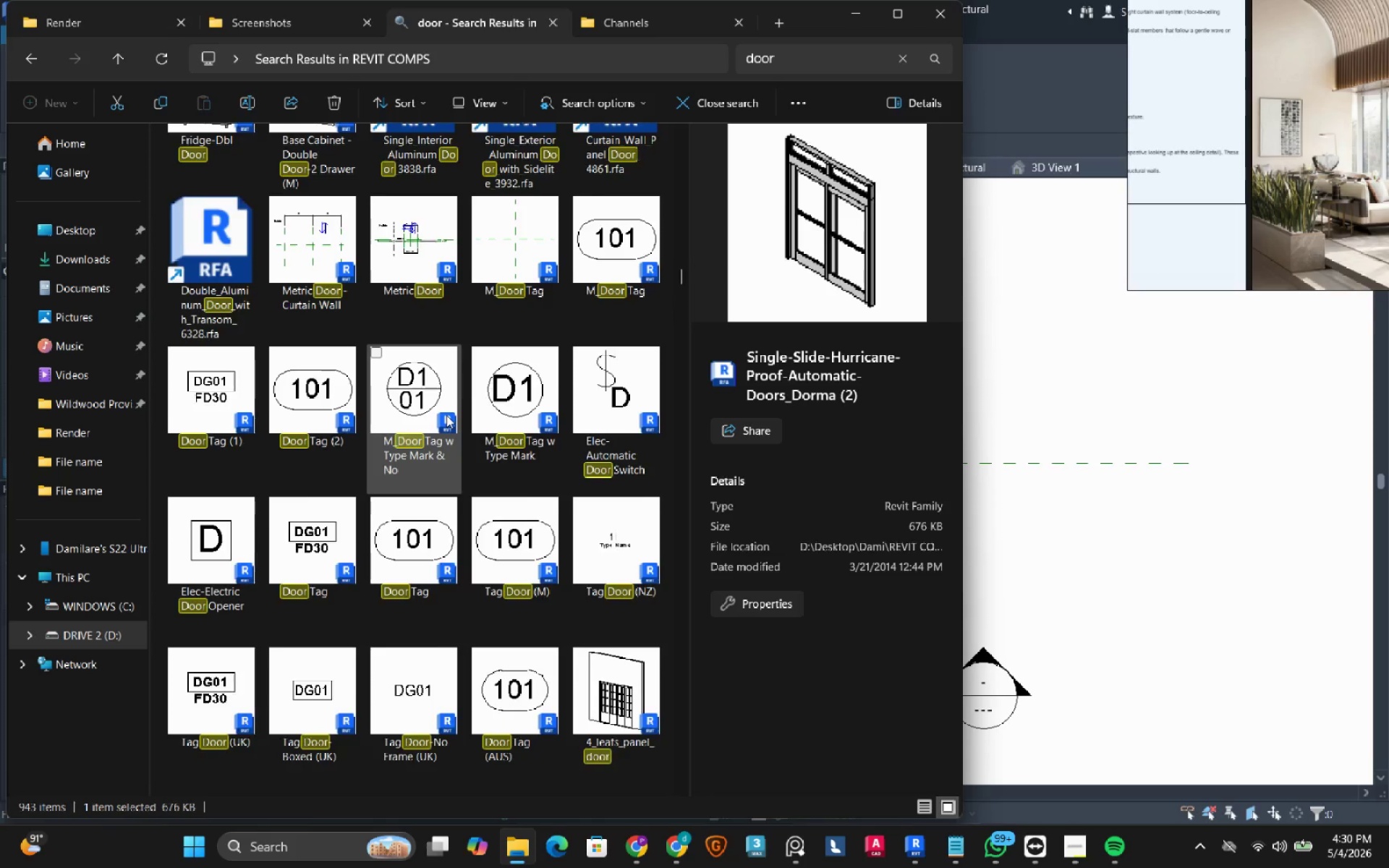 
scroll: coordinate [446, 415], scroll_direction: up, amount: 1.0
 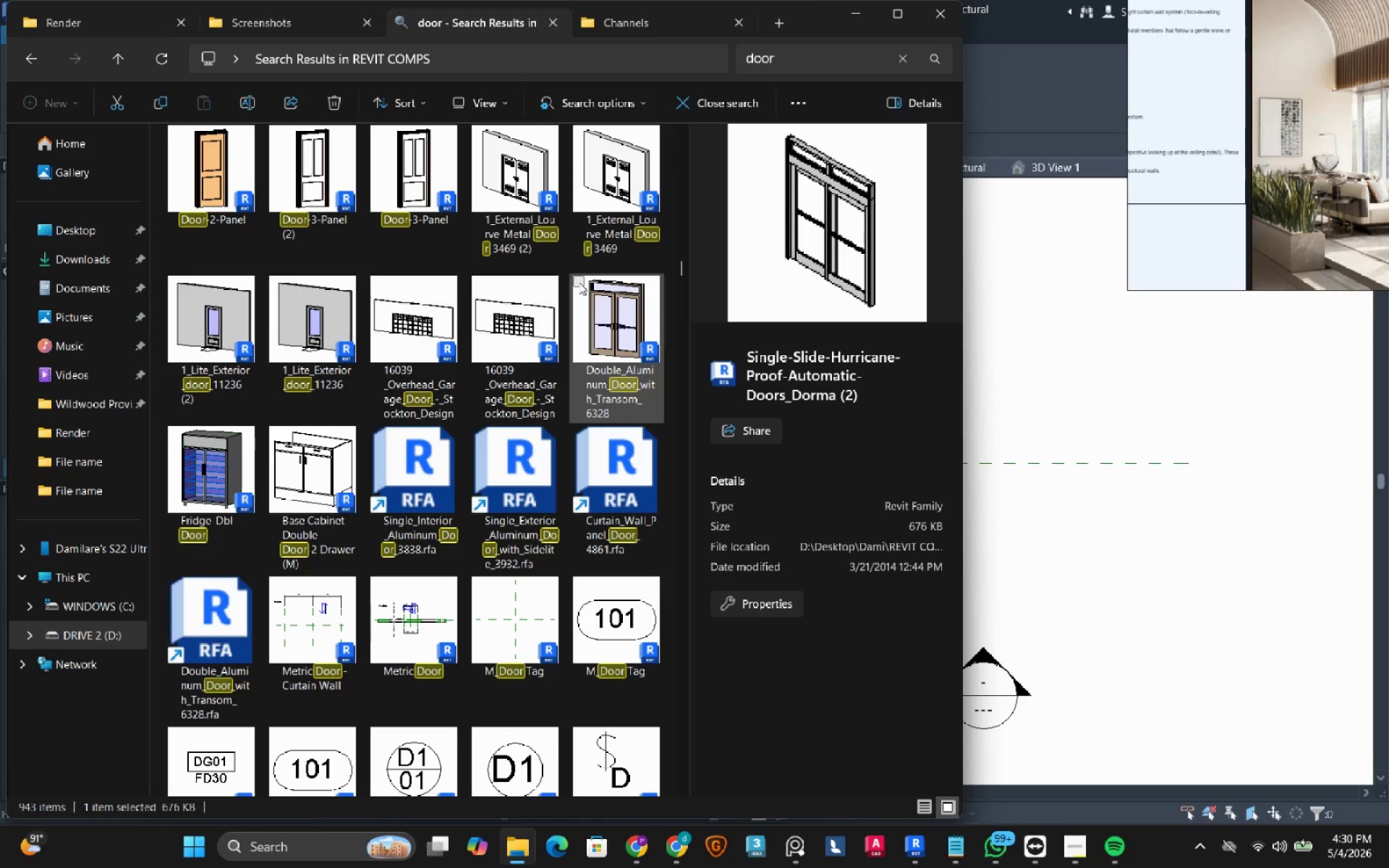 
left_click([577, 282])
 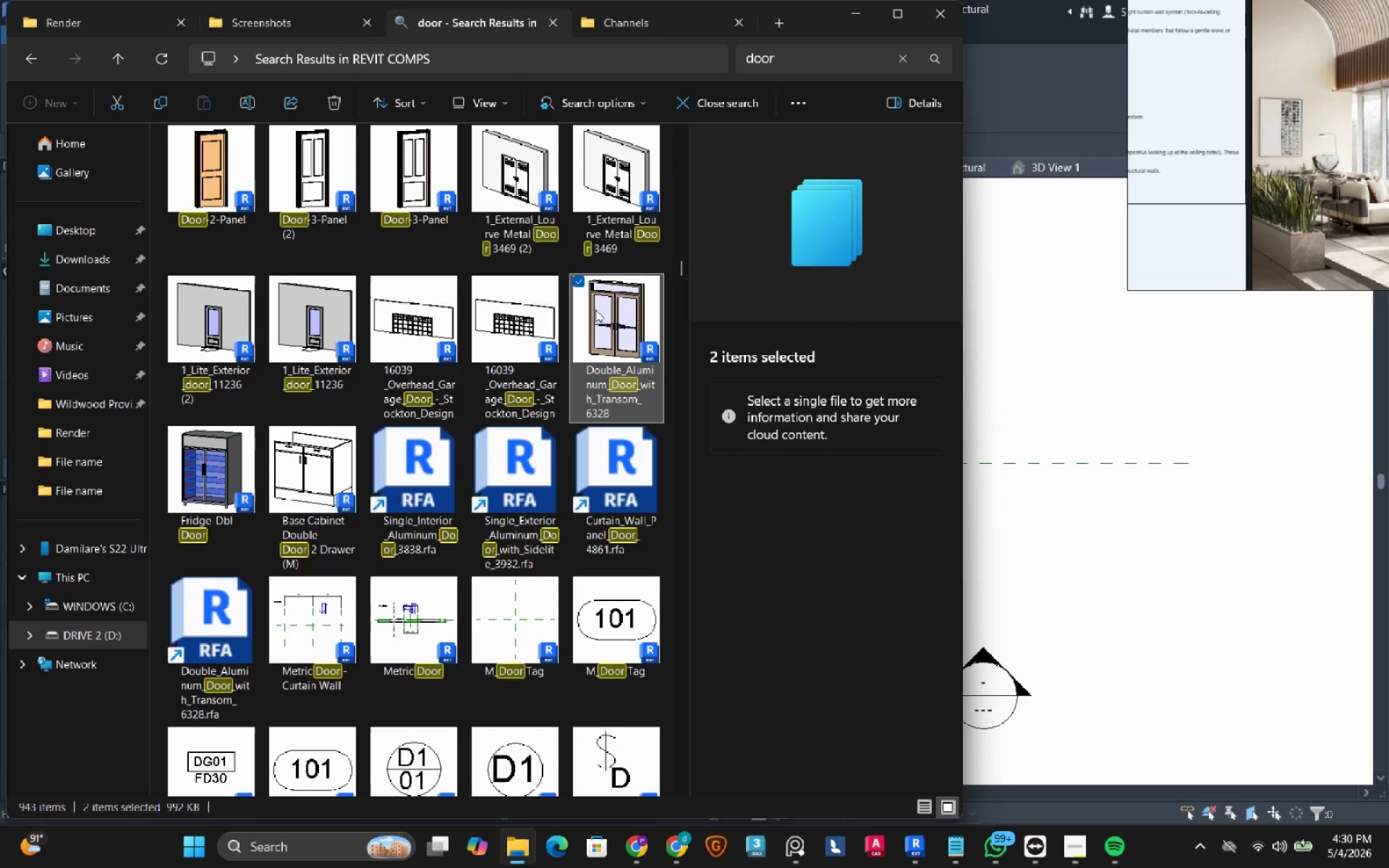 
left_click_drag(start_coordinate=[595, 310], to_coordinate=[1048, 581])
 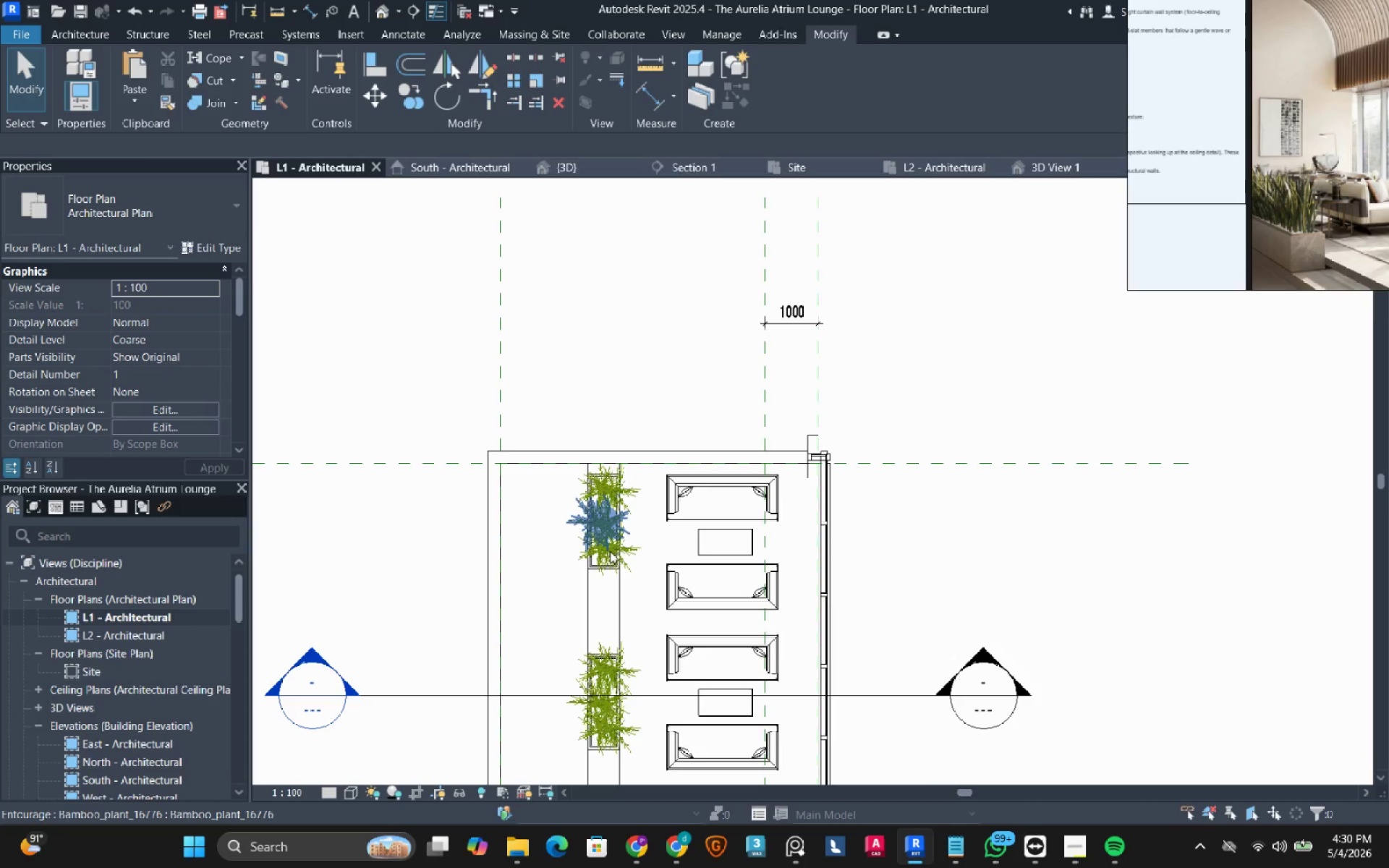 
wait(7.19)
 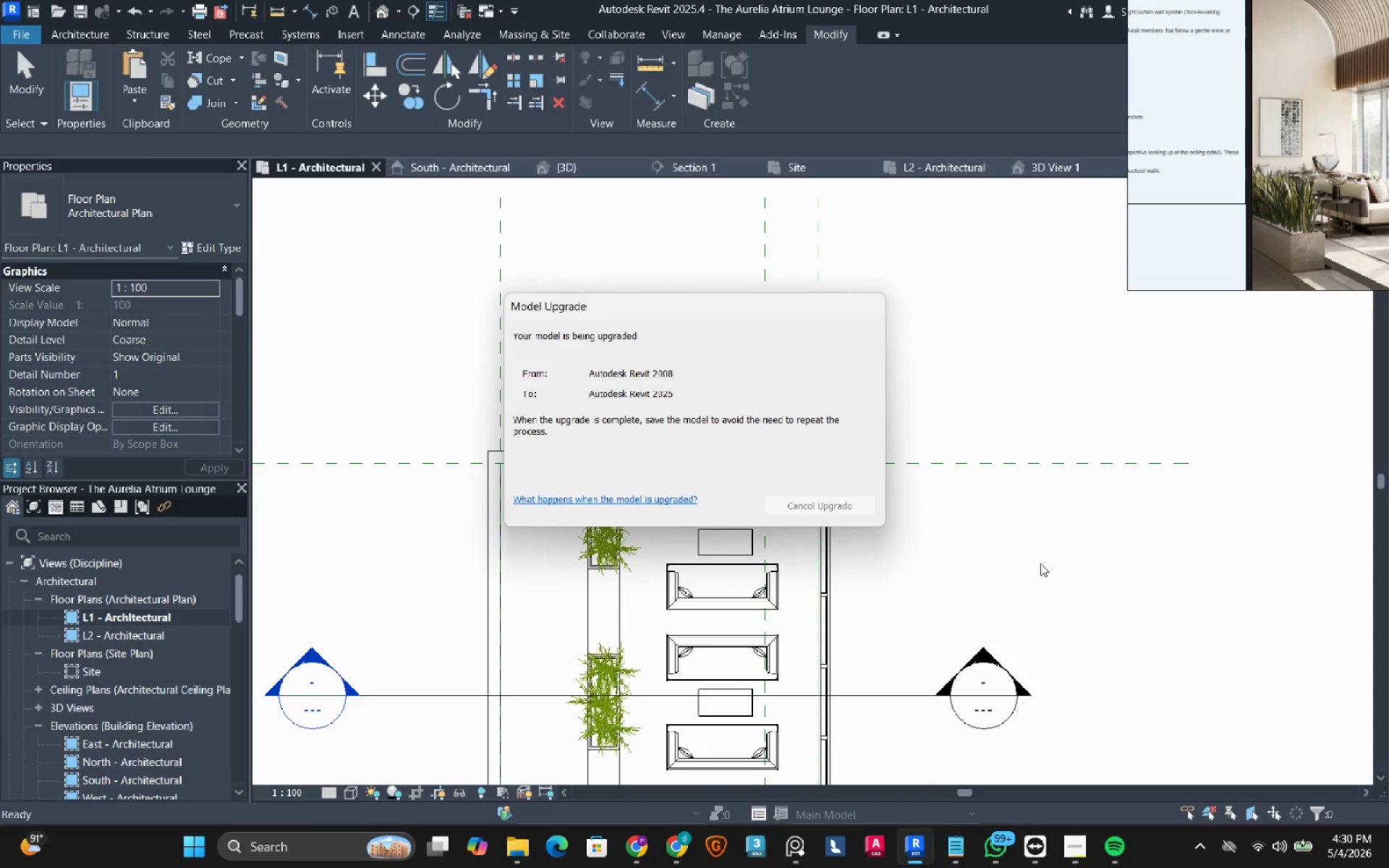 
left_click([113, 39])
 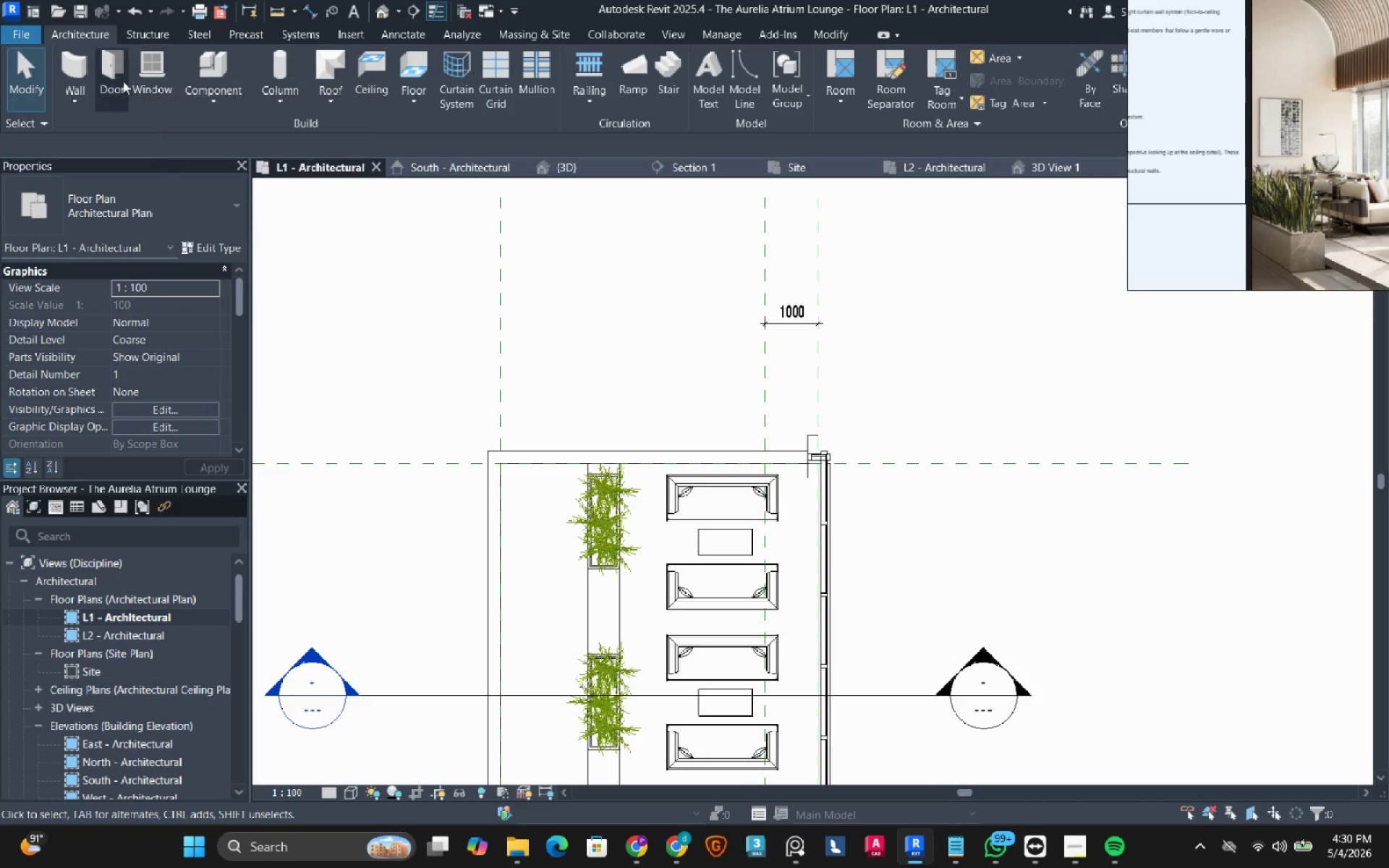 
left_click([109, 78])
 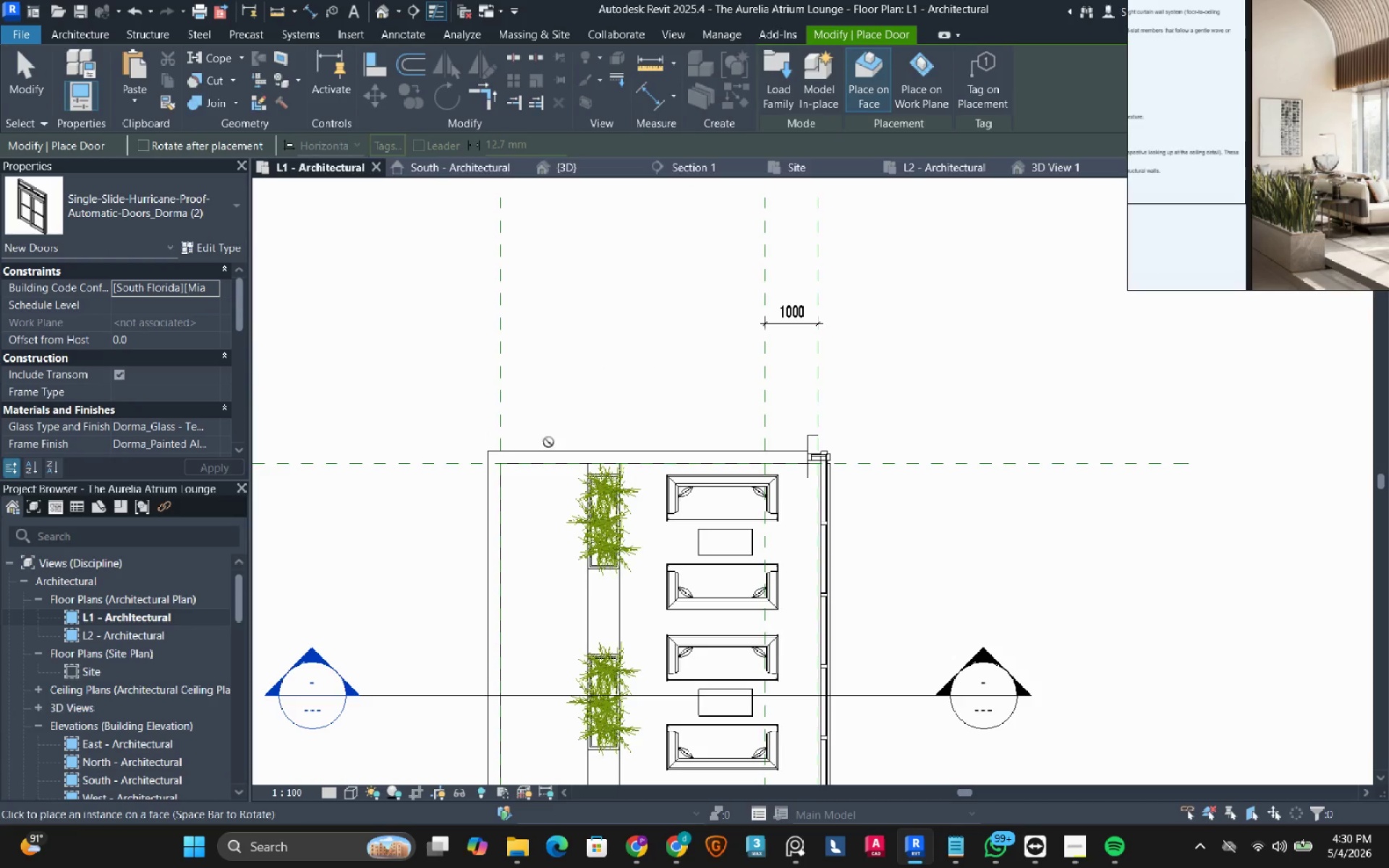 
scroll: coordinate [555, 489], scroll_direction: up, amount: 3.0
 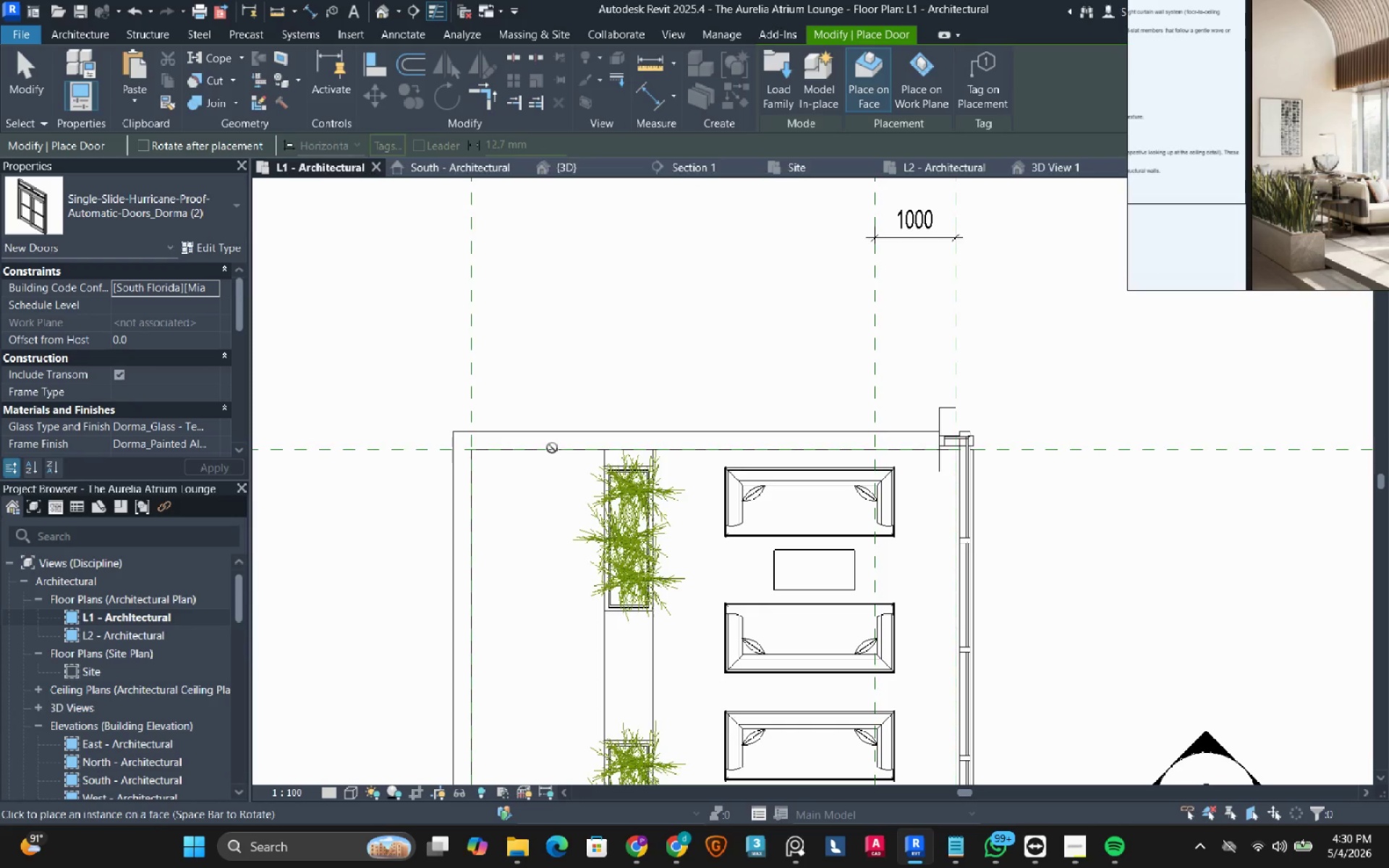 
mouse_move([553, 451])
 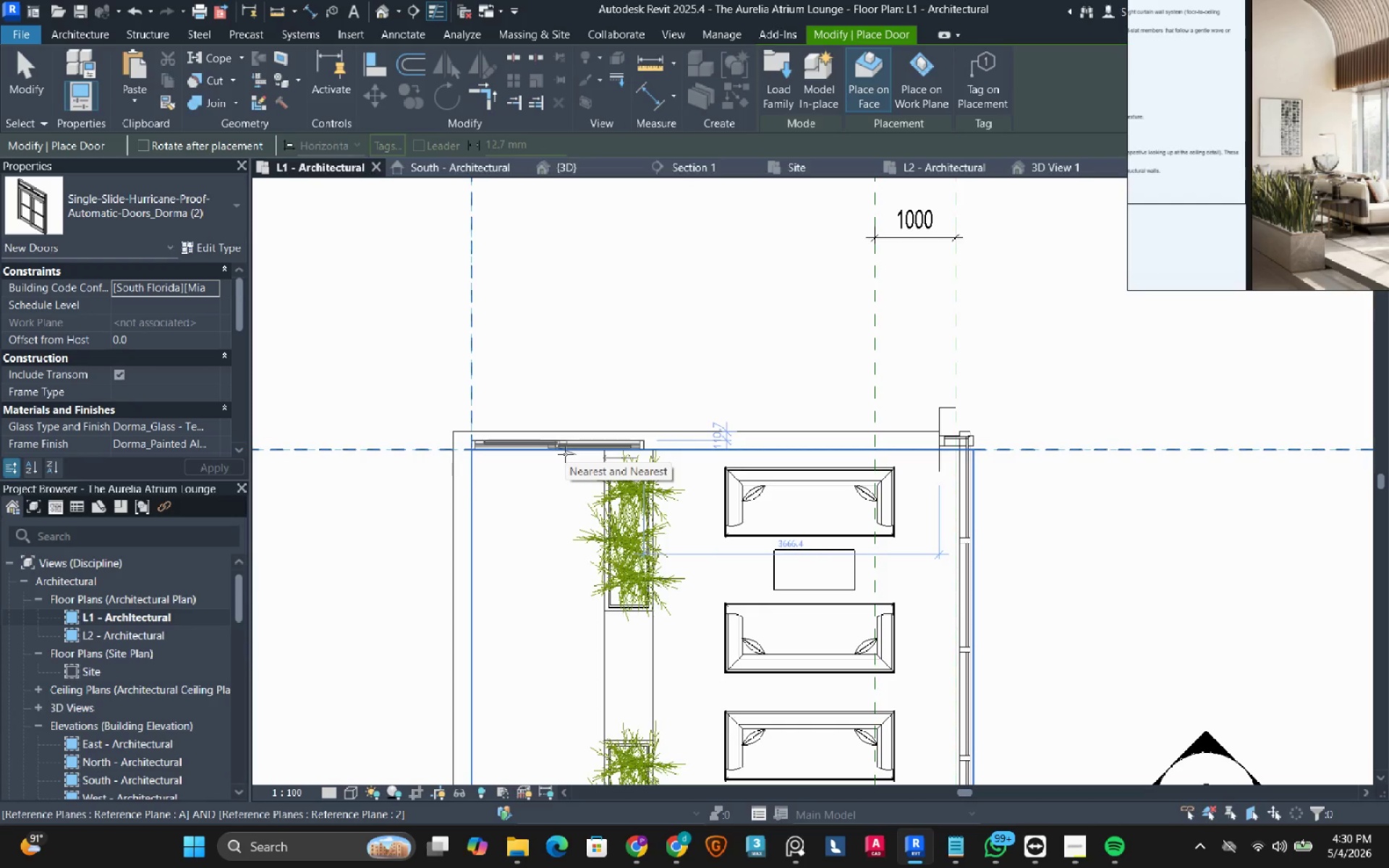 
left_click([188, 190])
 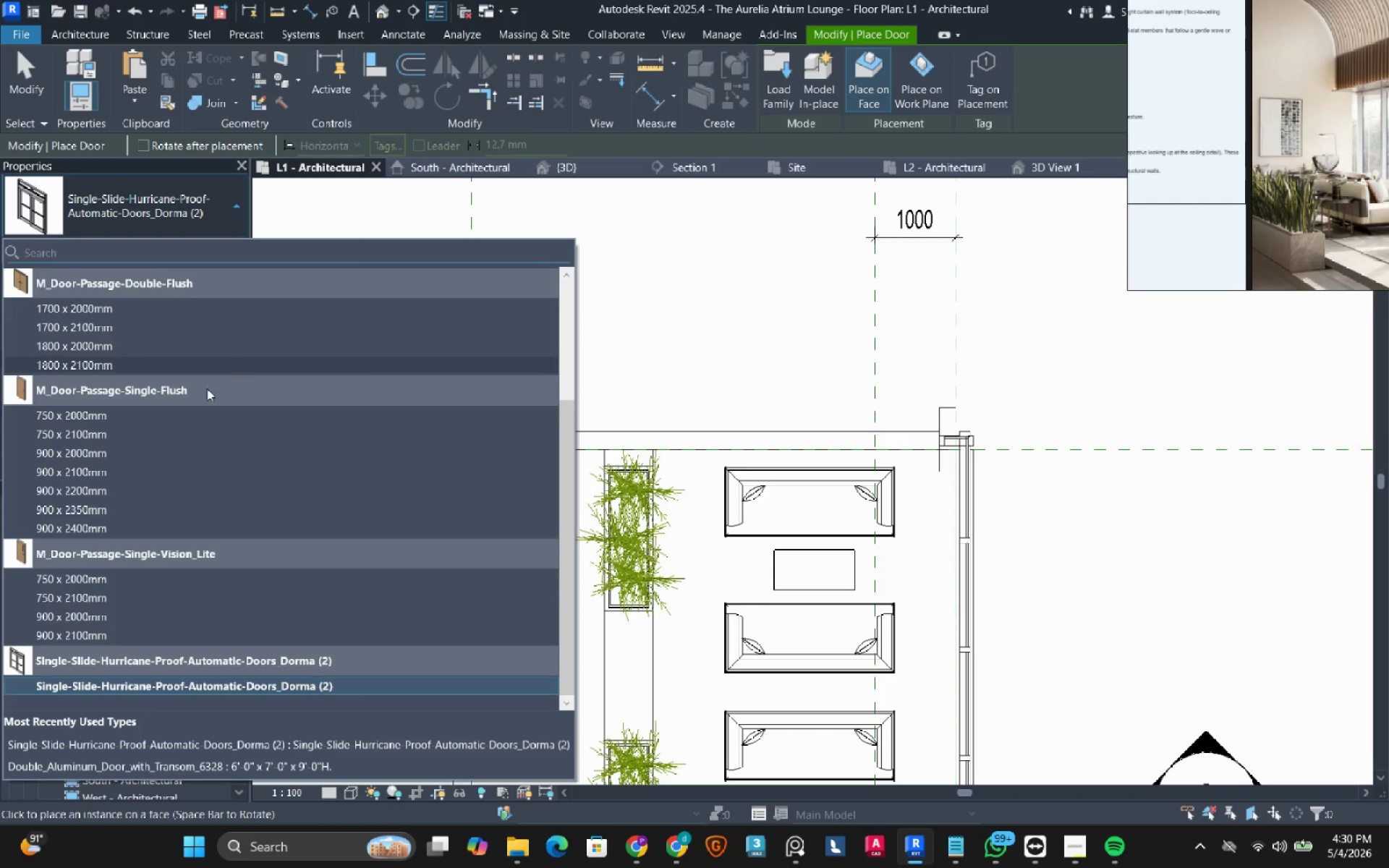 
mouse_move([112, 467])
 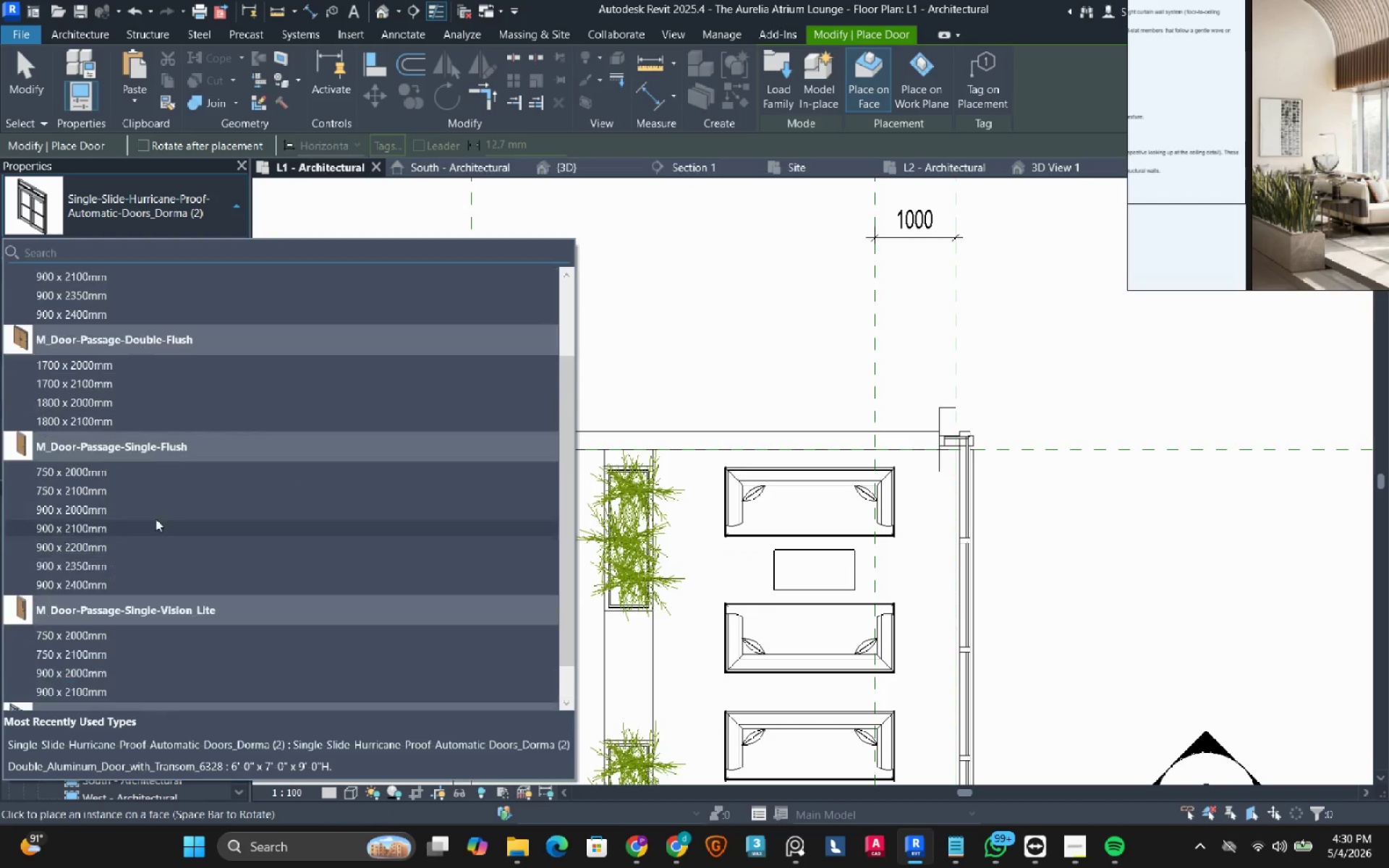 
scroll: coordinate [152, 529], scroll_direction: down, amount: 9.0
 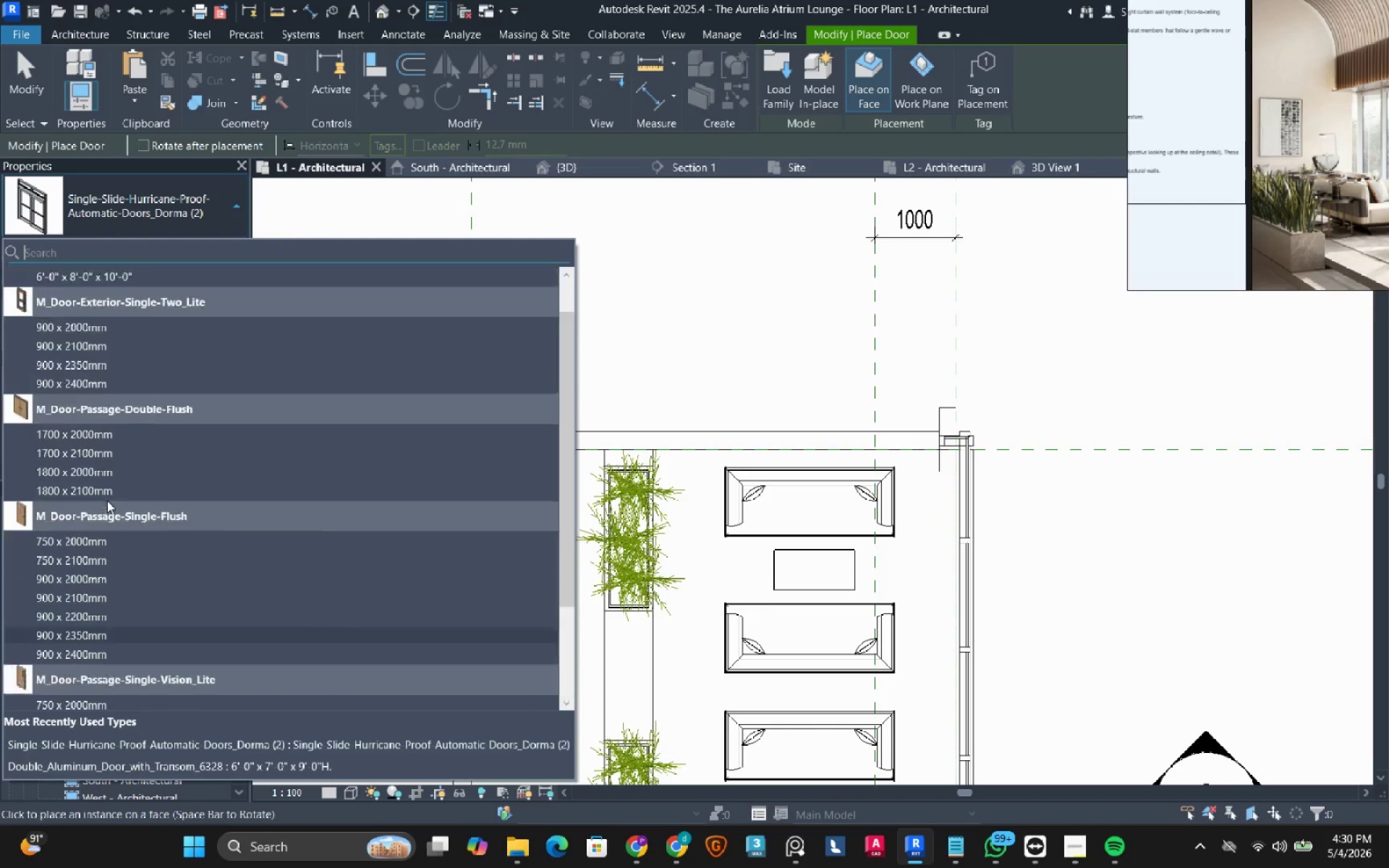 
scroll: coordinate [107, 501], scroll_direction: up, amount: 4.0
 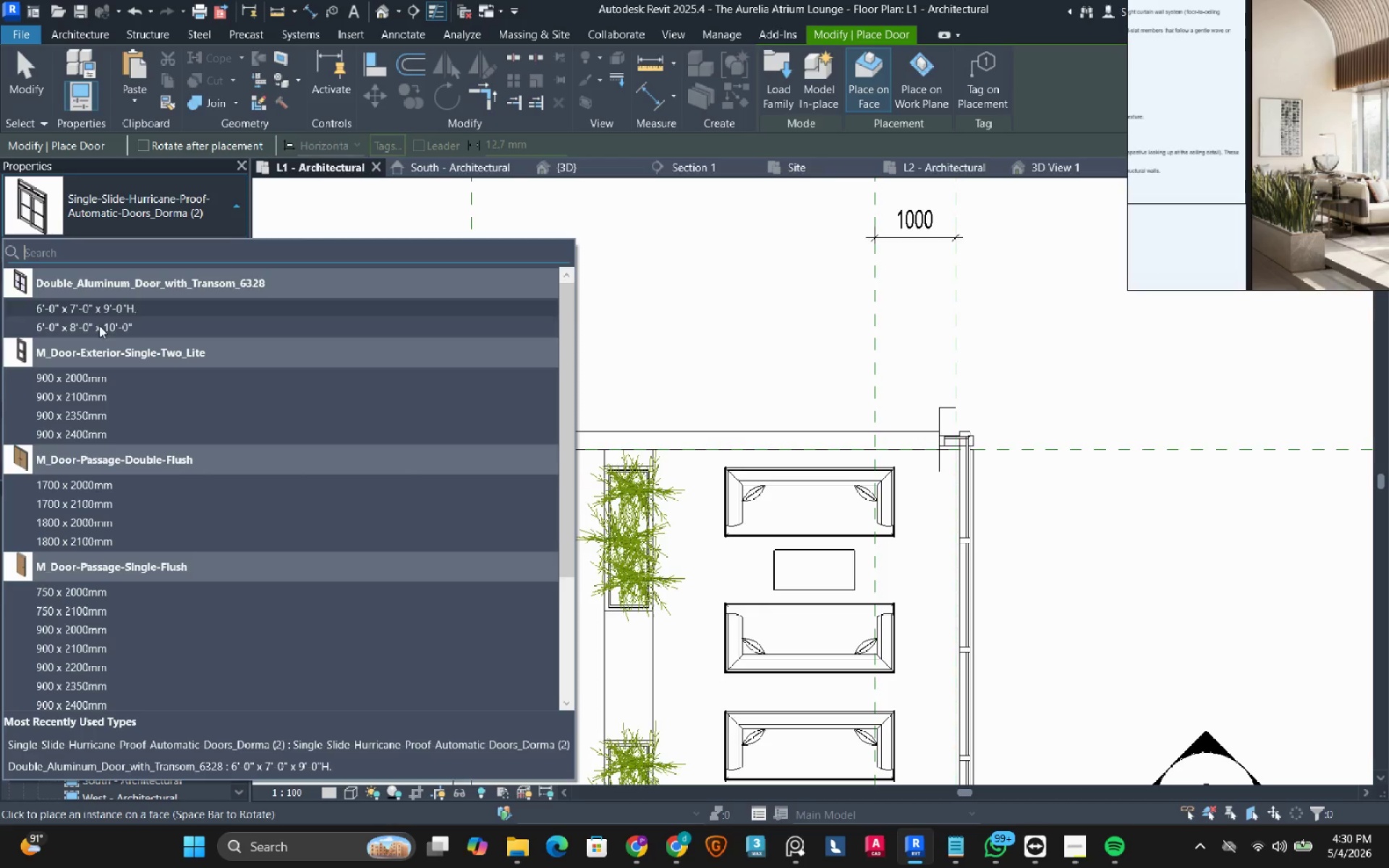 
left_click([95, 331])
 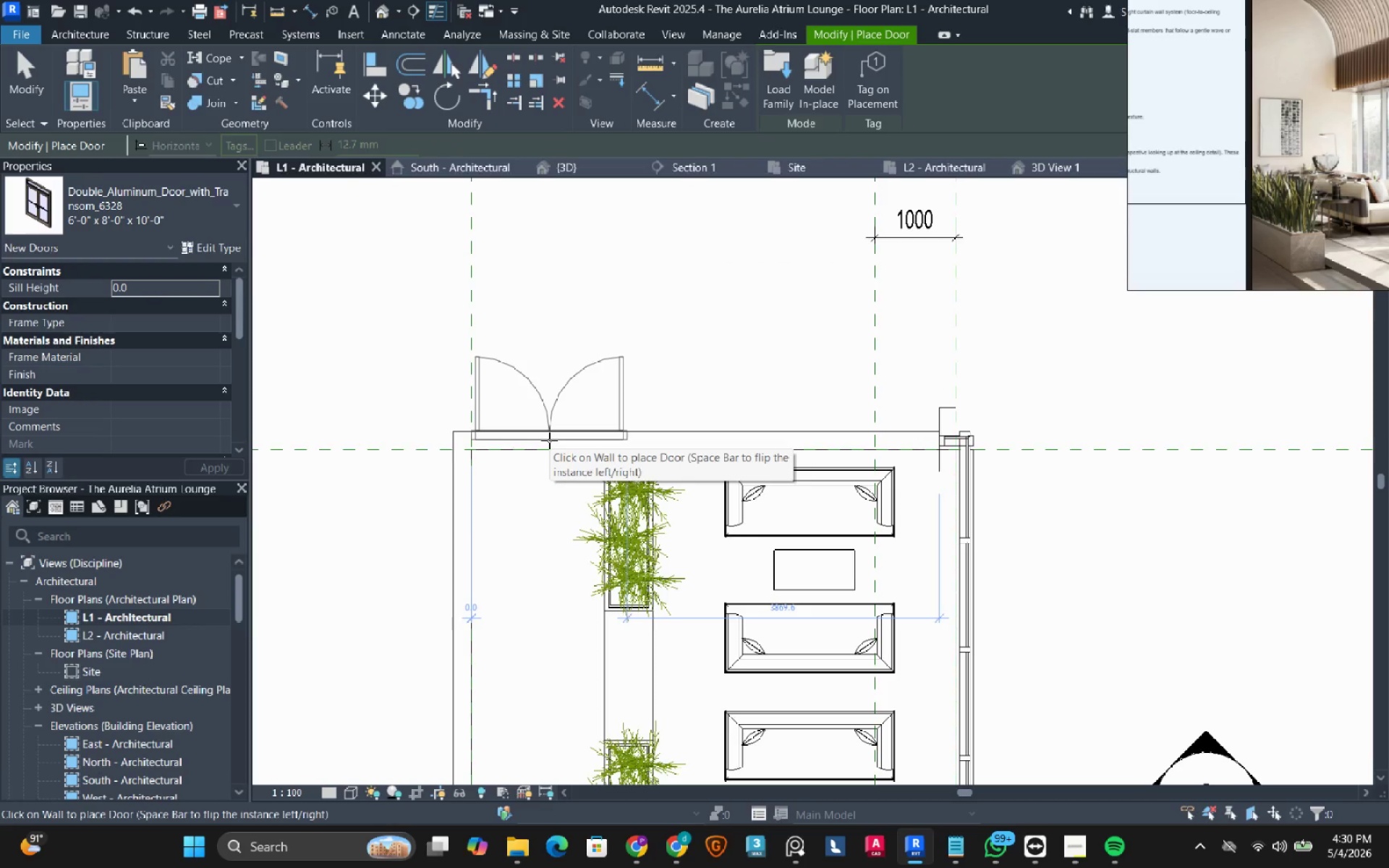 
left_click([549, 441])
 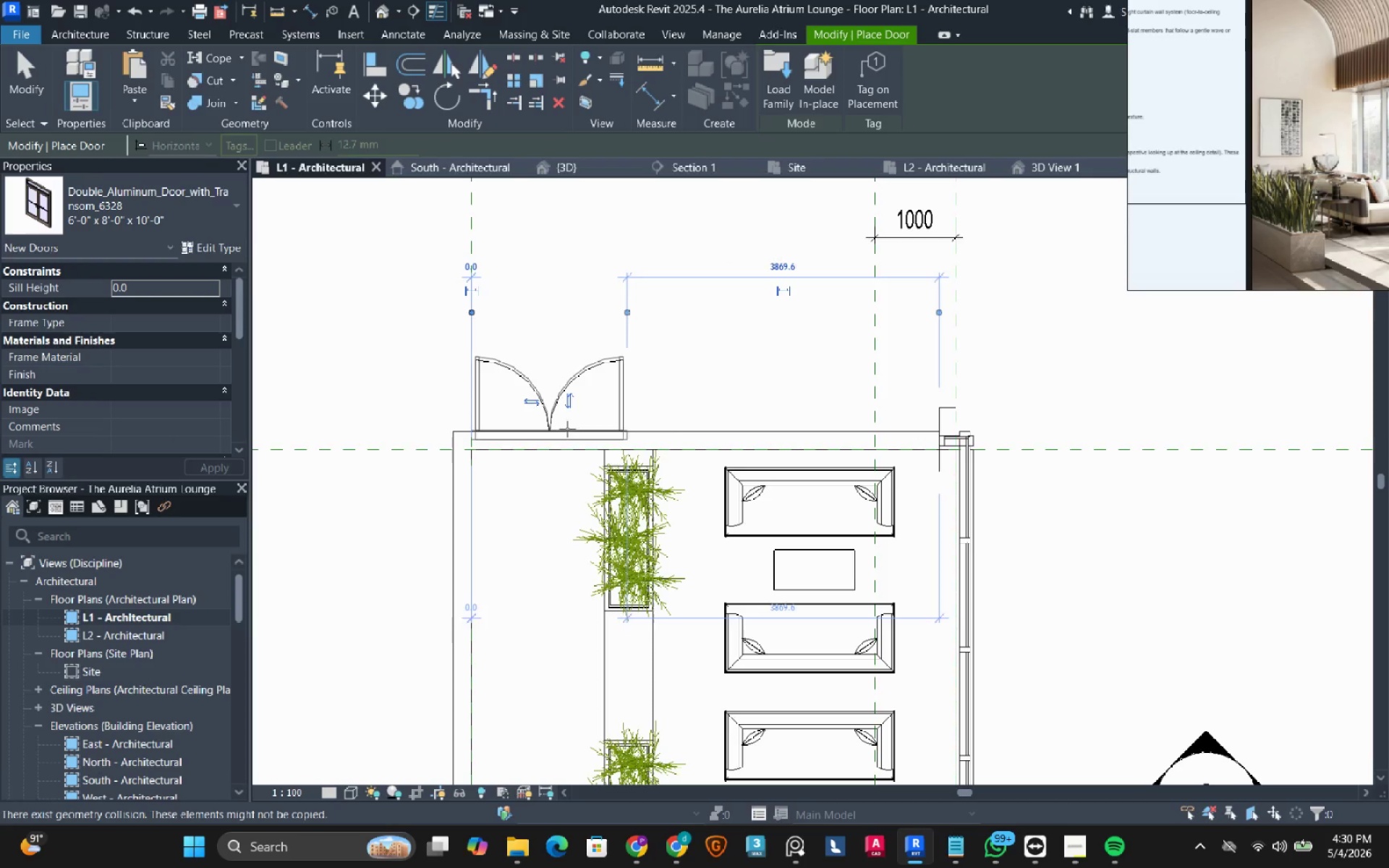 
key(Escape)
key(Escape)
type(di)
 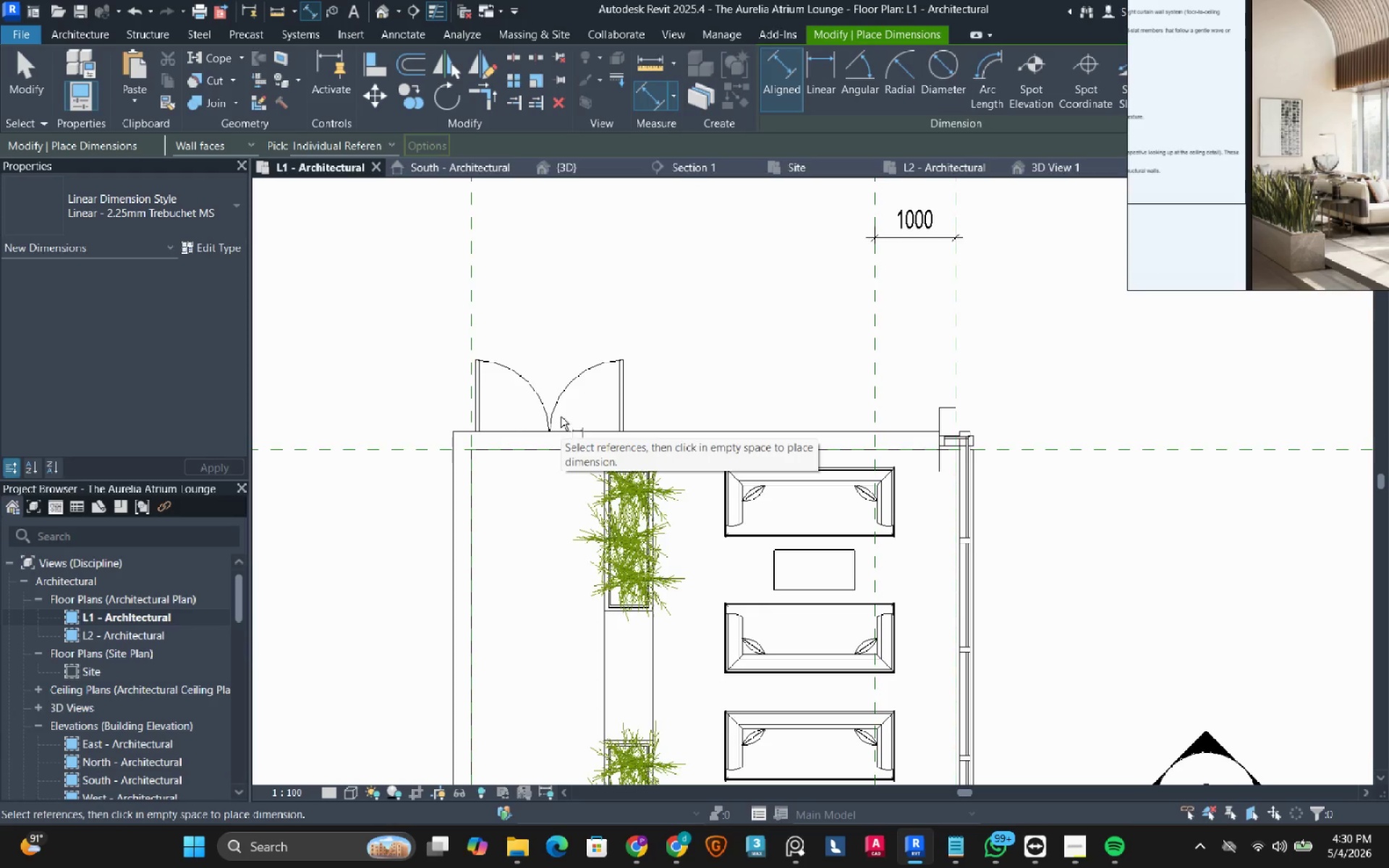 
wait(6.56)
 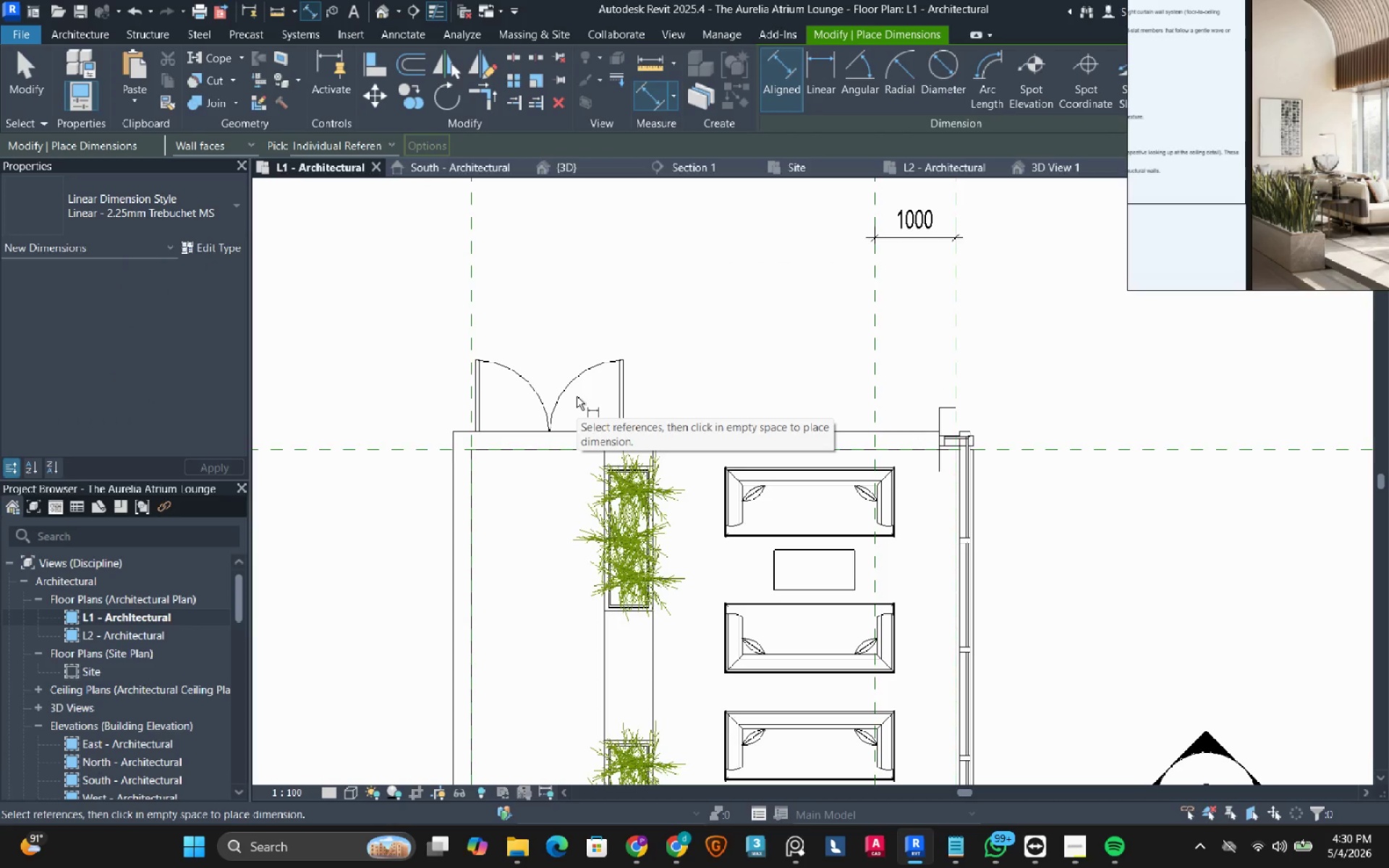 
scroll: coordinate [483, 469], scroll_direction: up, amount: 3.0
 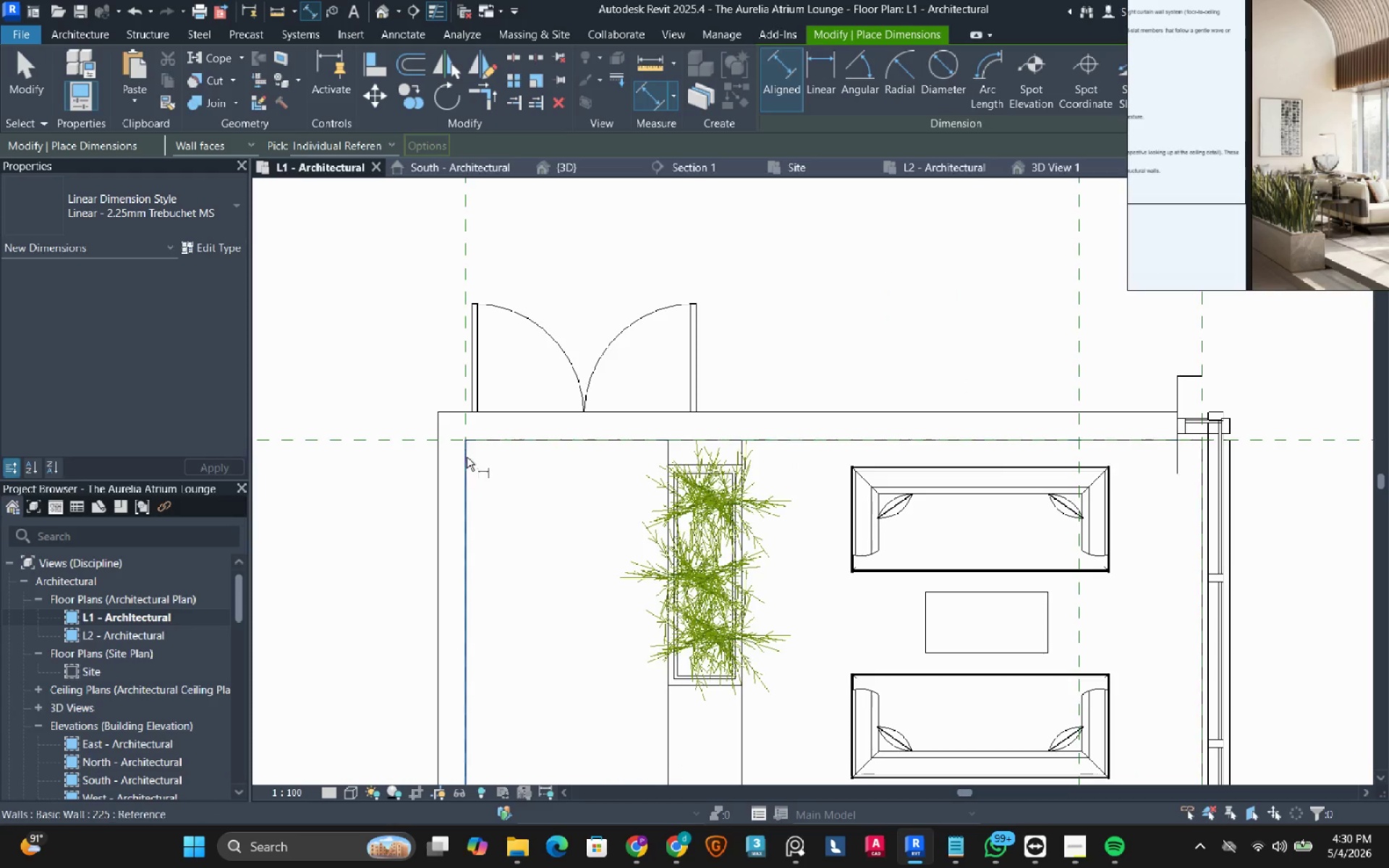 
left_click([467, 457])
 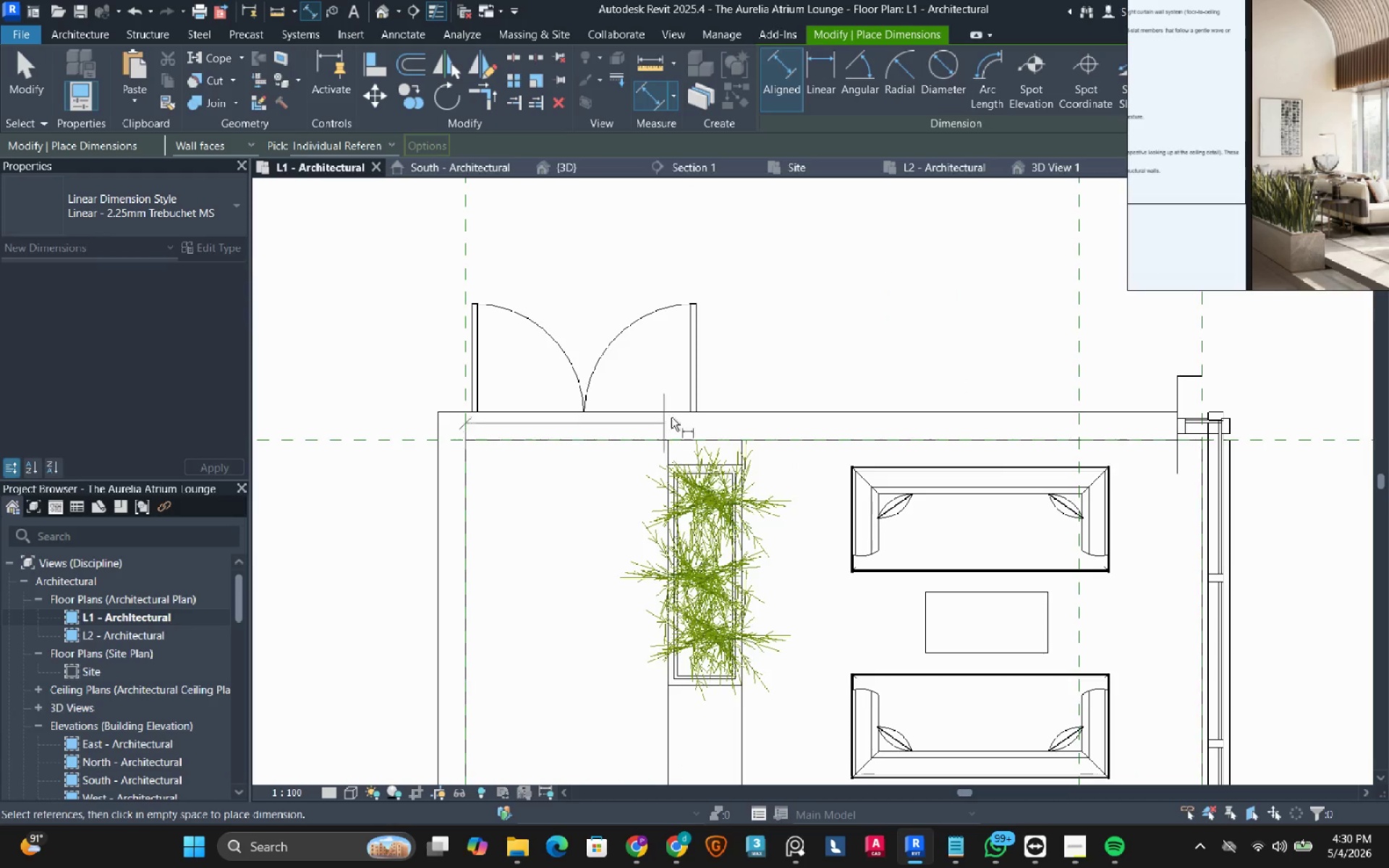 
mouse_move([696, 424])
 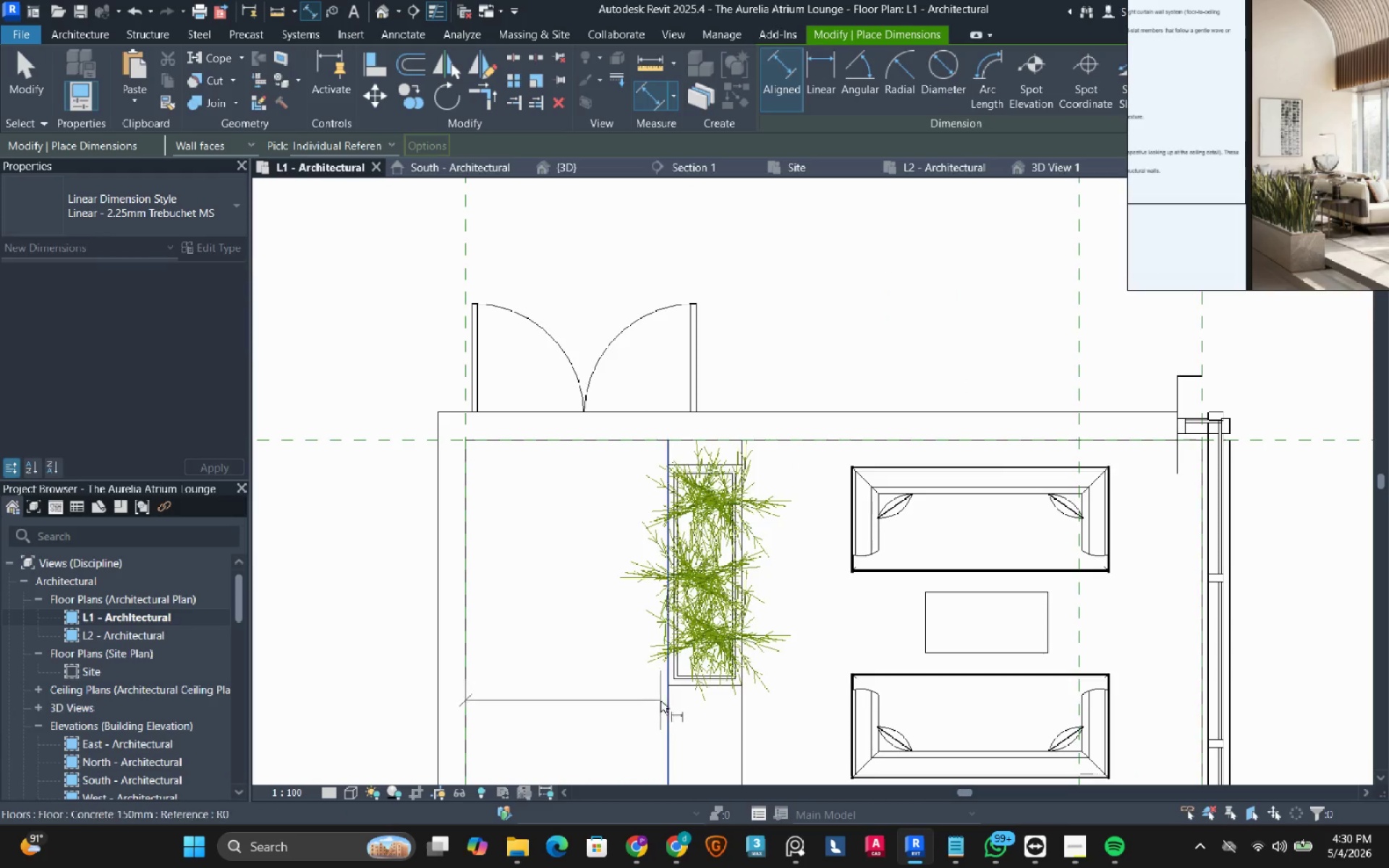 
left_click_drag(start_coordinate=[663, 702], to_coordinate=[657, 702])
 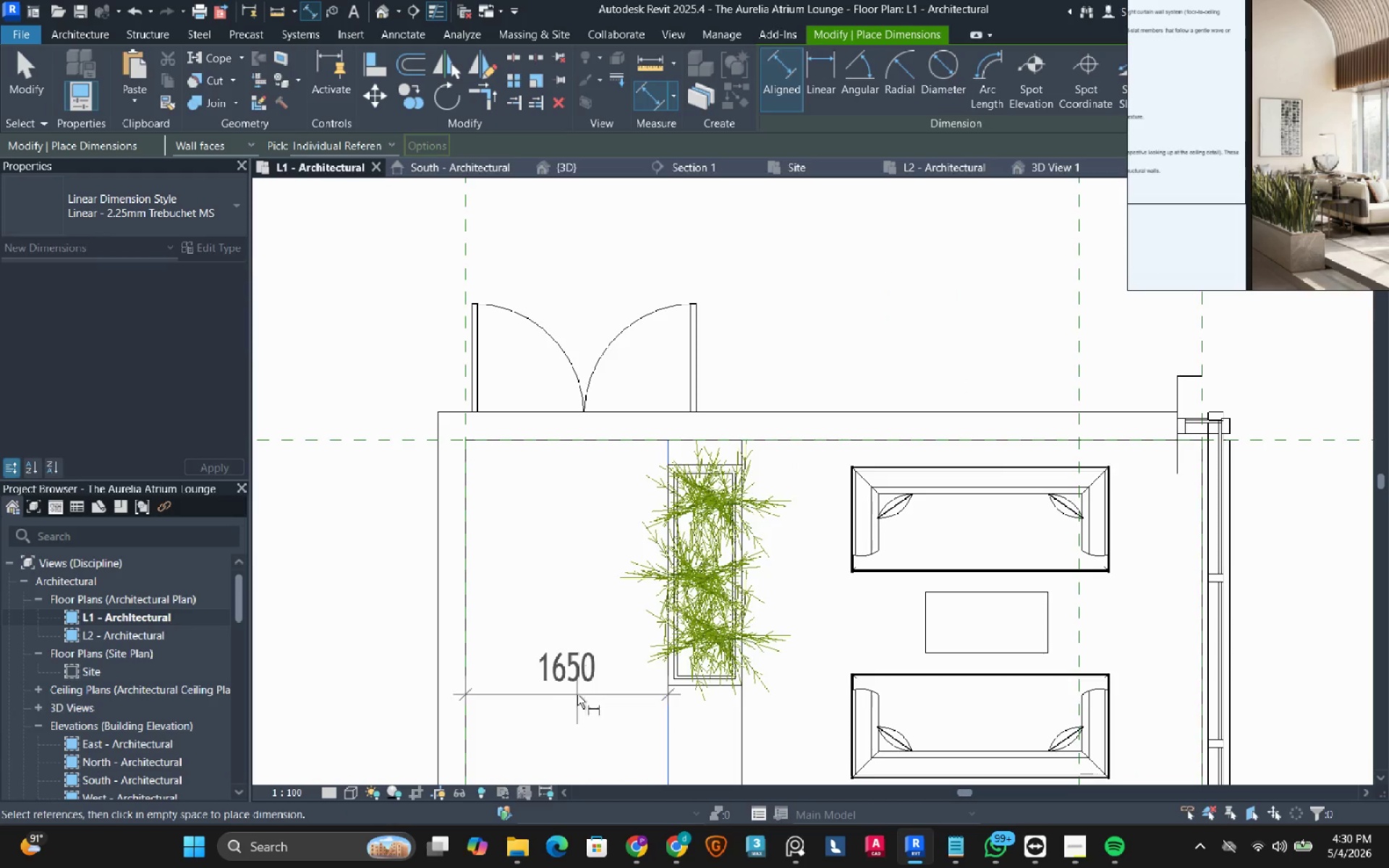 
double_click([577, 694])
 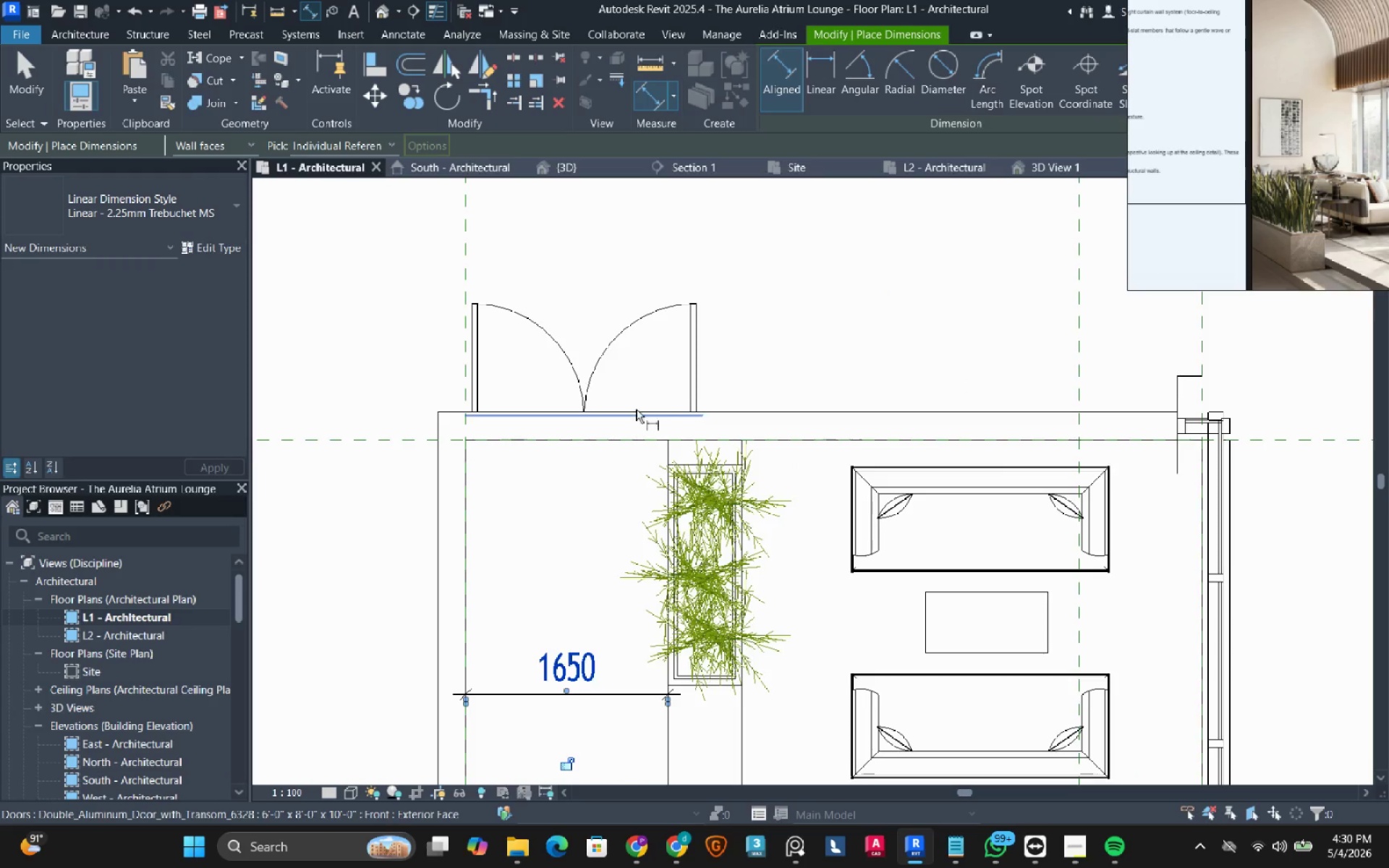 
key(Escape)
 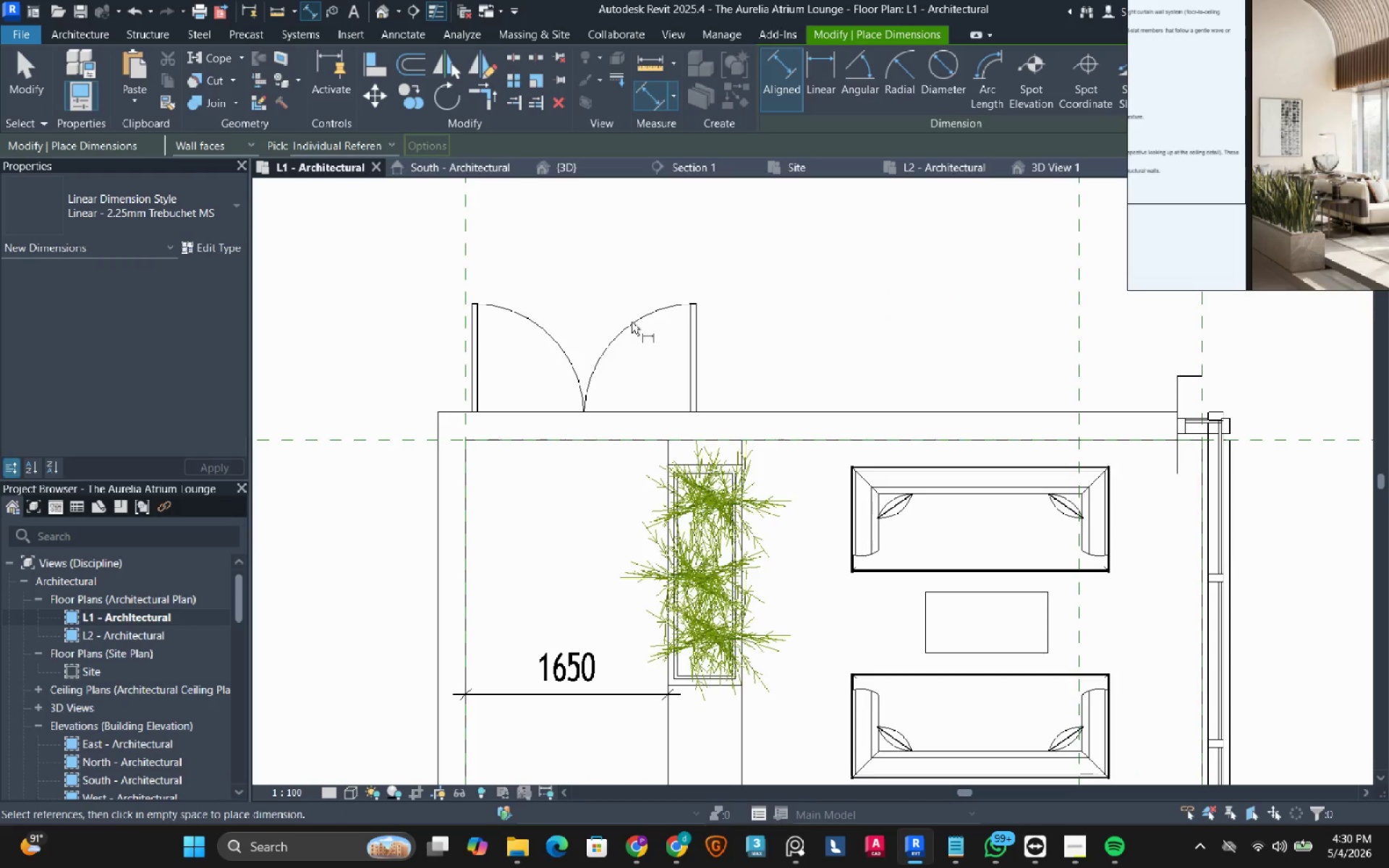 
key(Escape)
 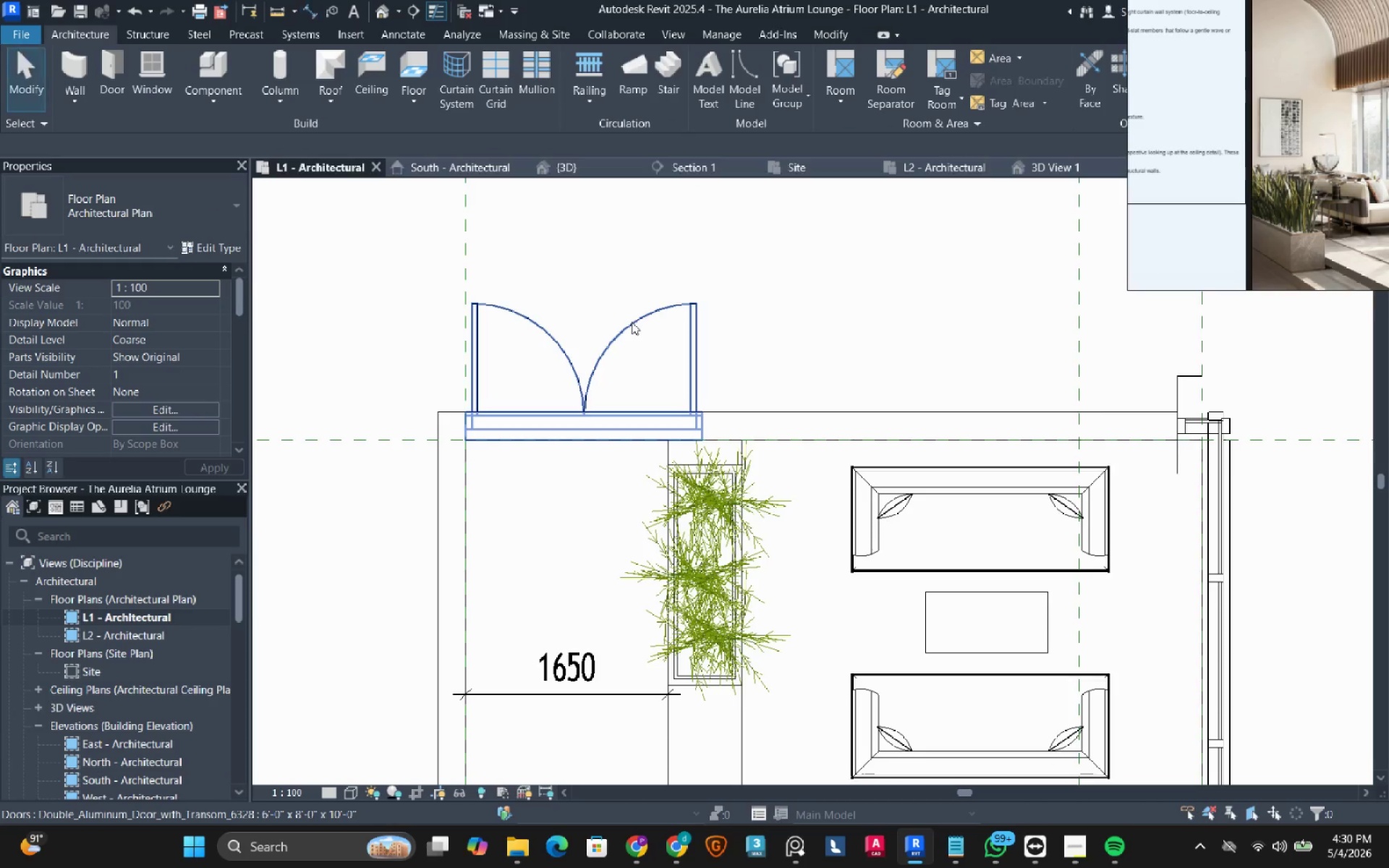 
left_click([632, 322])
 